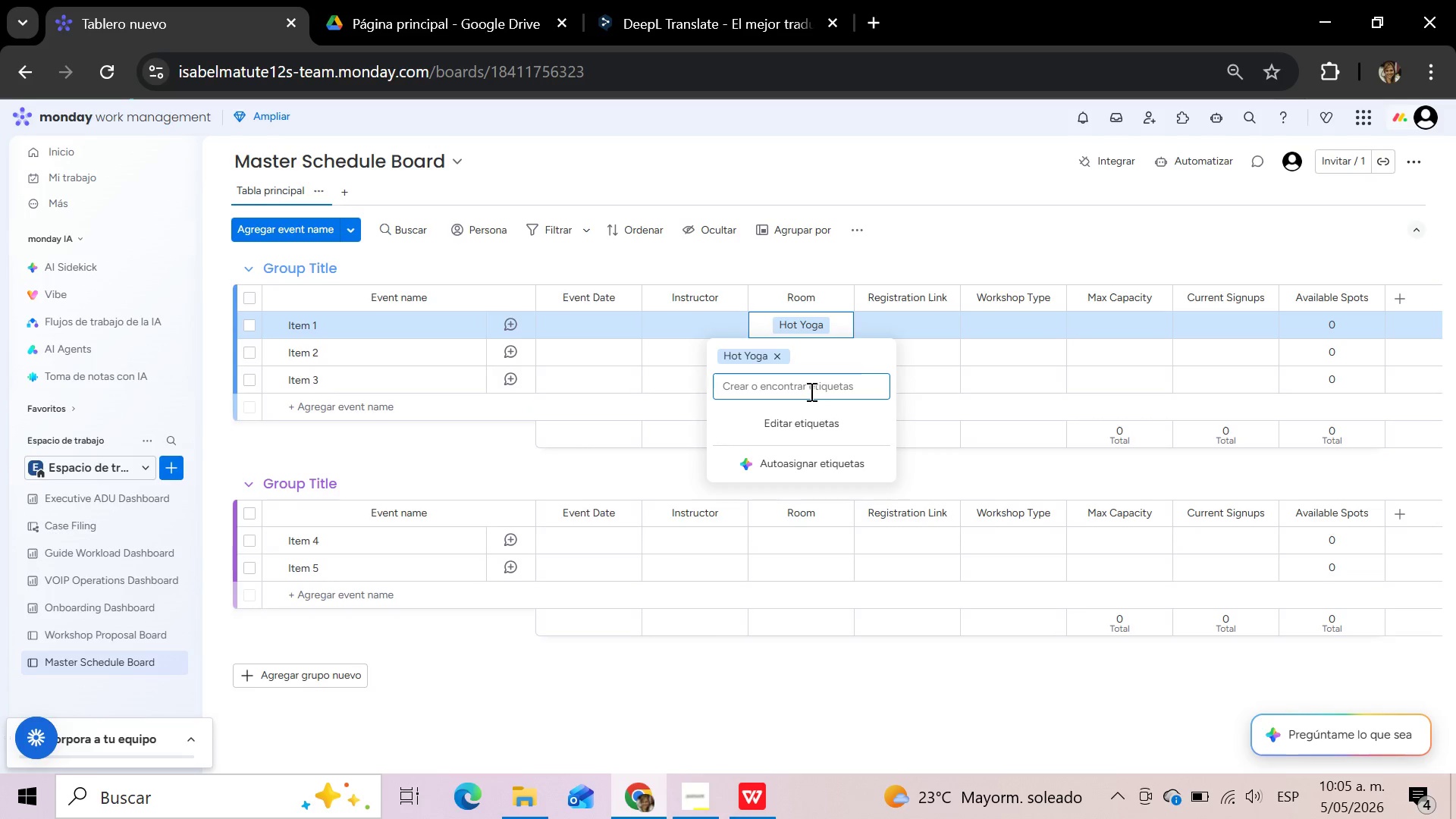 
type(Barre)
 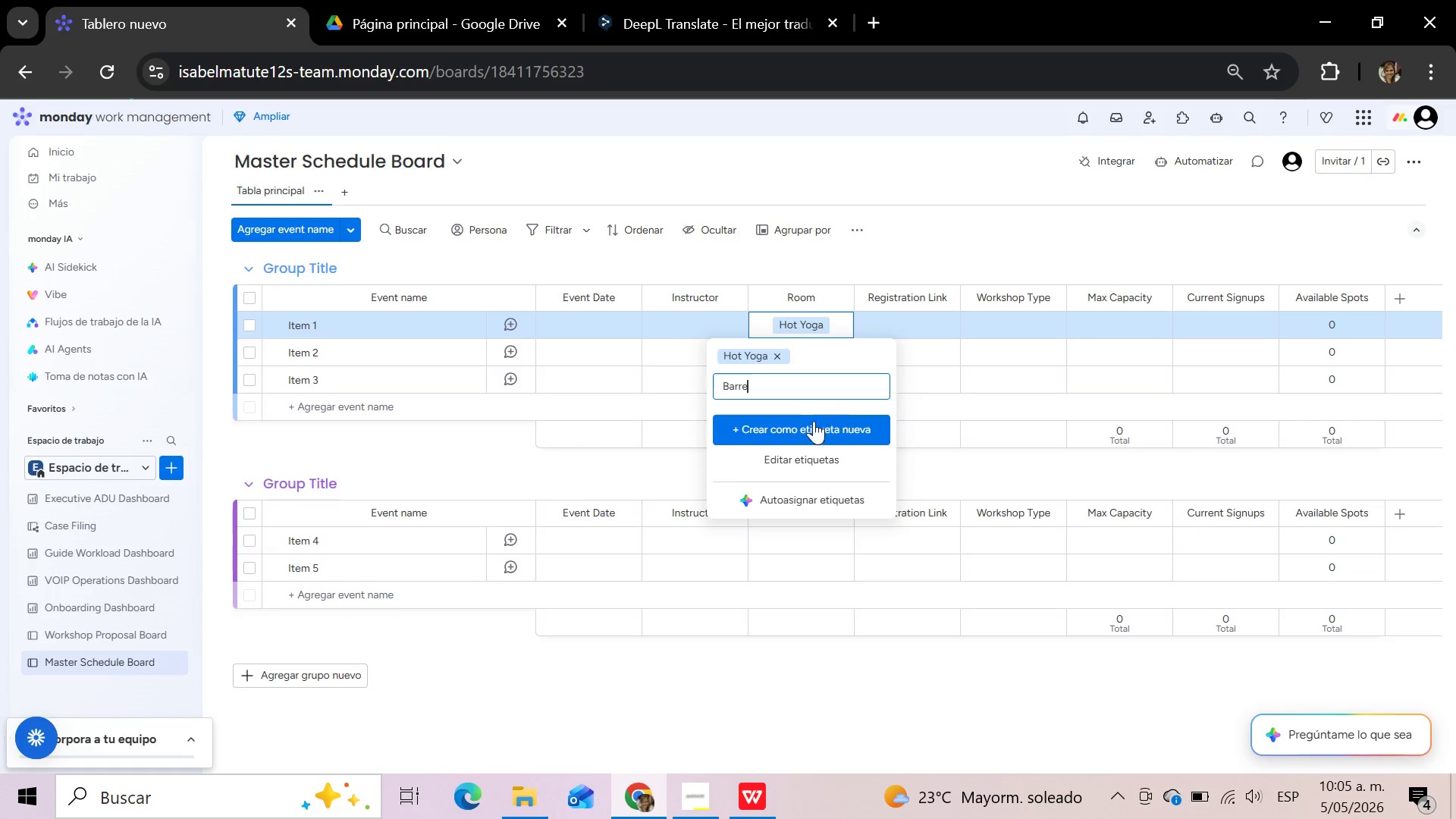 
left_click([814, 427])
 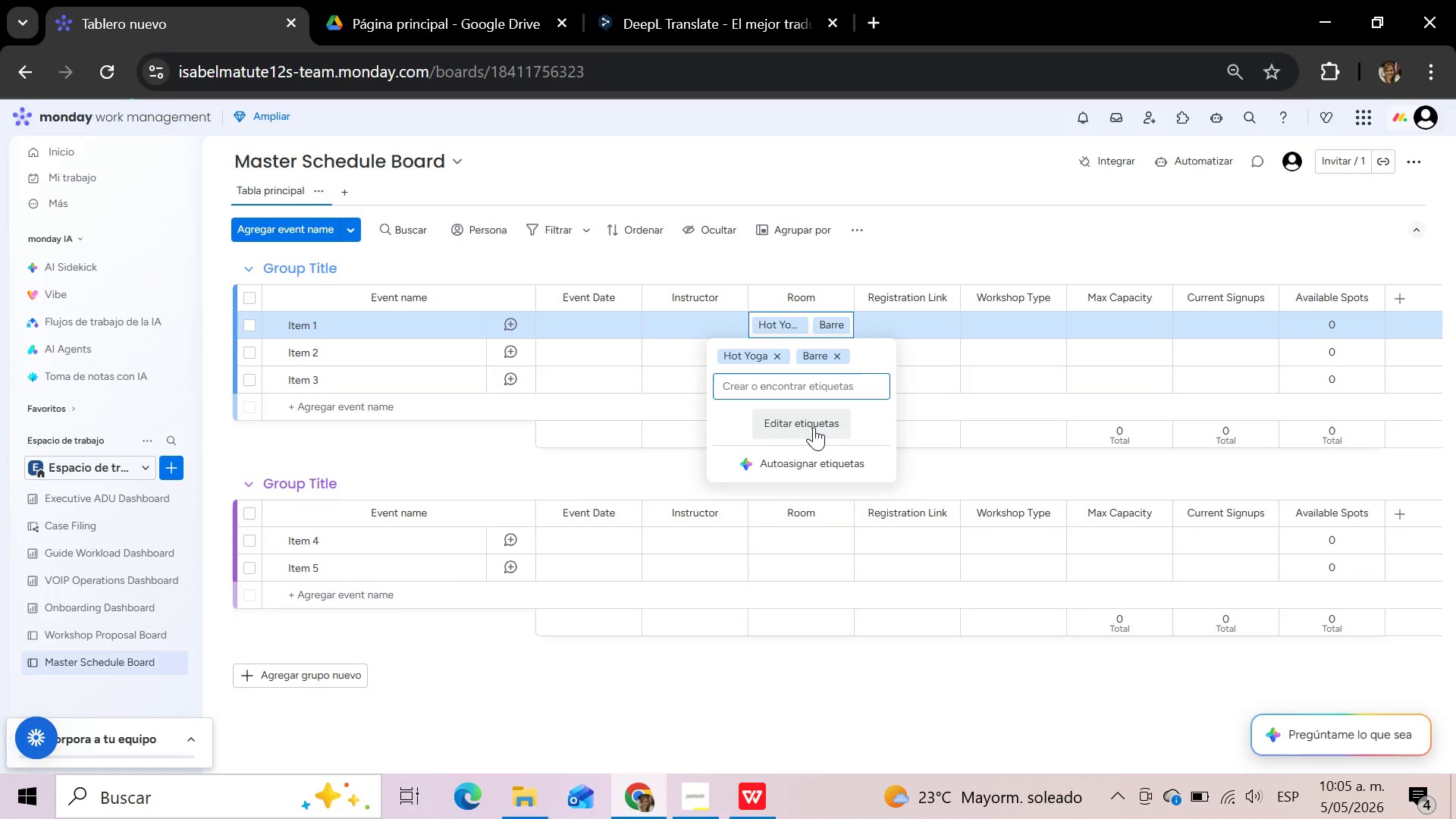 
type(Sound Bath)
 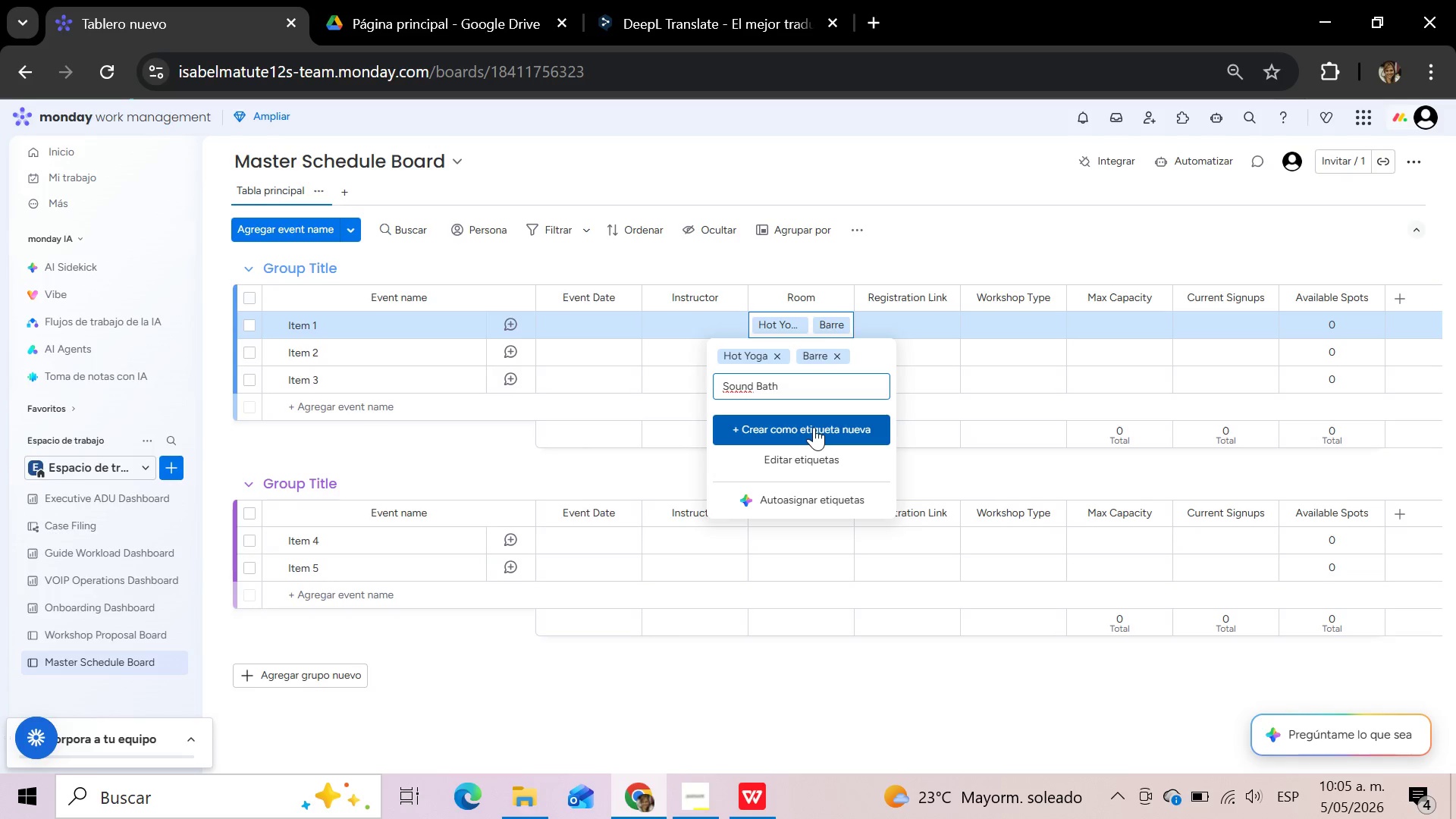 
left_click([814, 427])
 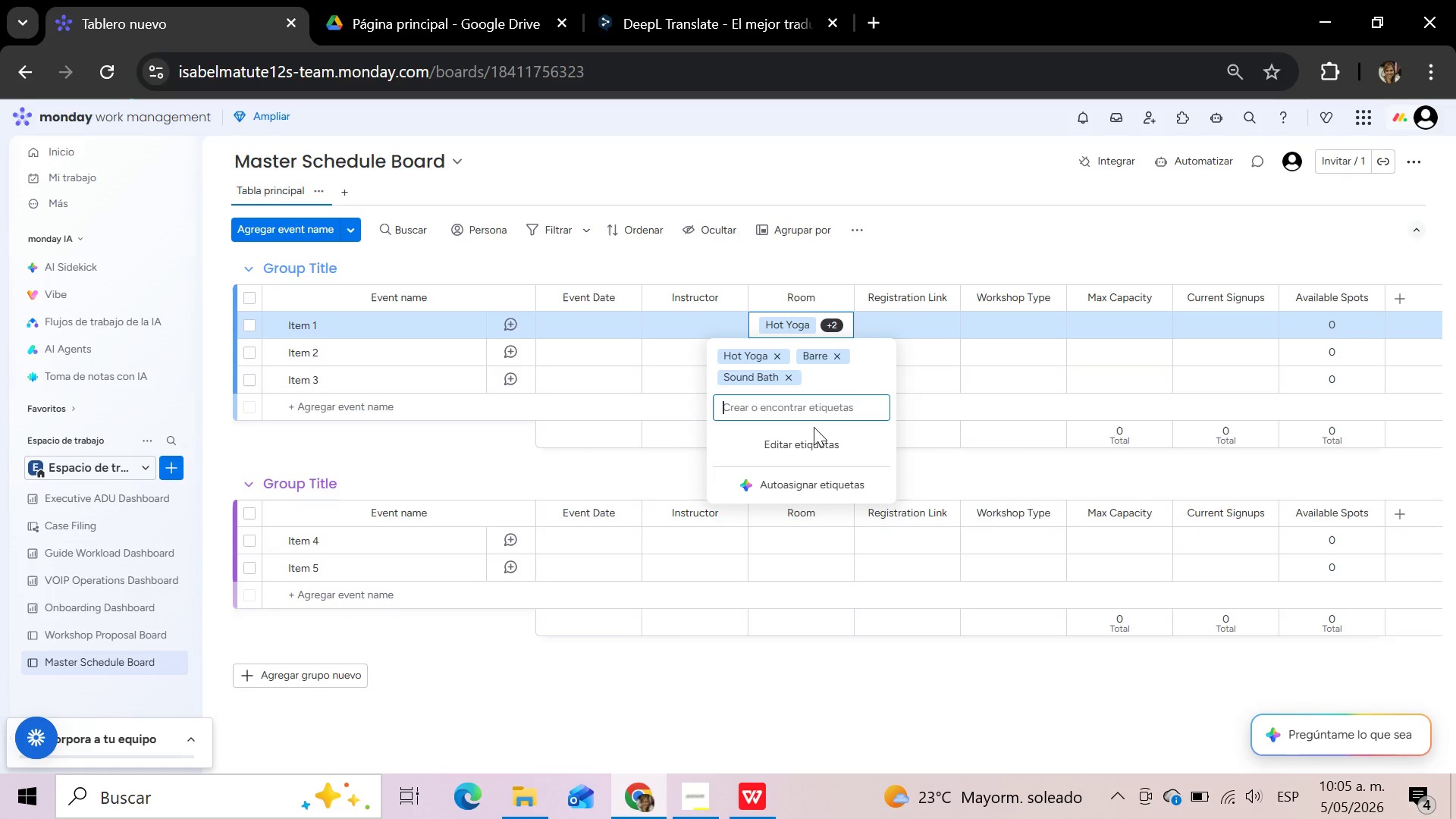 
left_click([791, 375])
 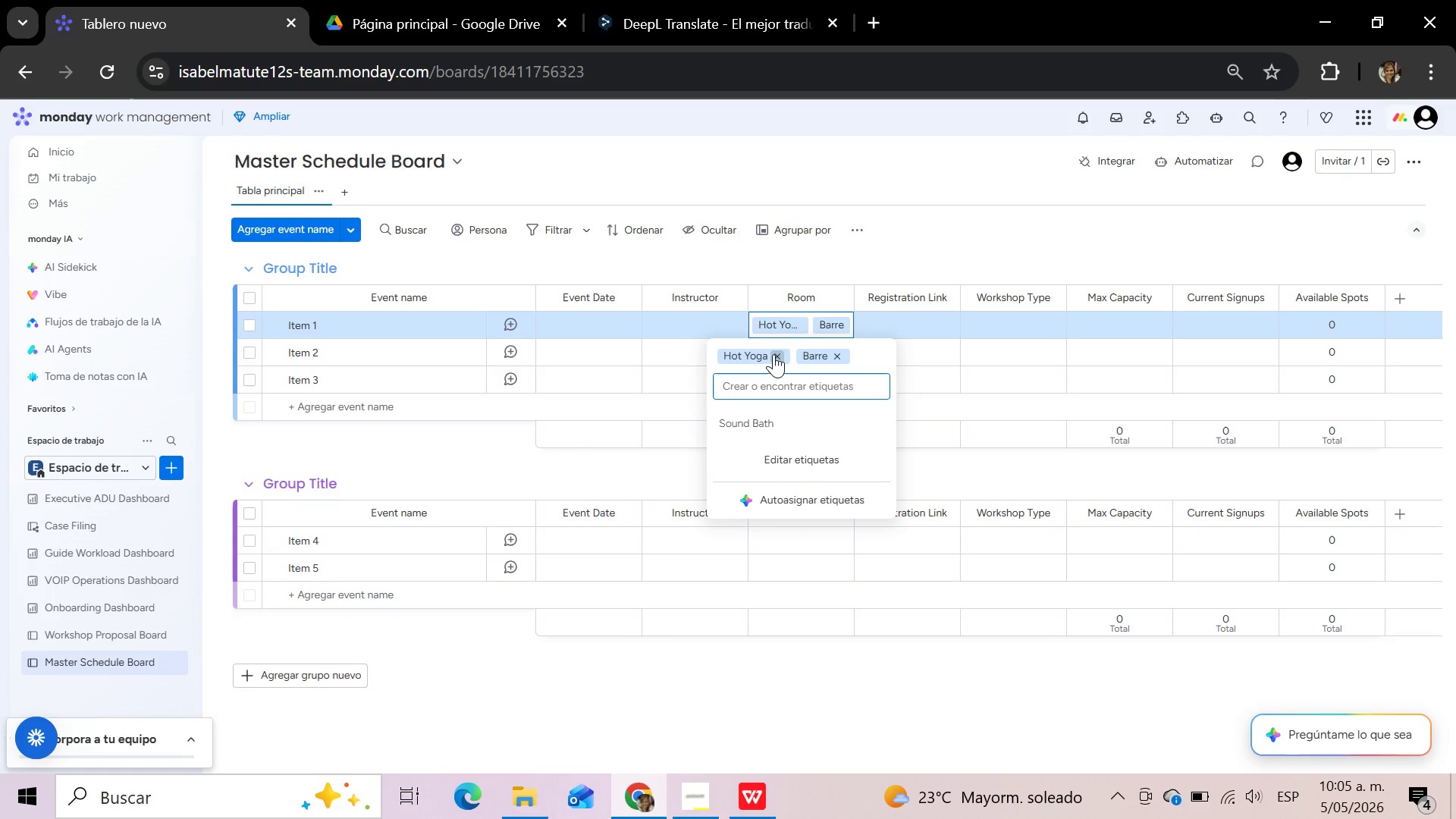 
left_click([774, 354])
 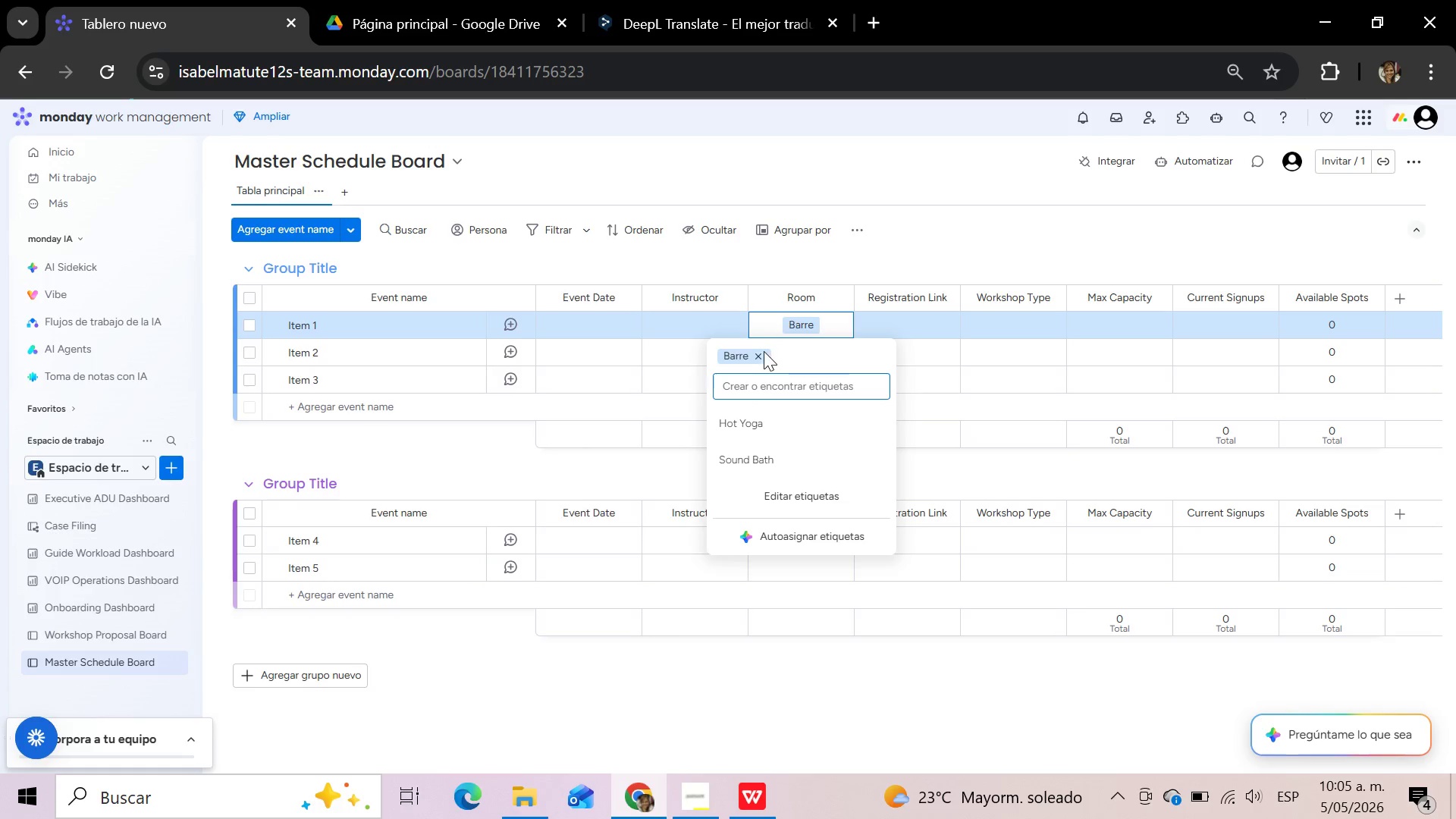 
left_click([758, 353])
 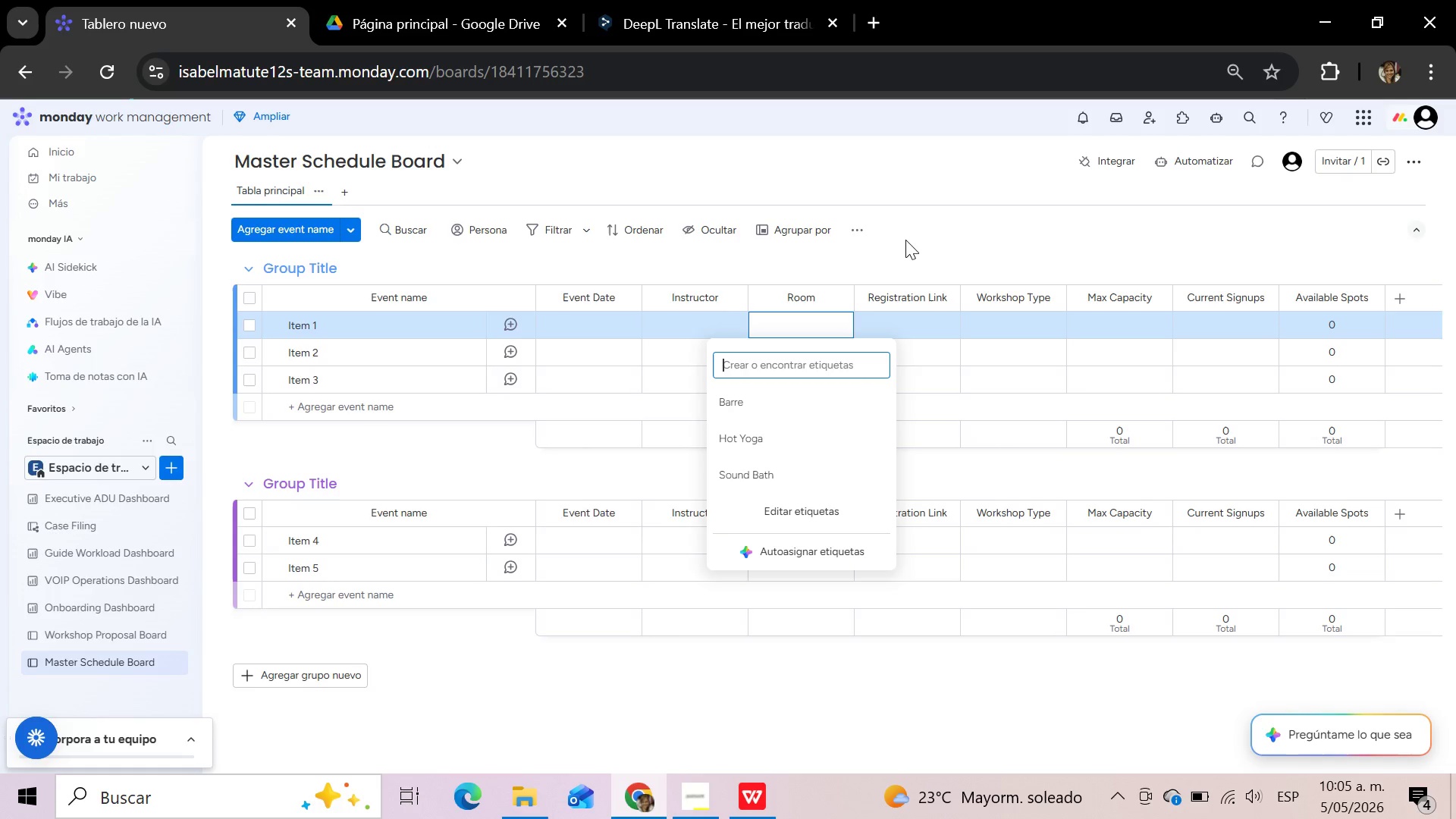 
left_click([905, 240])
 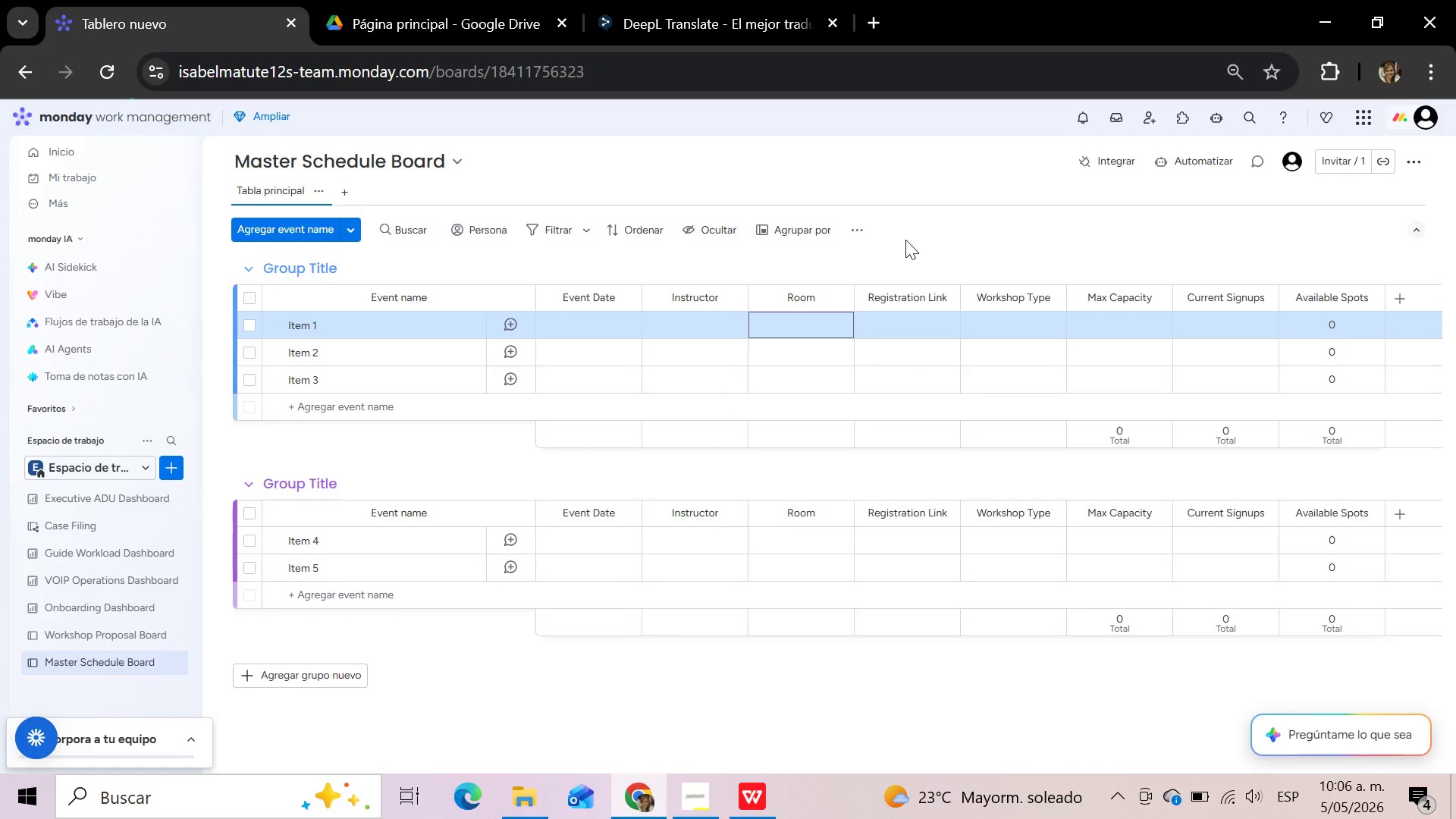 
wait(6.38)
 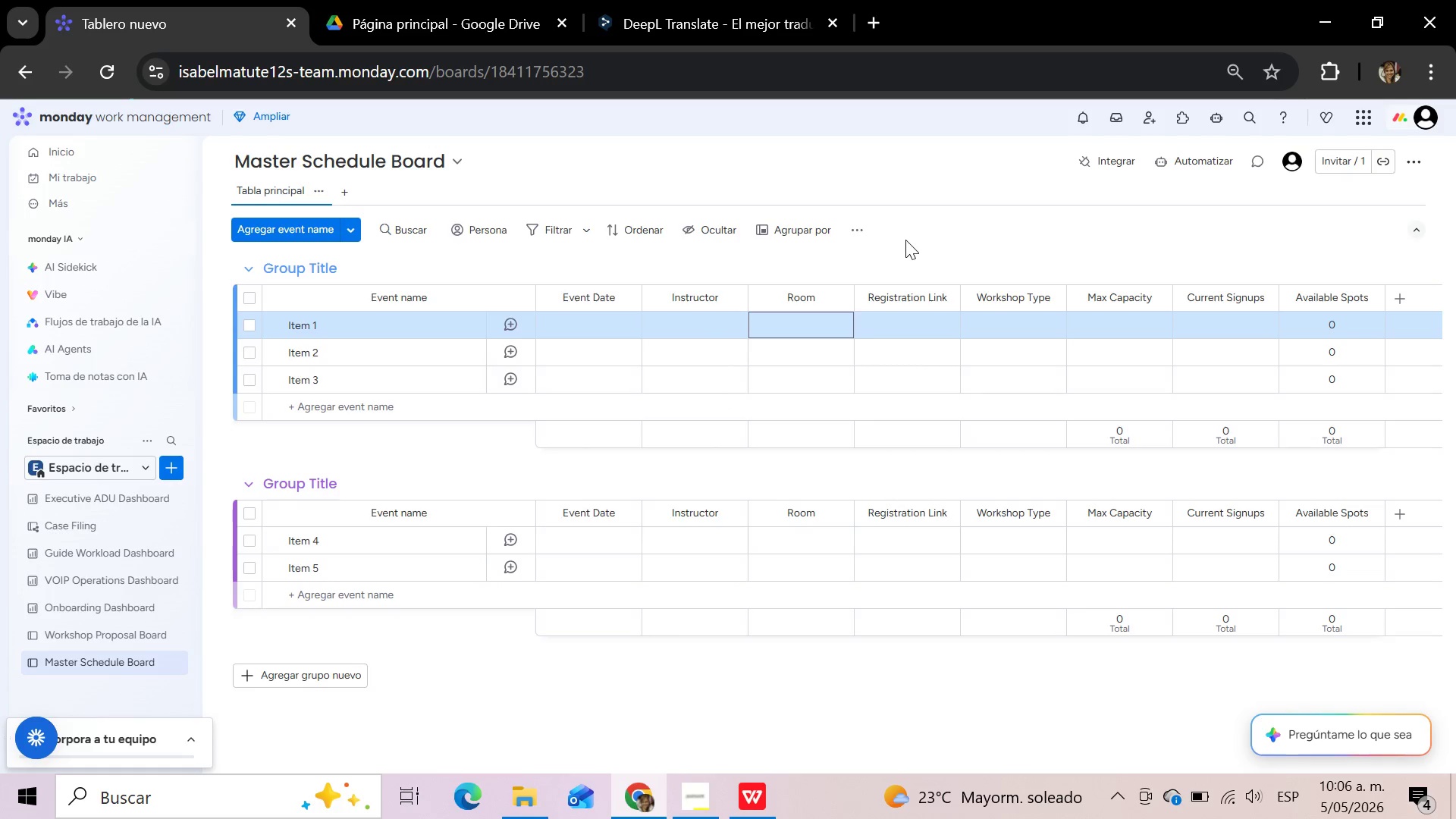 
left_click([814, 318])
 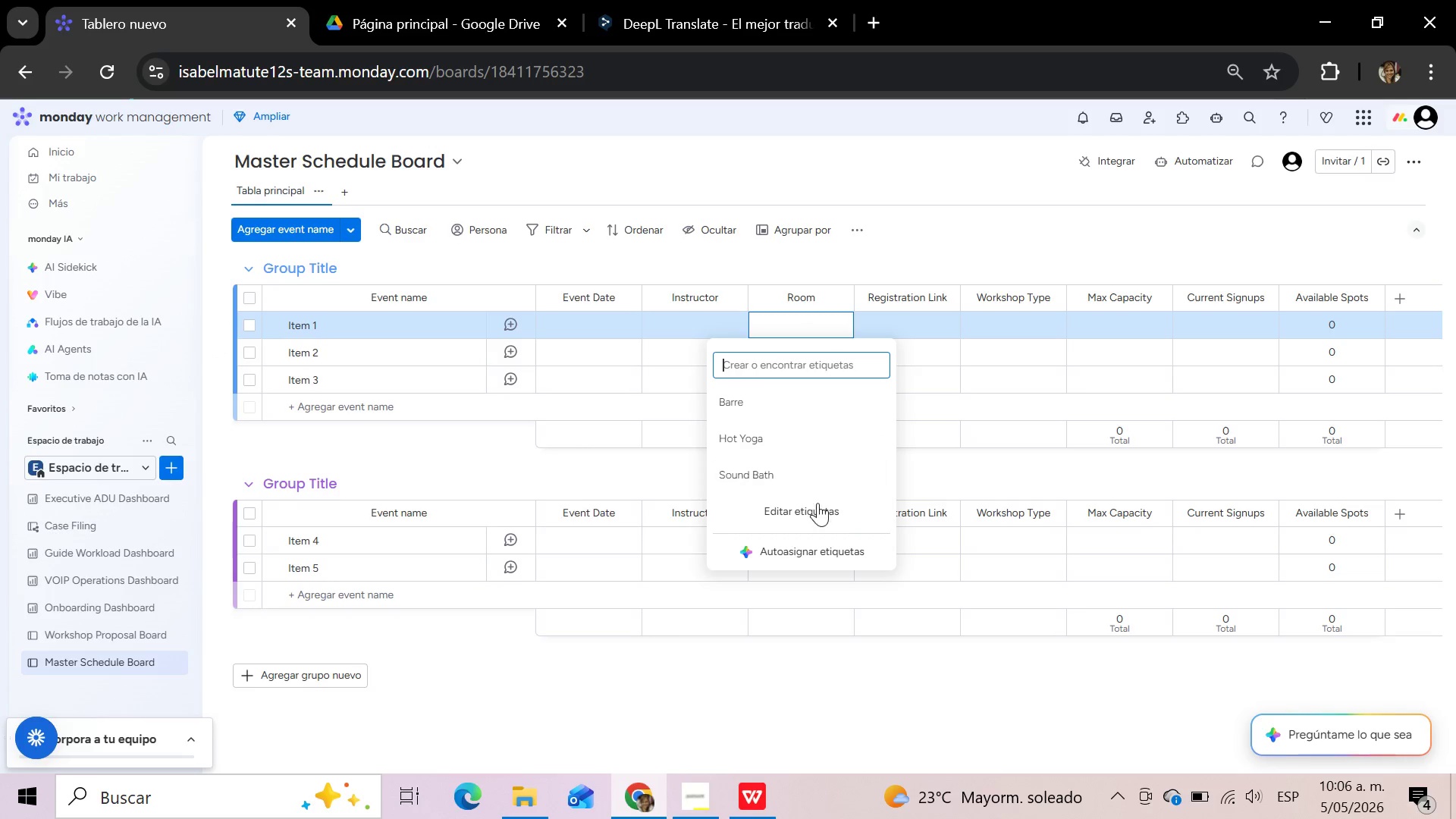 
left_click([817, 504])
 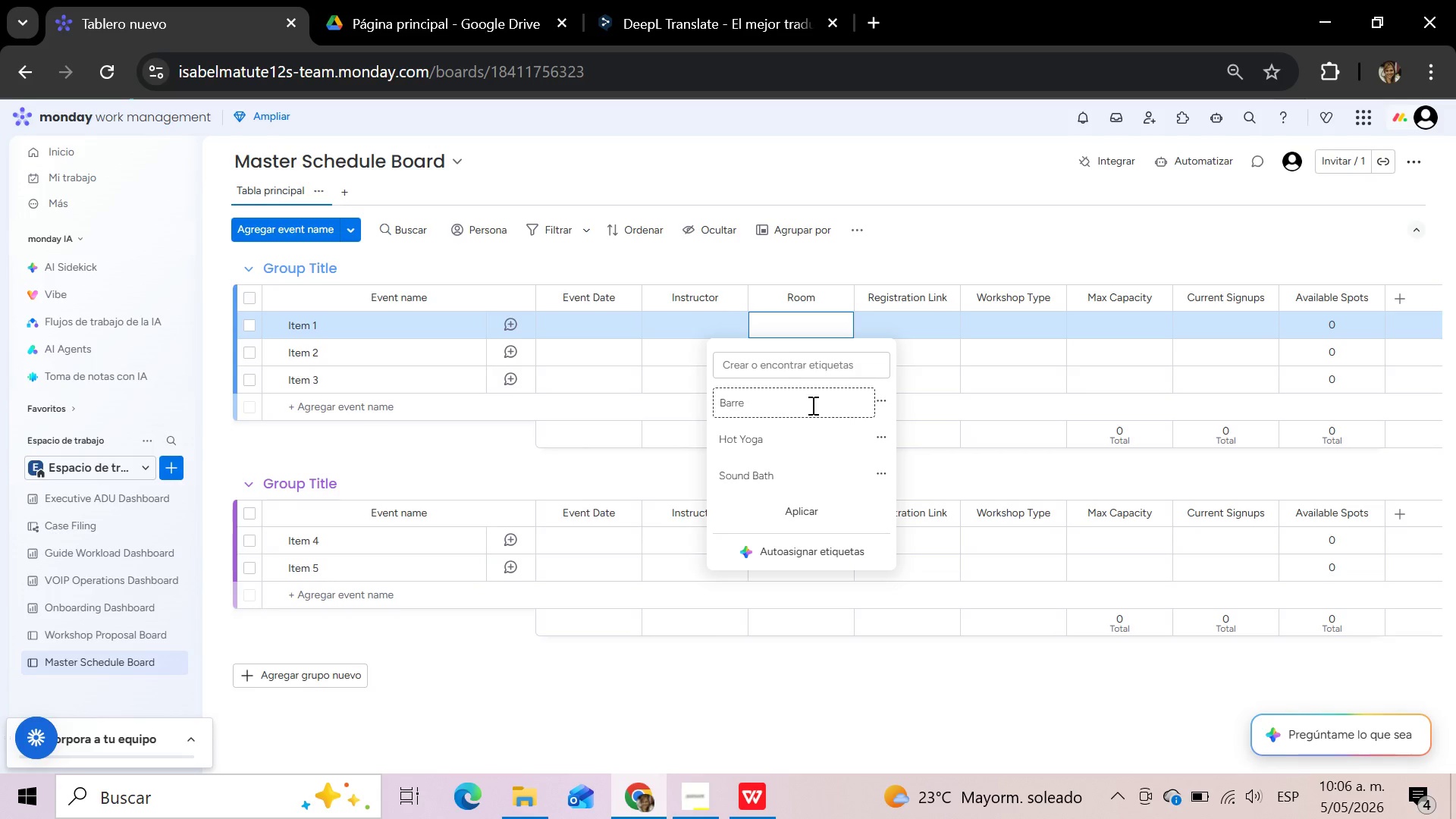 
hold_key(key=Backspace, duration=0.86)
 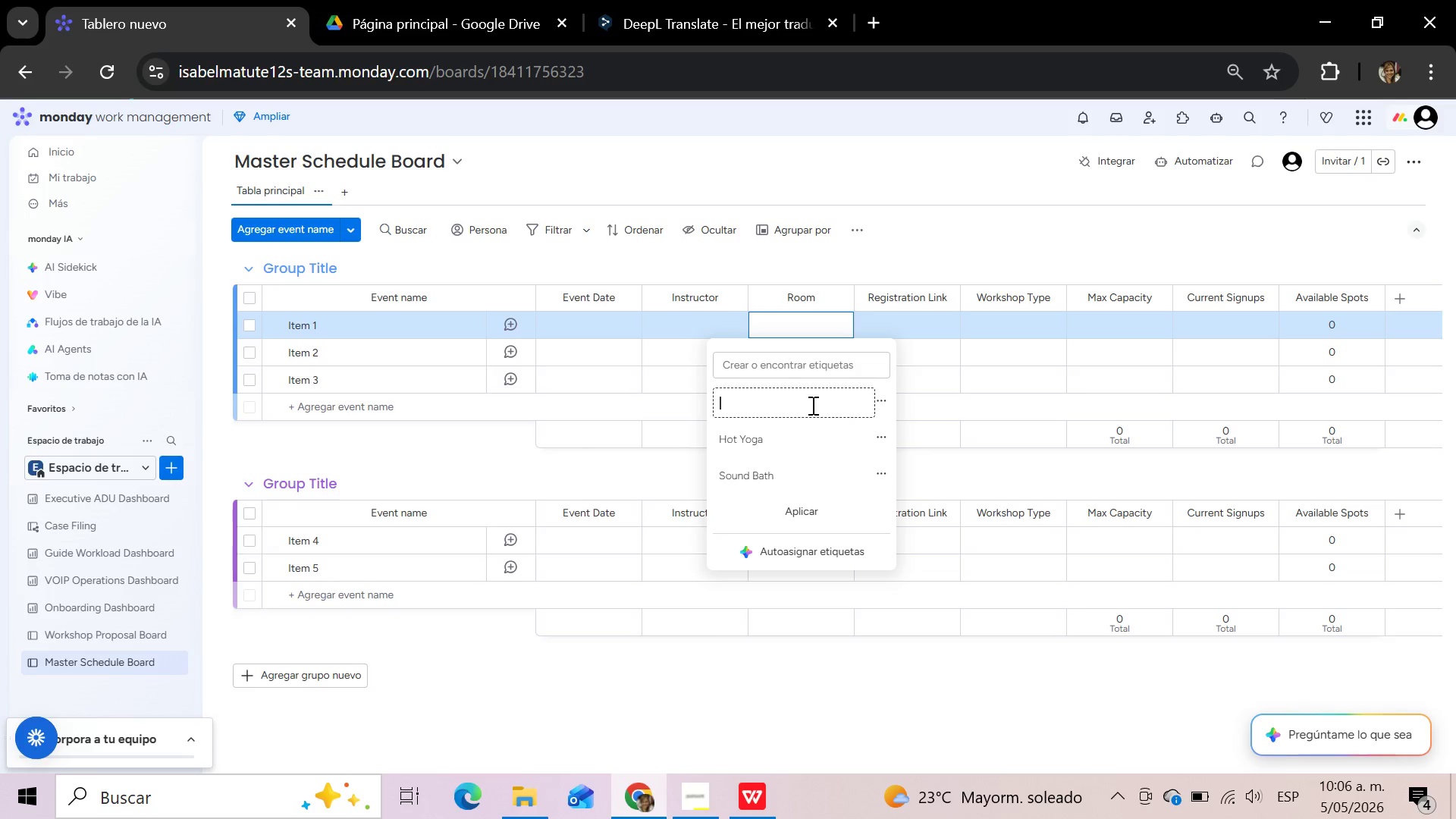 
type(Studio A)
 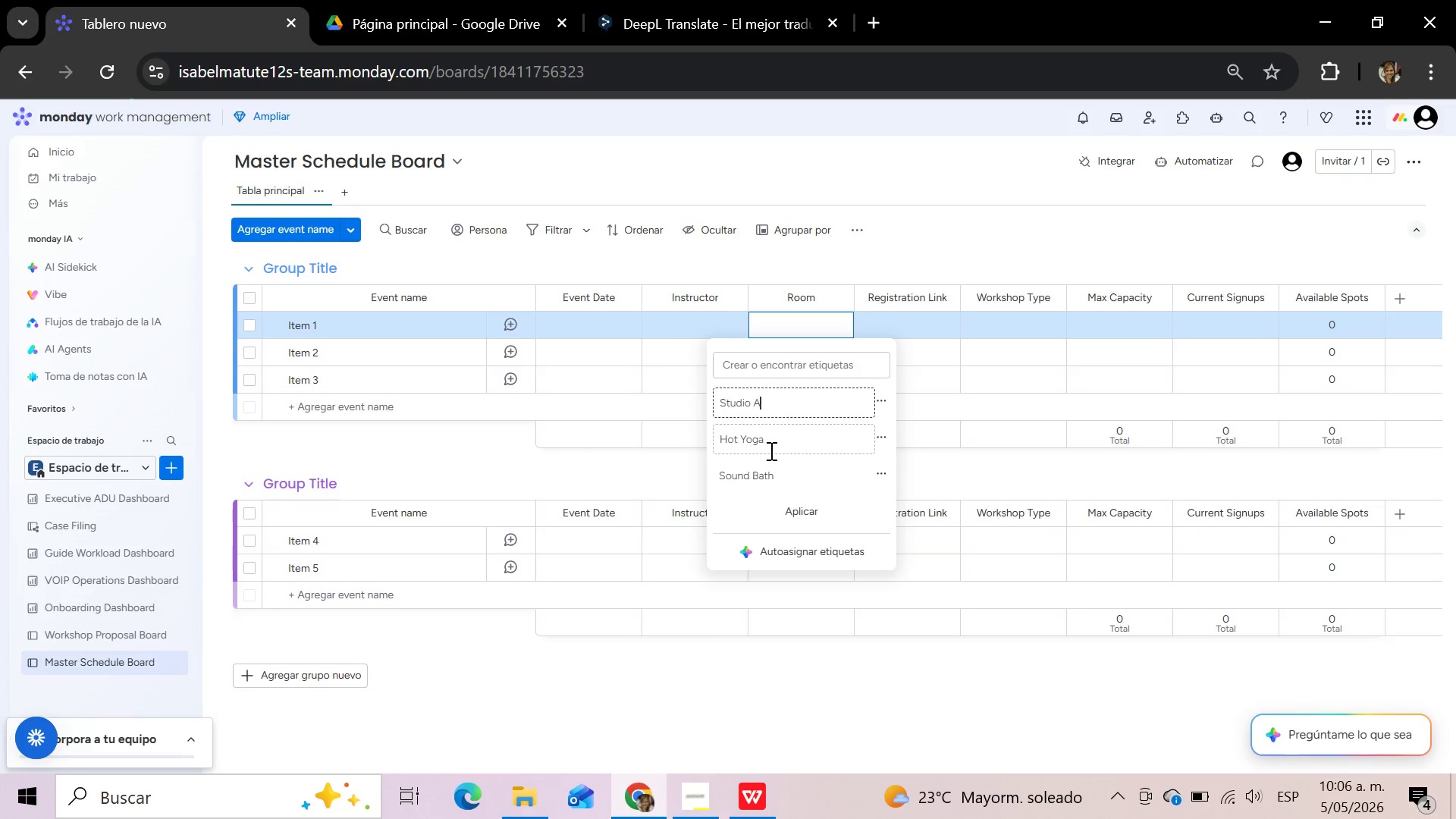 
left_click([771, 444])
 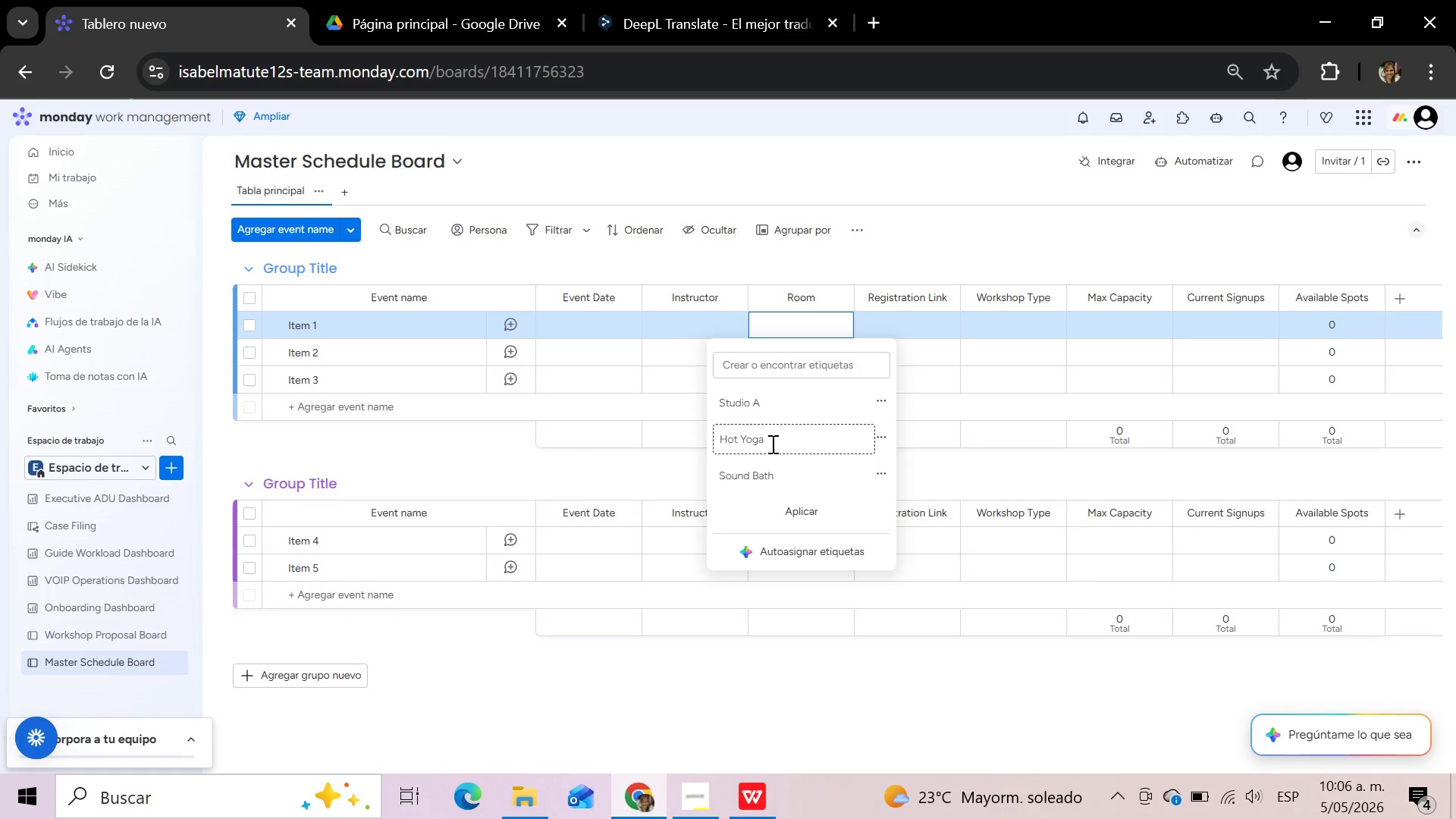 
hold_key(key=Backspace, duration=1.0)
 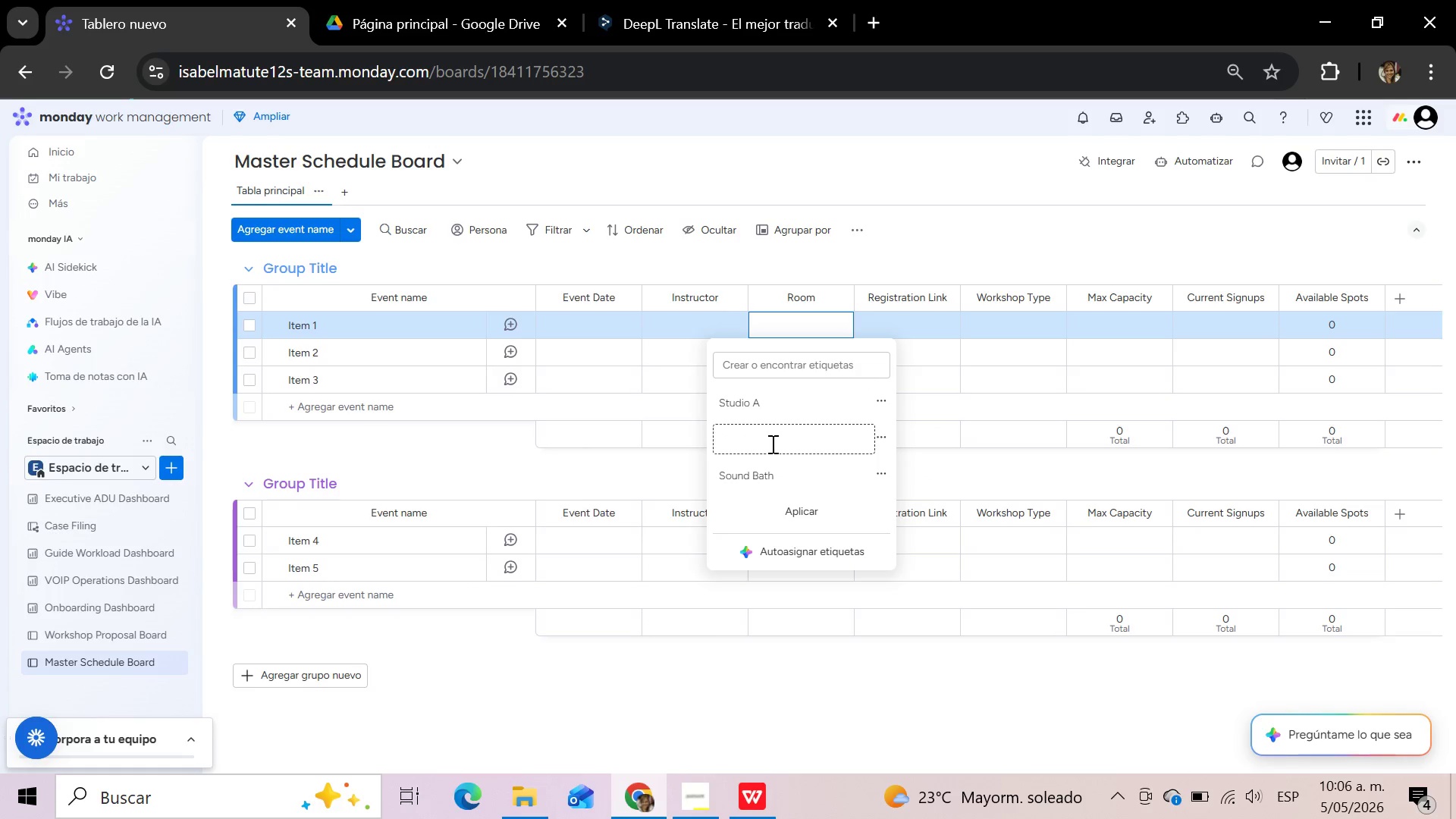 
type(Studio B)
 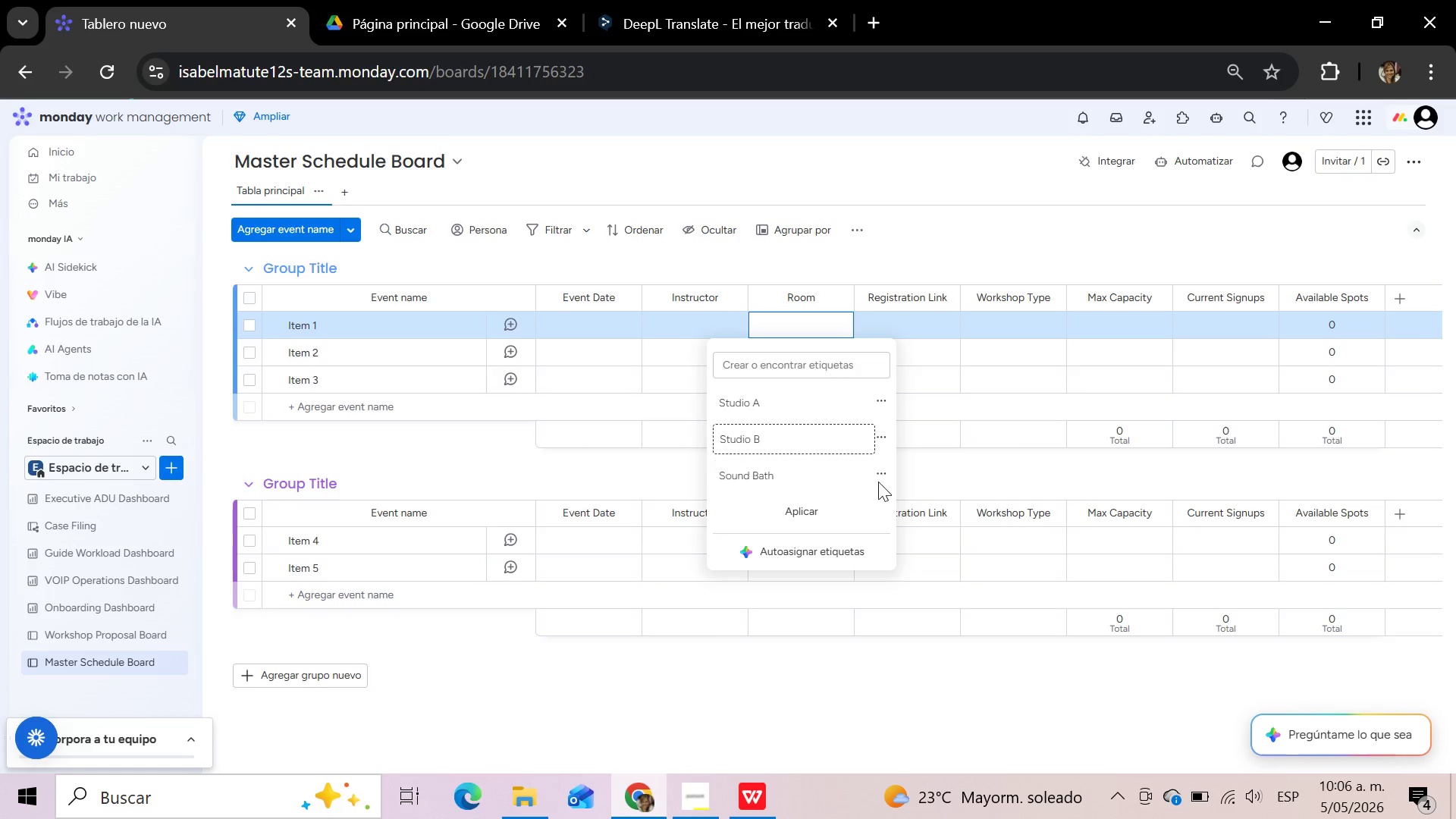 
left_click([880, 472])
 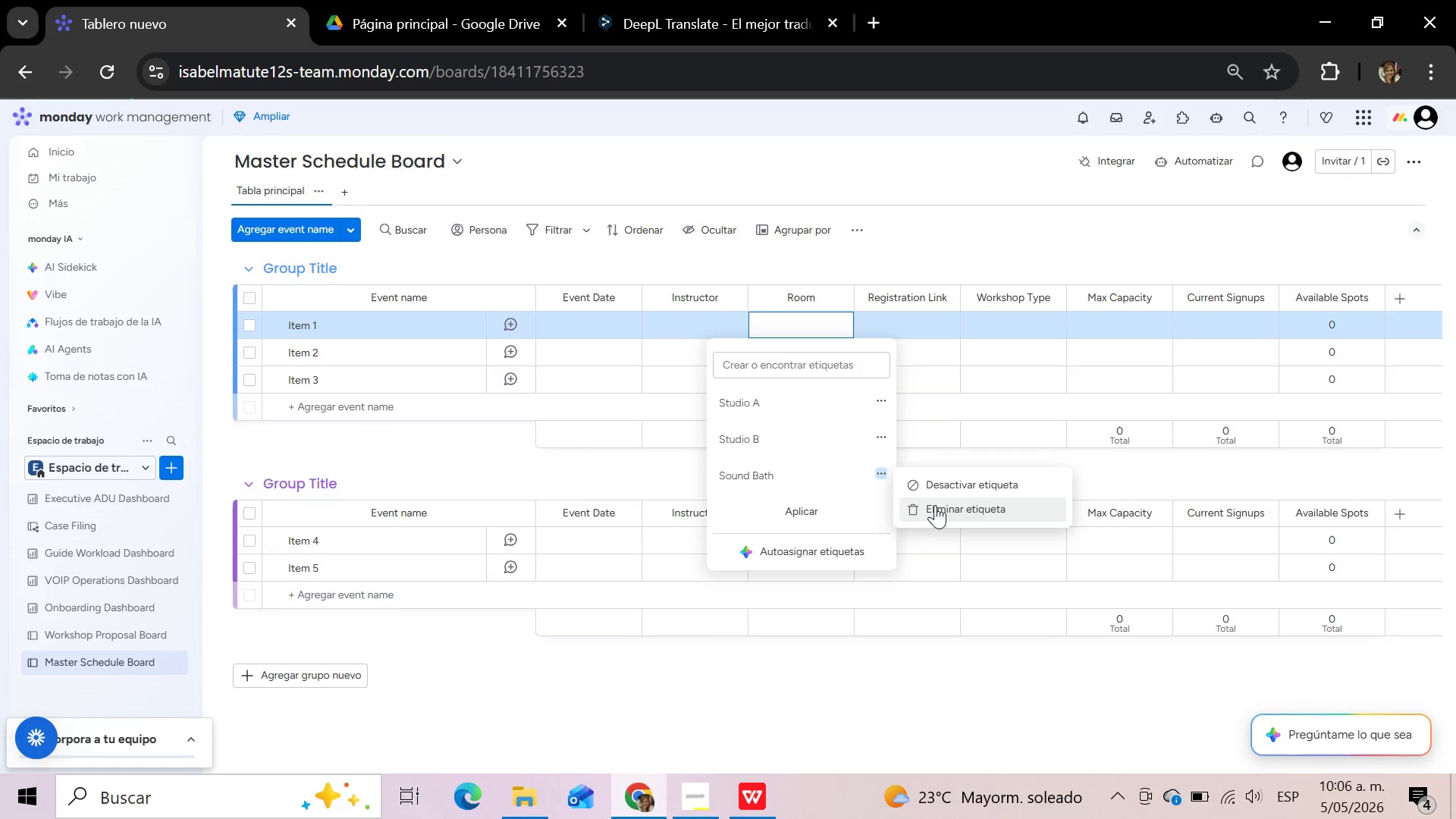 
left_click([935, 506])
 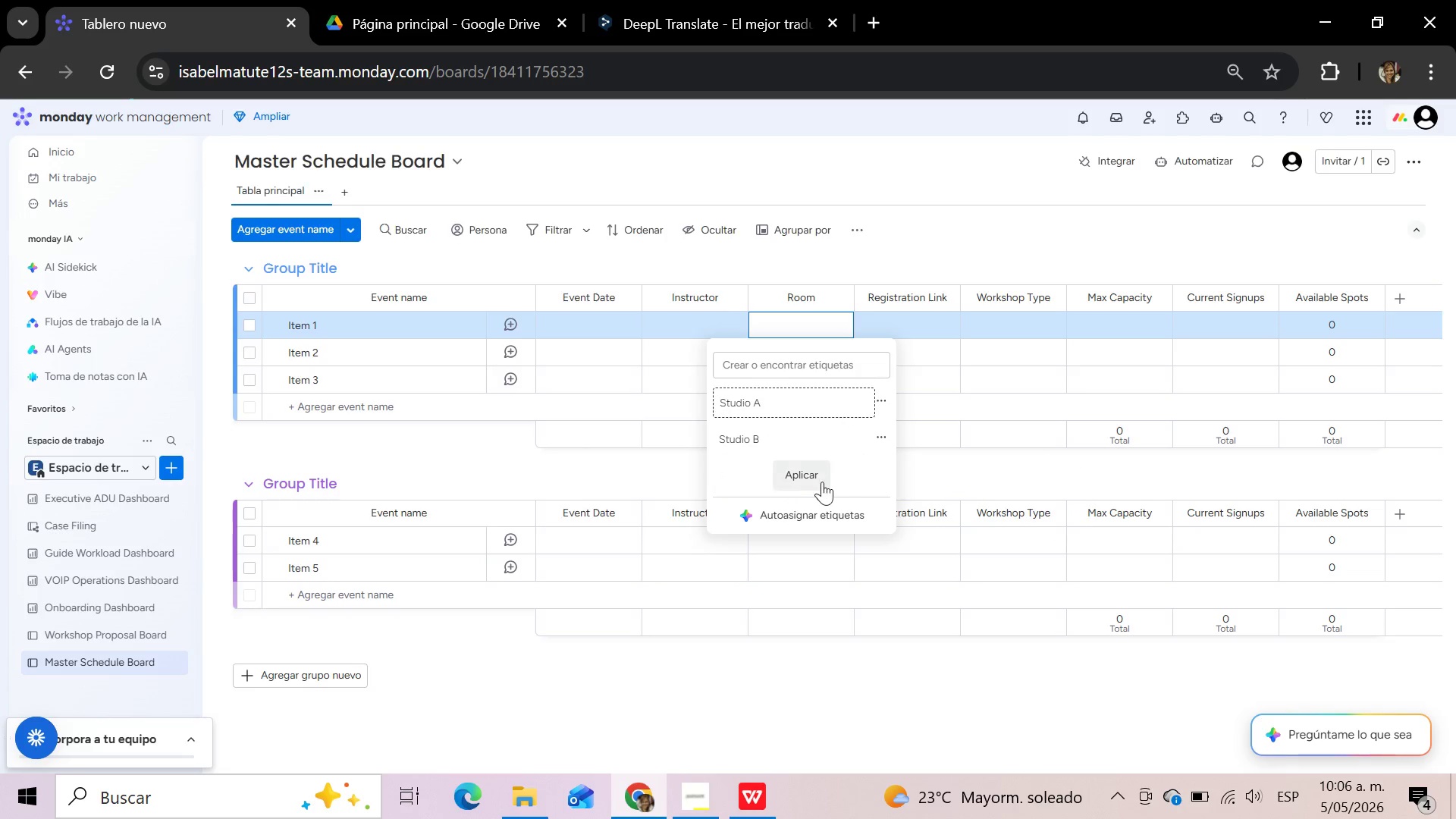 
left_click([818, 479])
 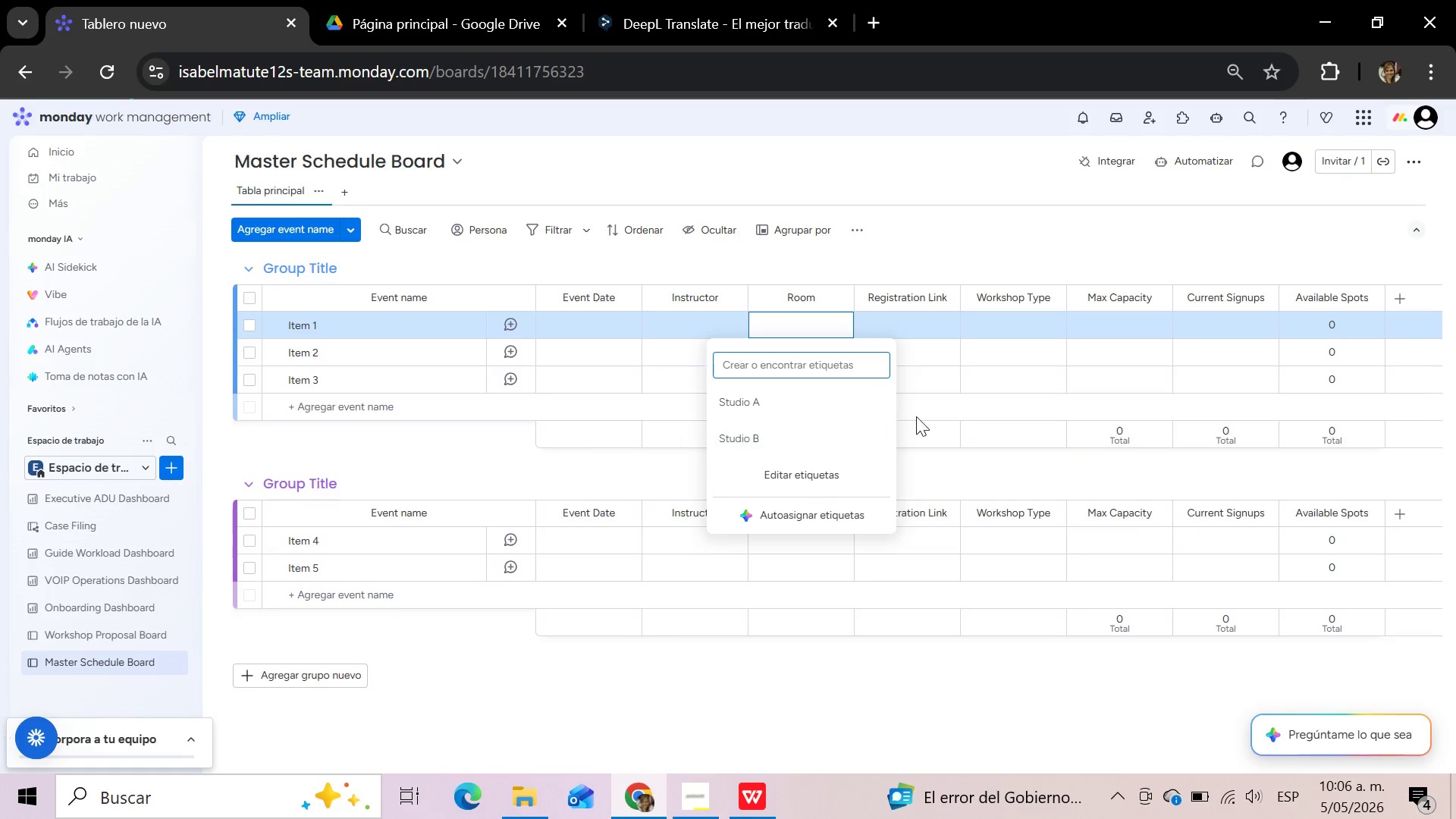 
wait(5.86)
 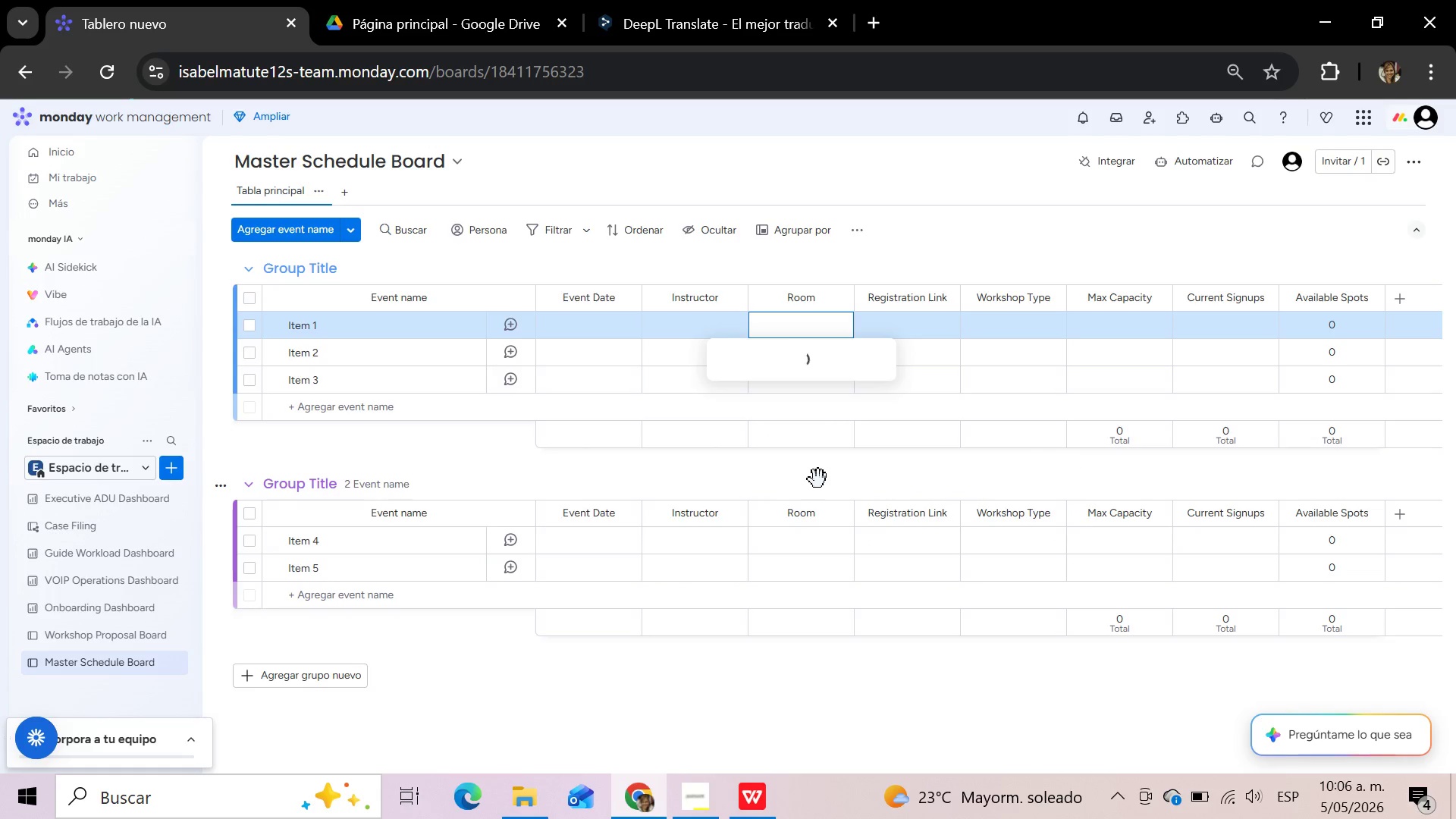 
left_click([1012, 326])
 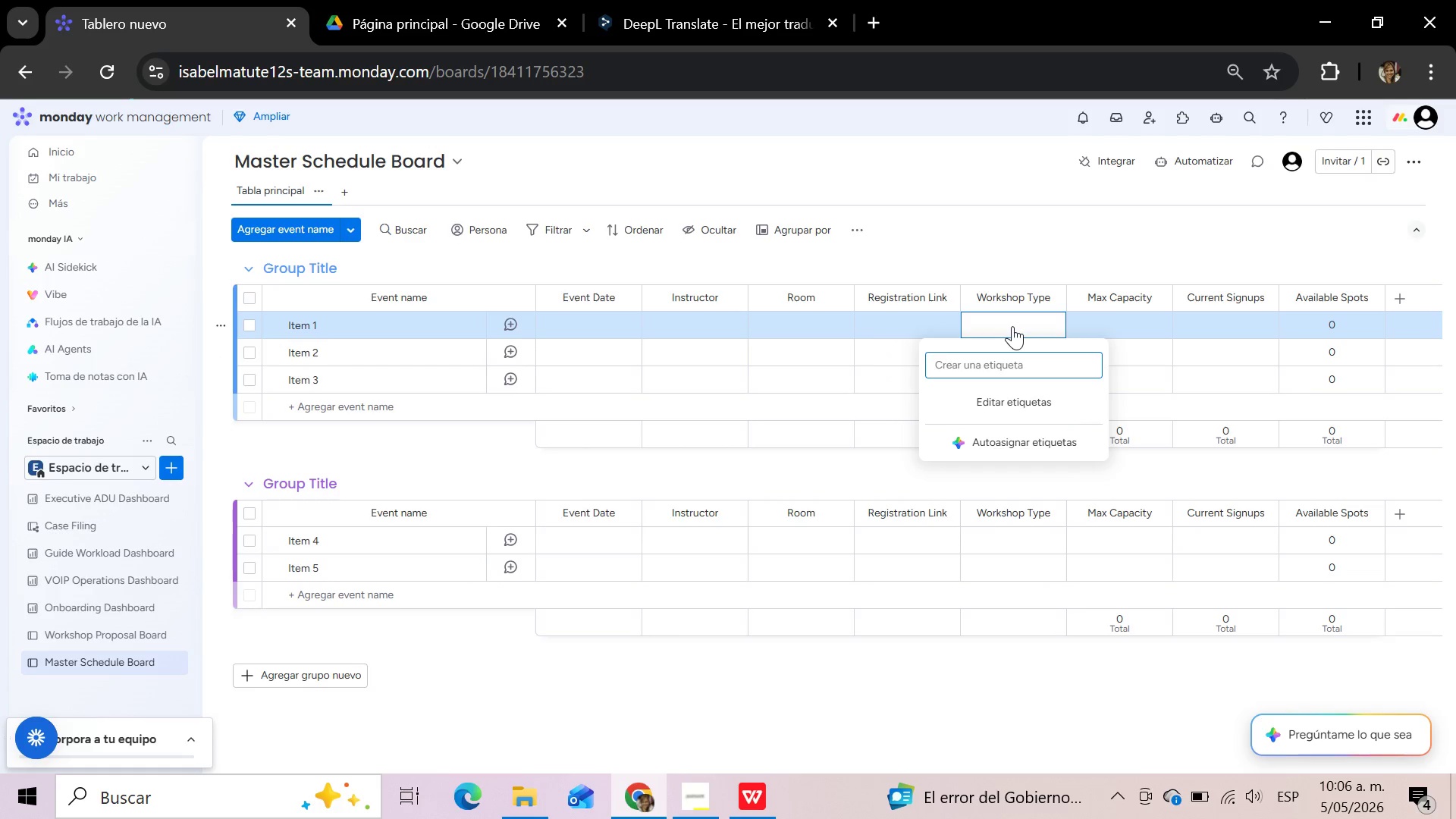 
type(Hot Yoga)
 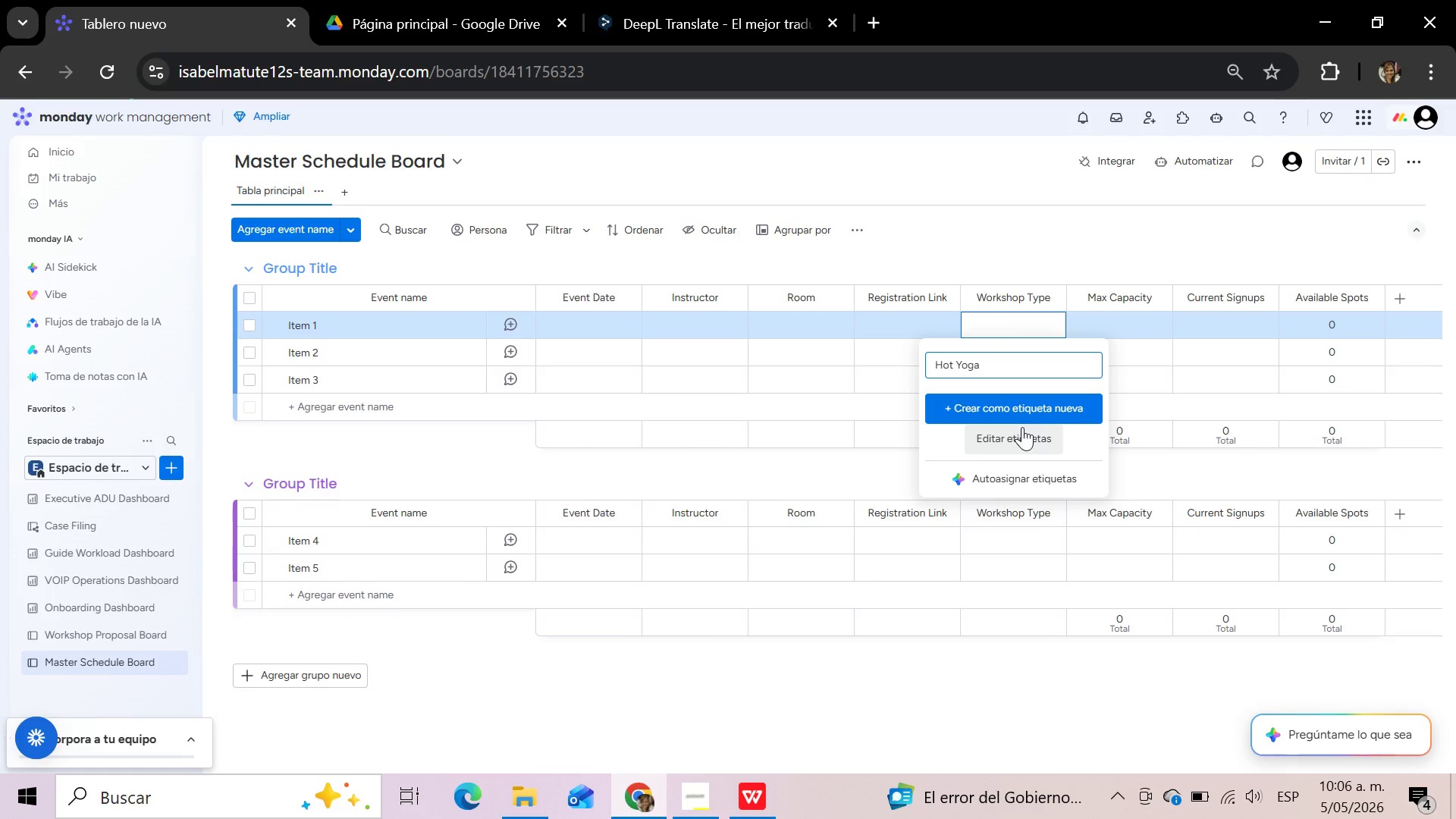 
left_click([1021, 407])
 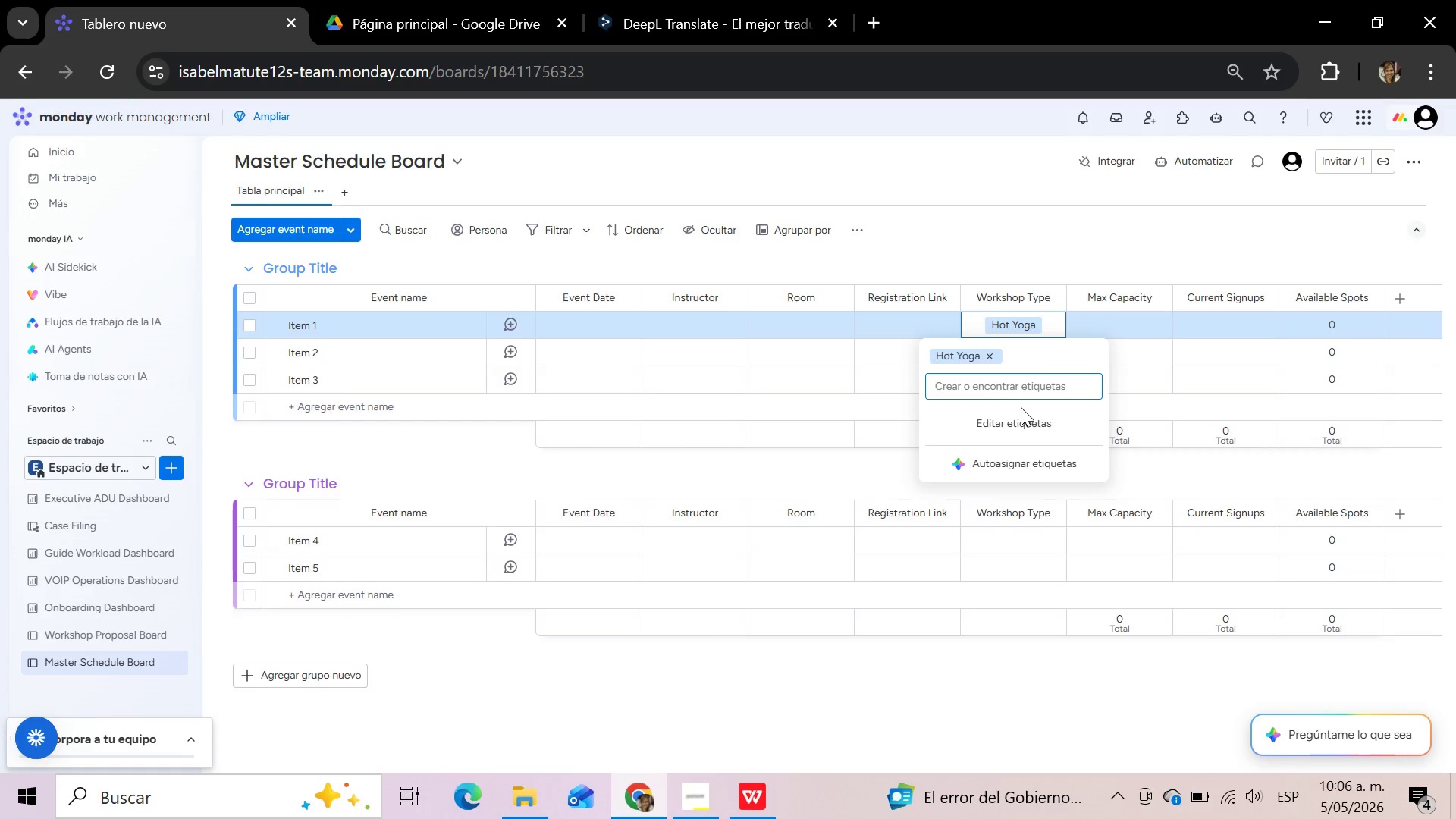 
type(Barre)
 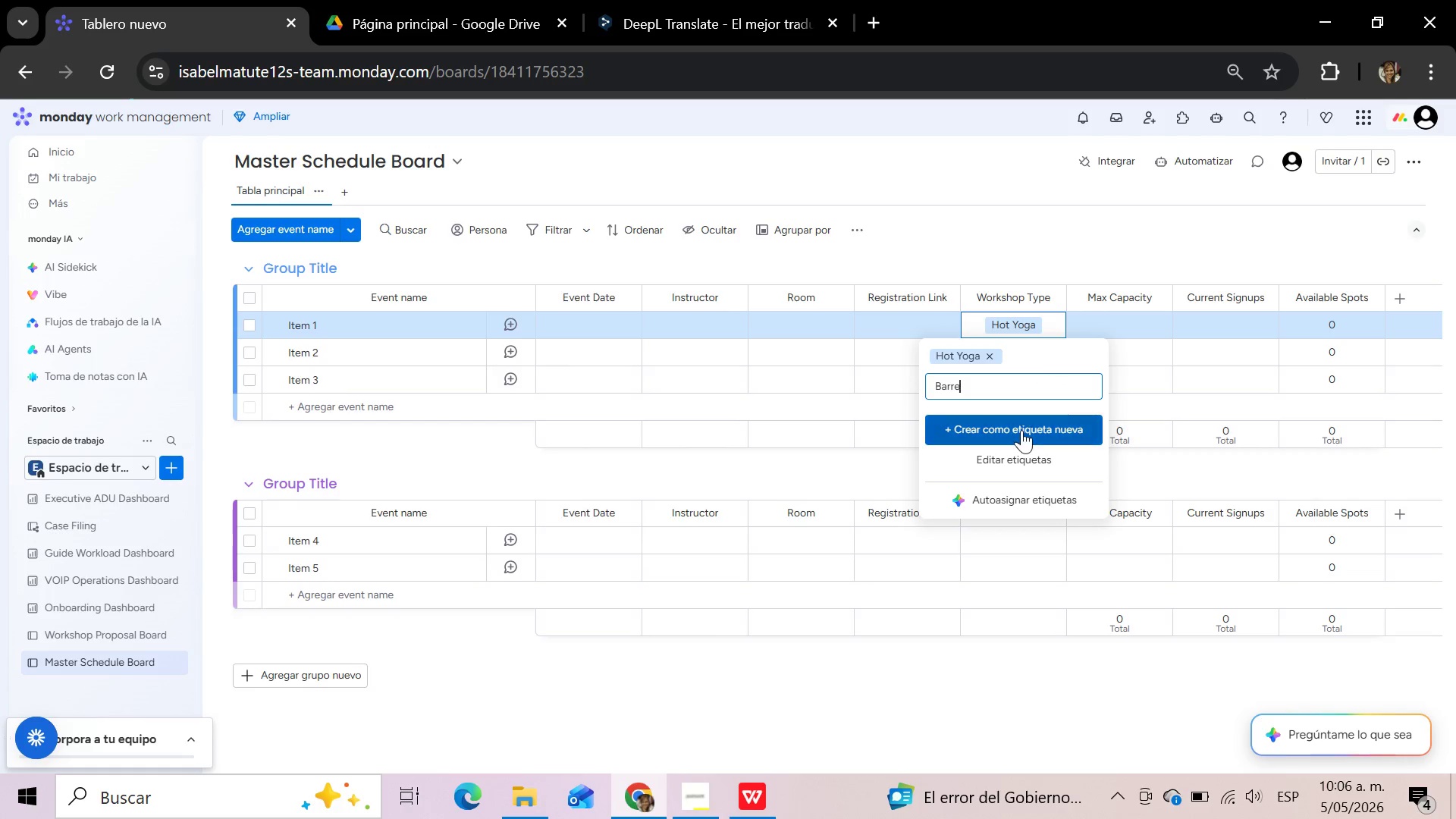 
left_click([1021, 430])
 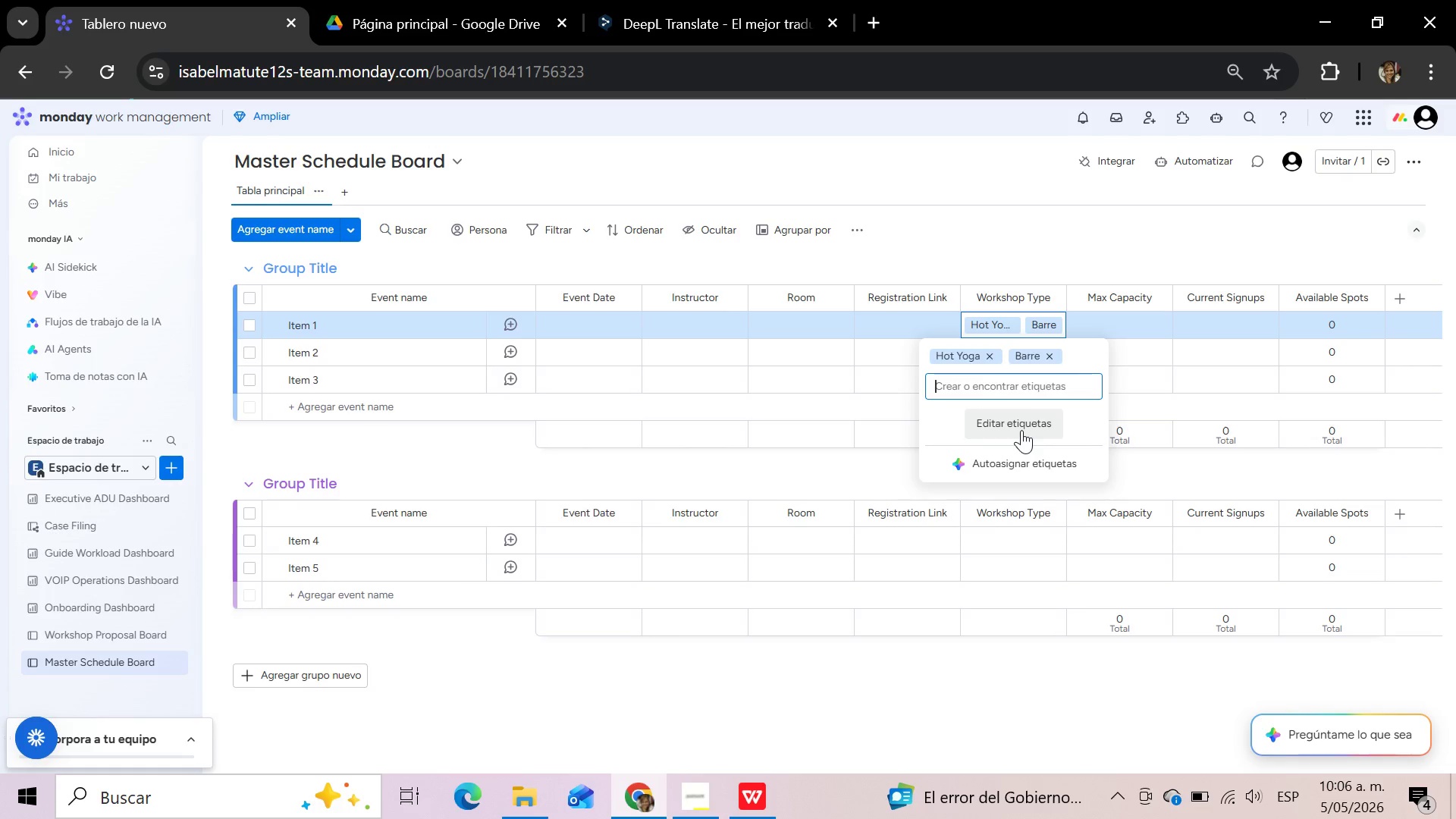 
left_click([1025, 386])
 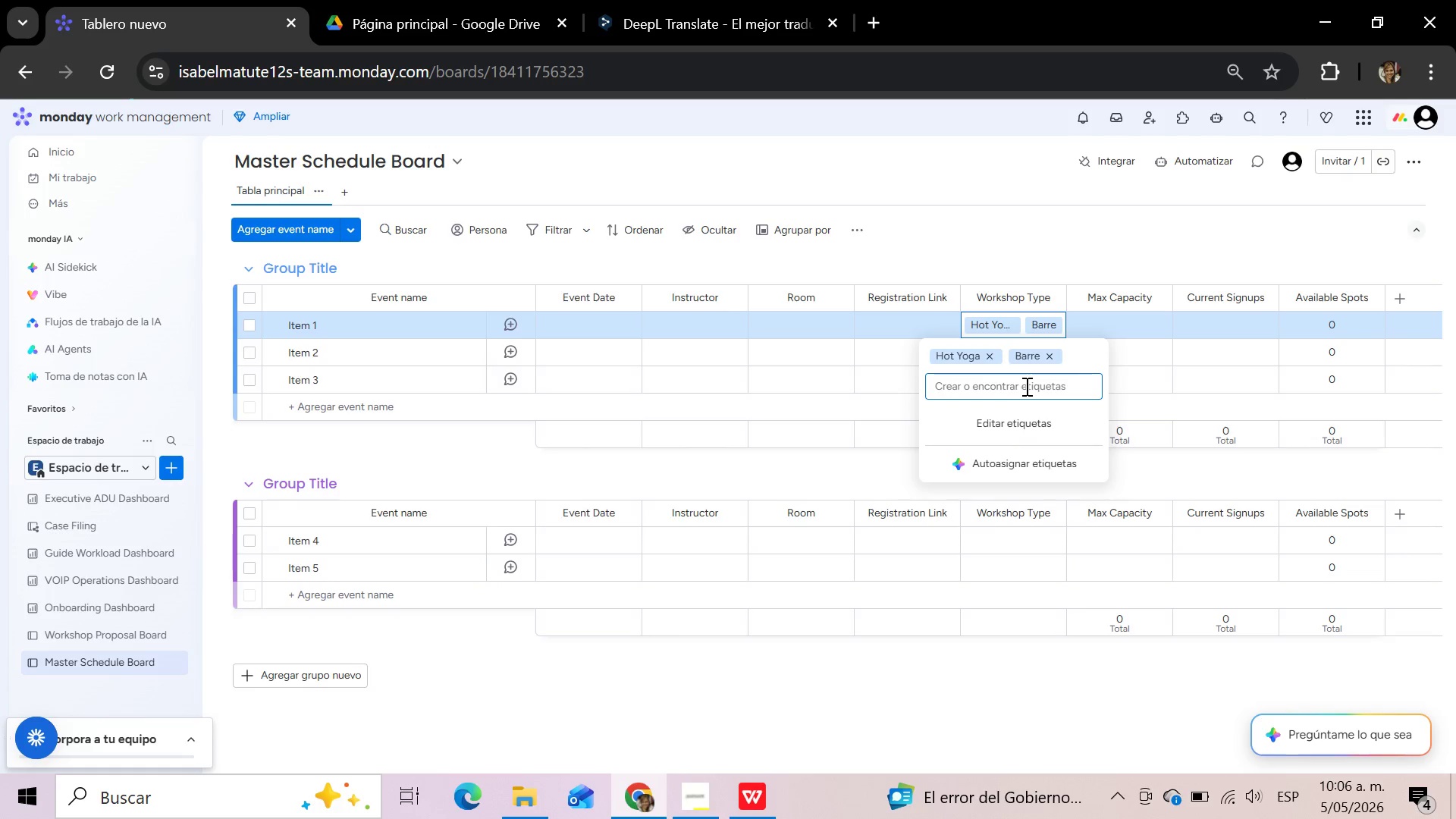 
type(Sound Bath)
 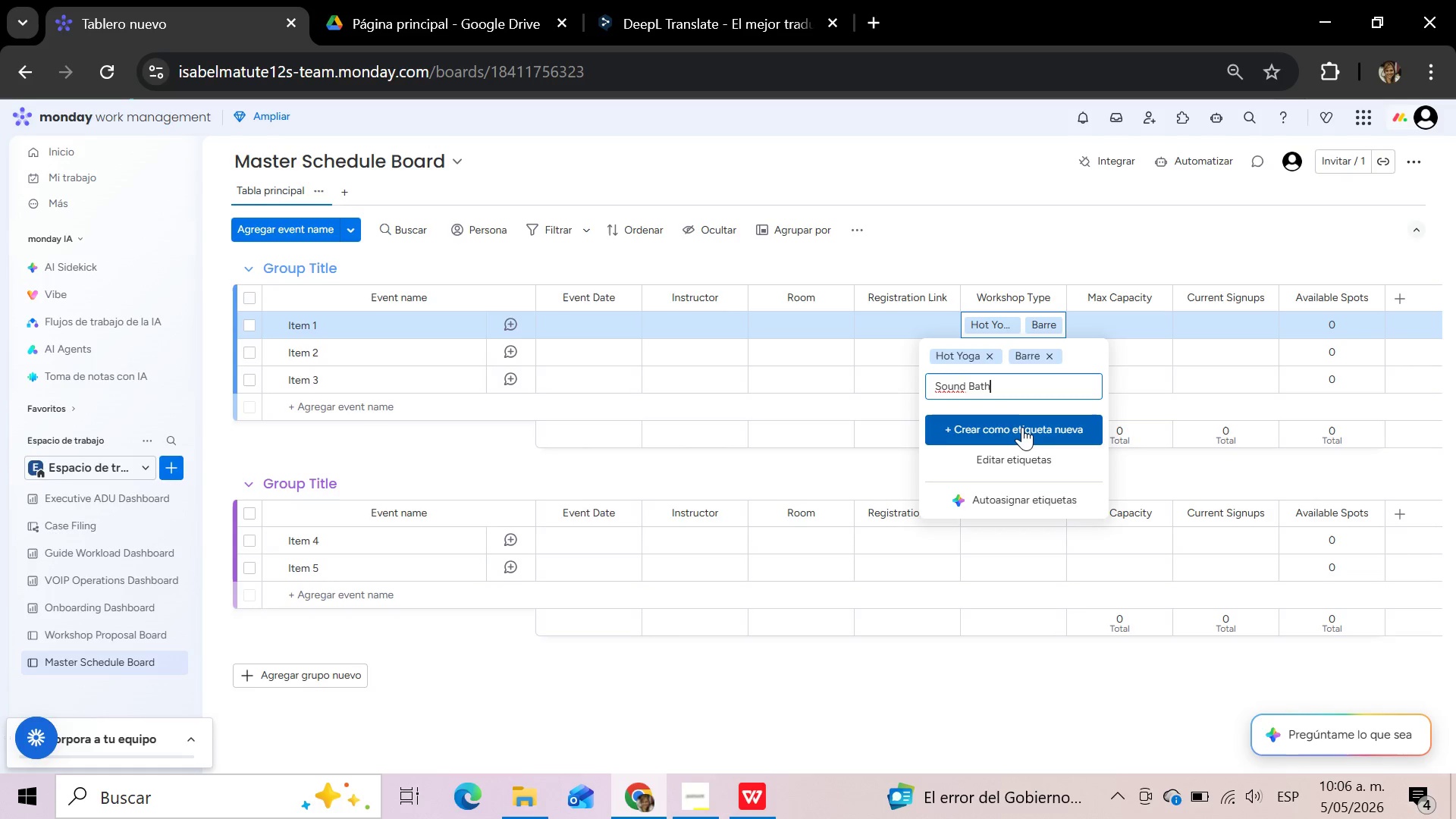 
left_click([1022, 428])
 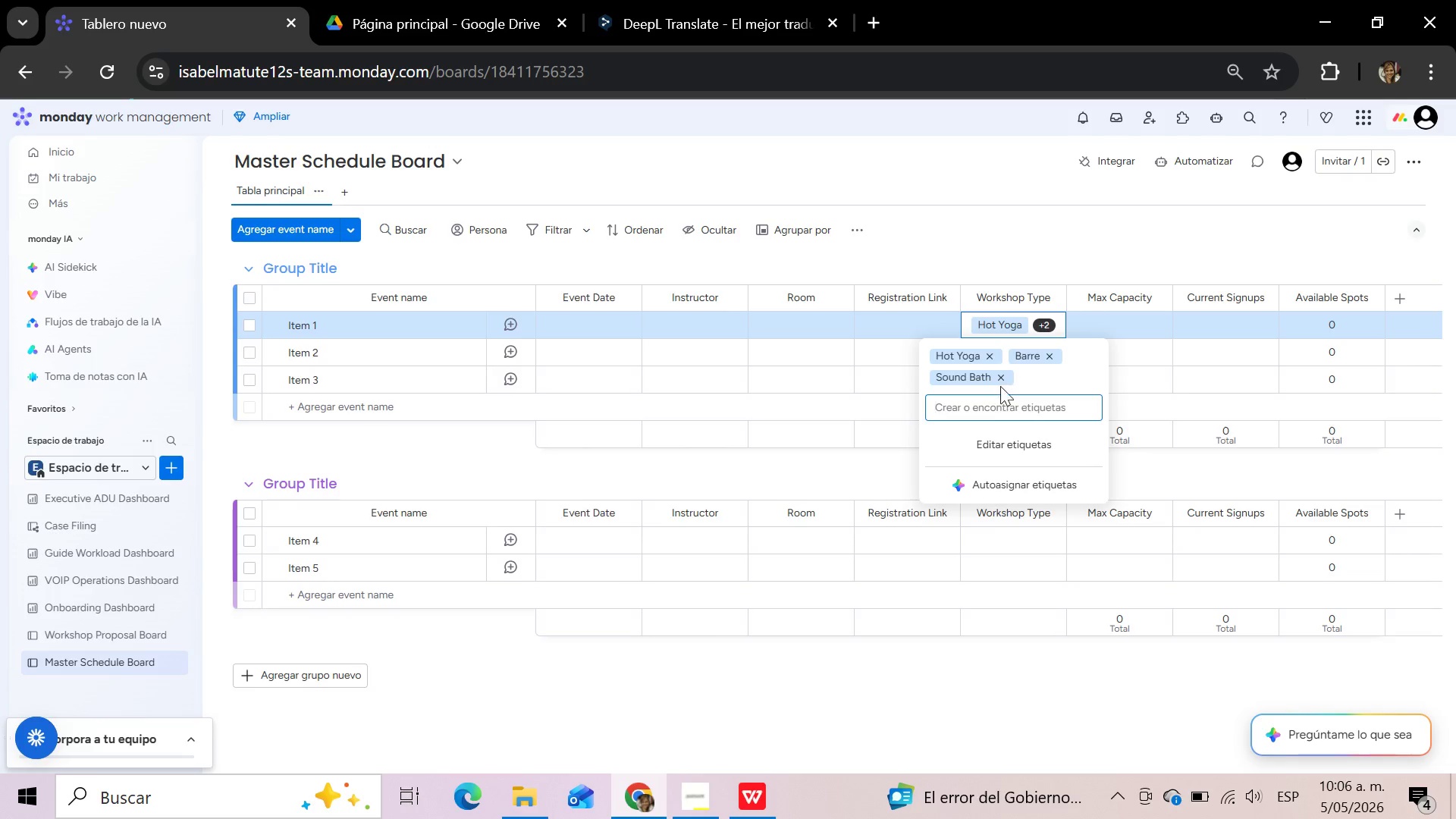 
left_click([1002, 379])
 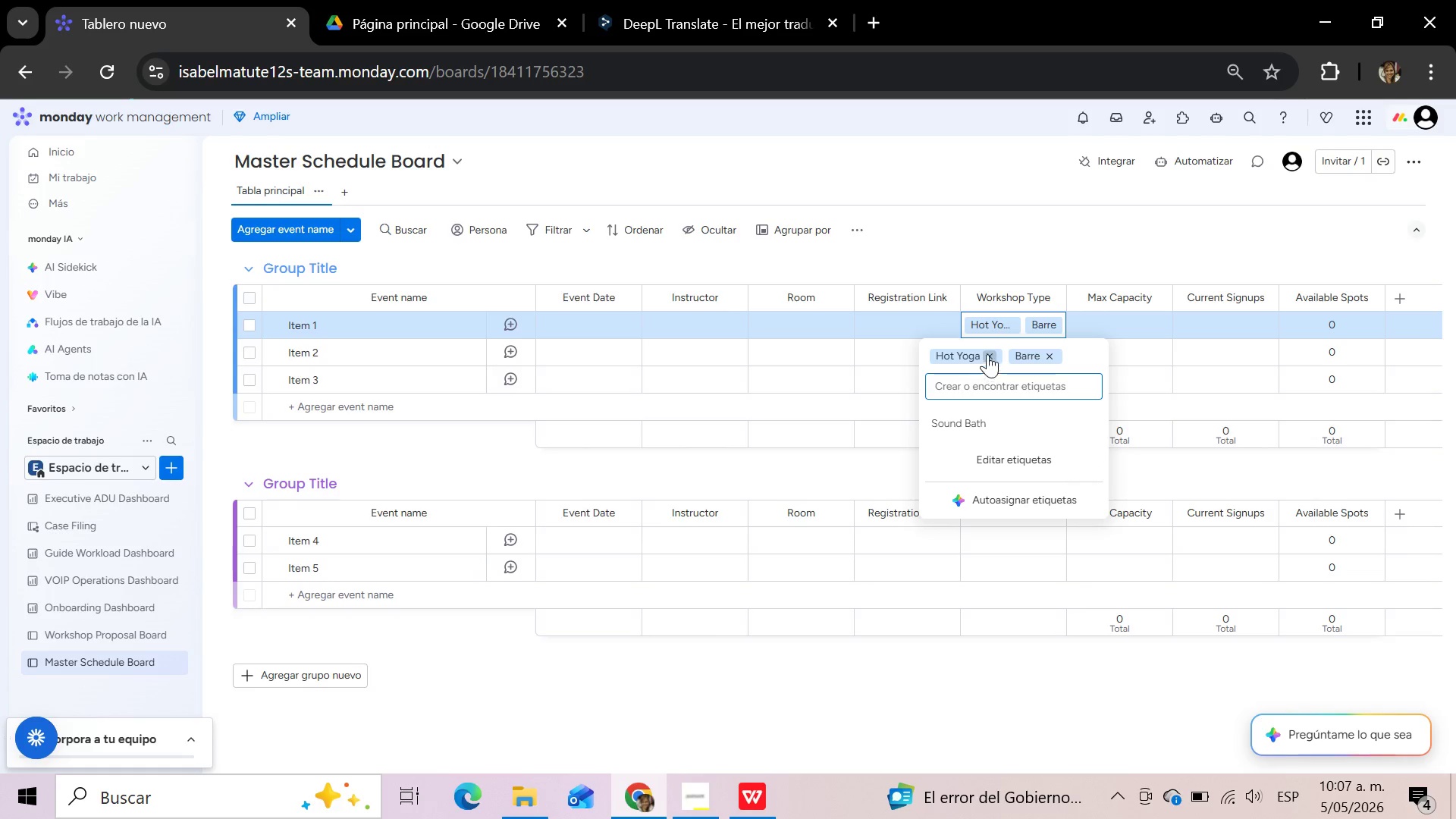 
left_click([987, 354])
 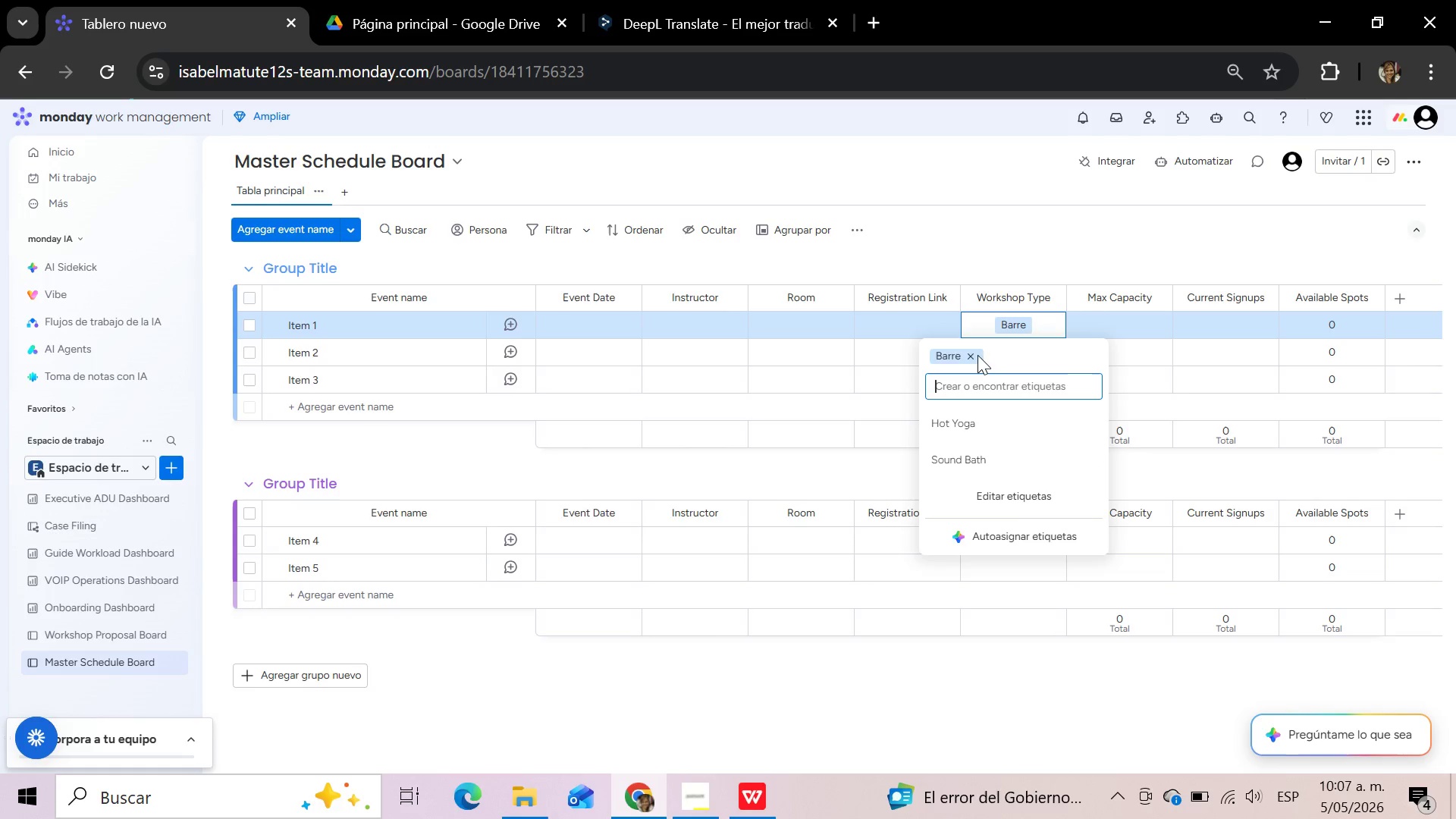 
left_click([972, 355])
 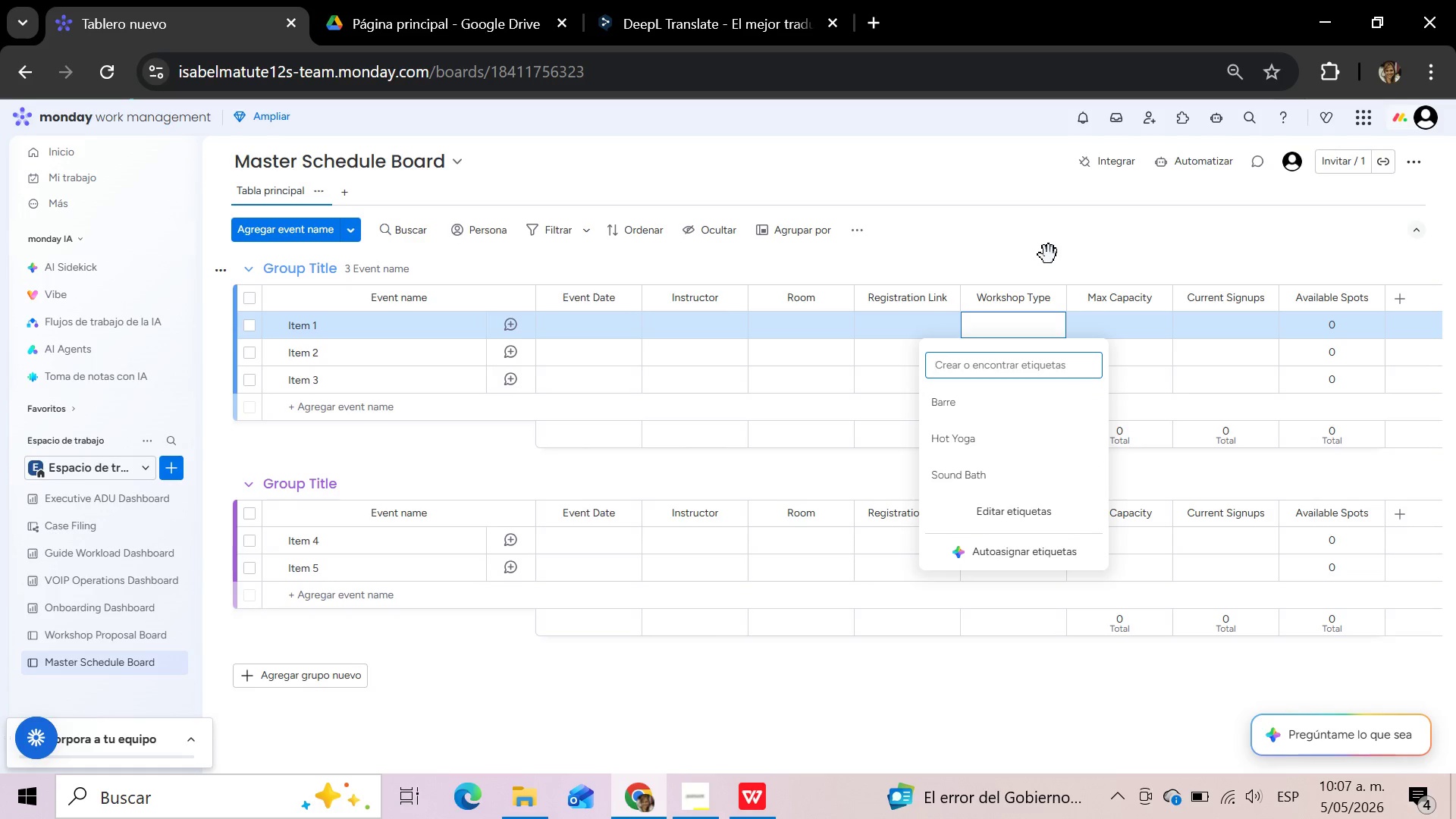 
wait(6.58)
 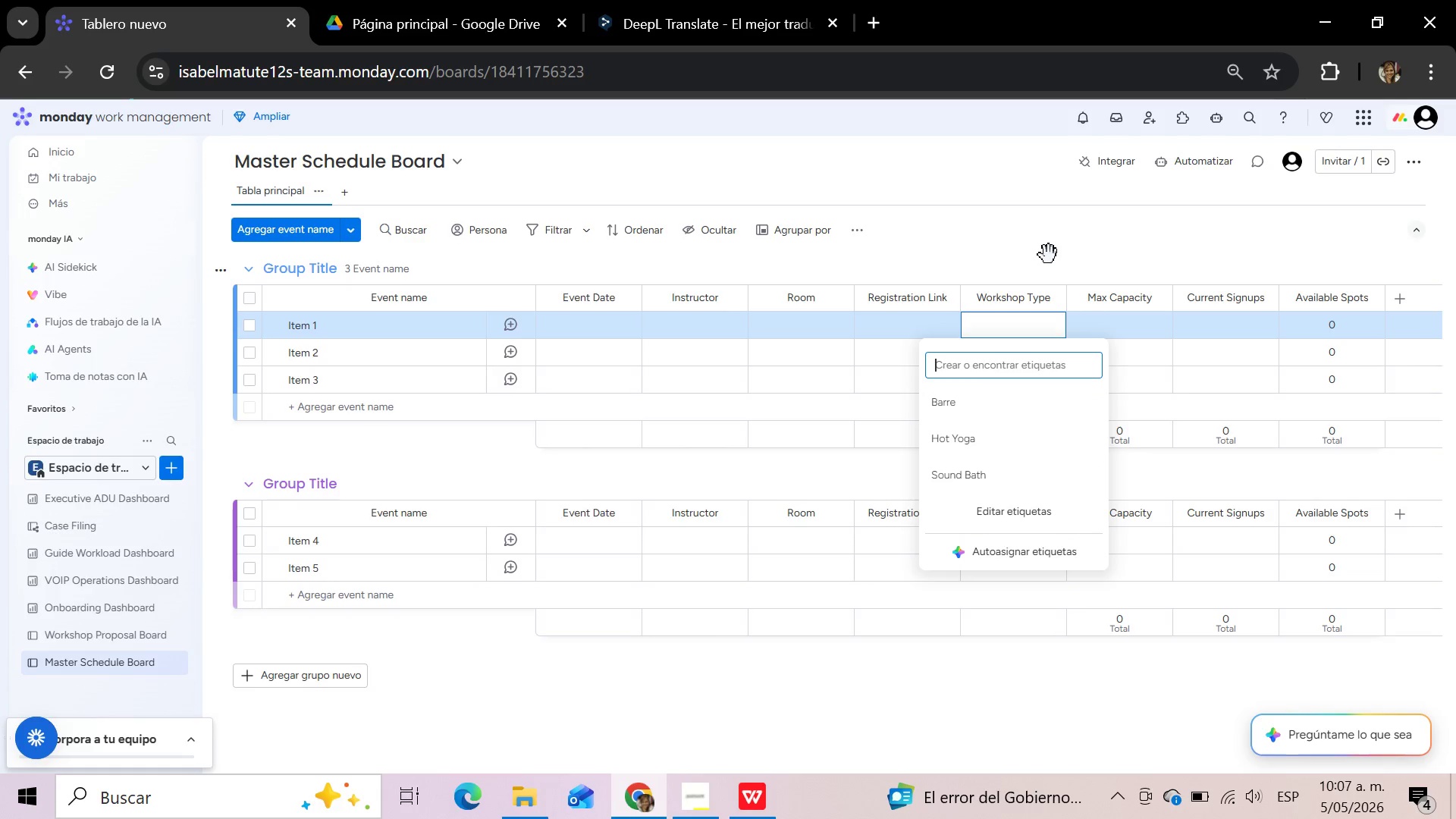 
left_click([1049, 255])
 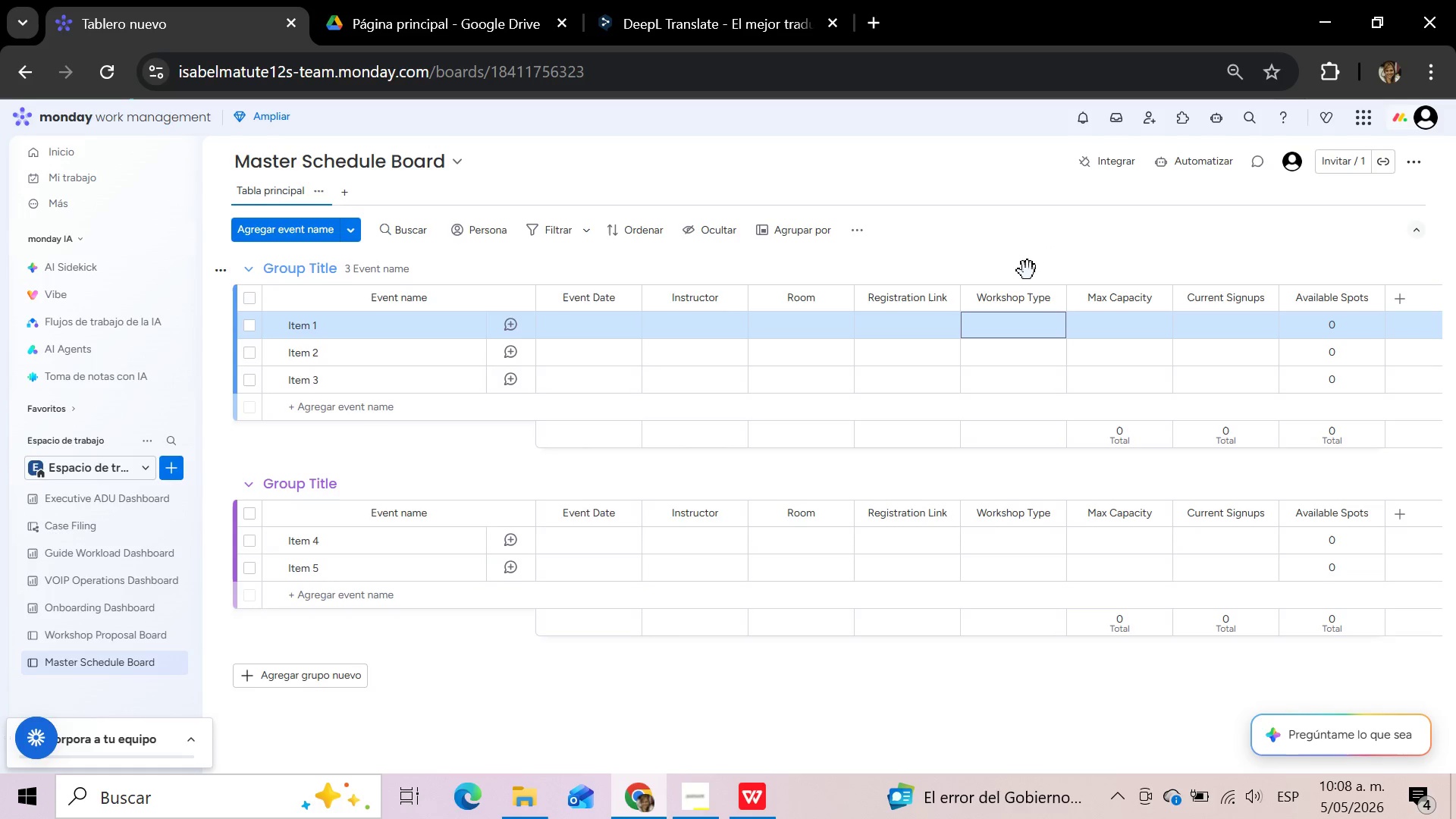 
wait(56.2)
 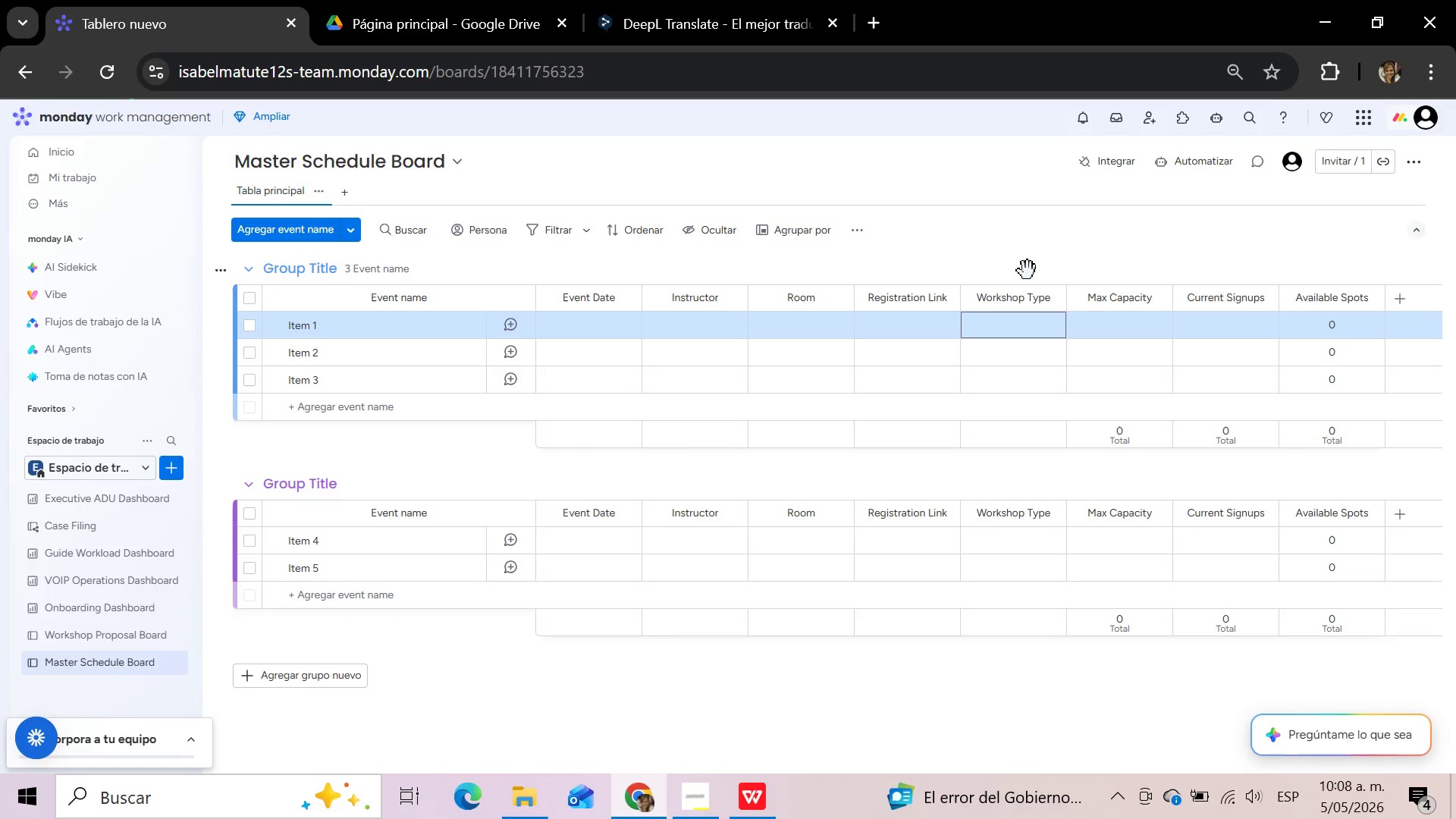 
left_click([94, 633])
 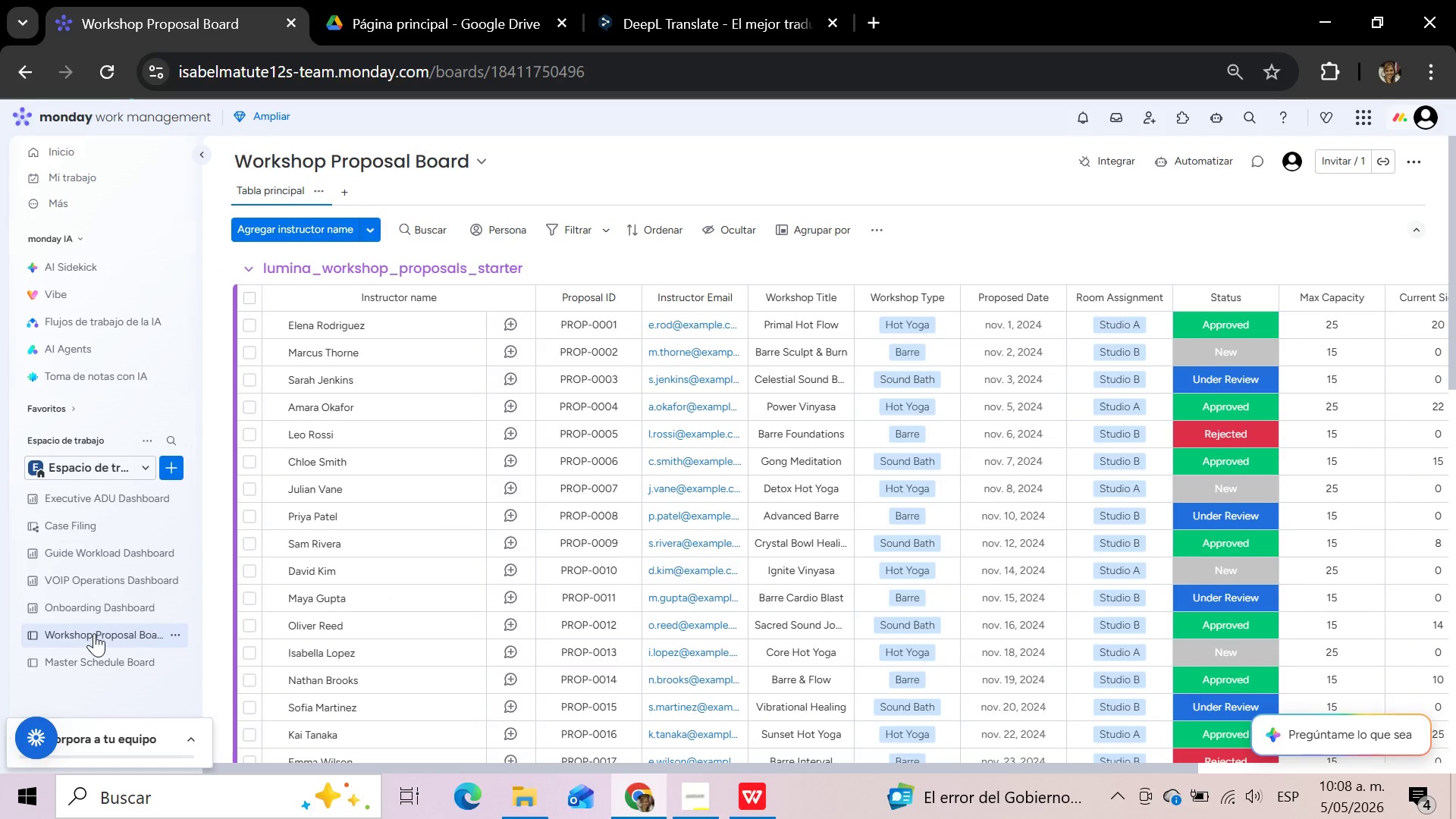 
wait(10.83)
 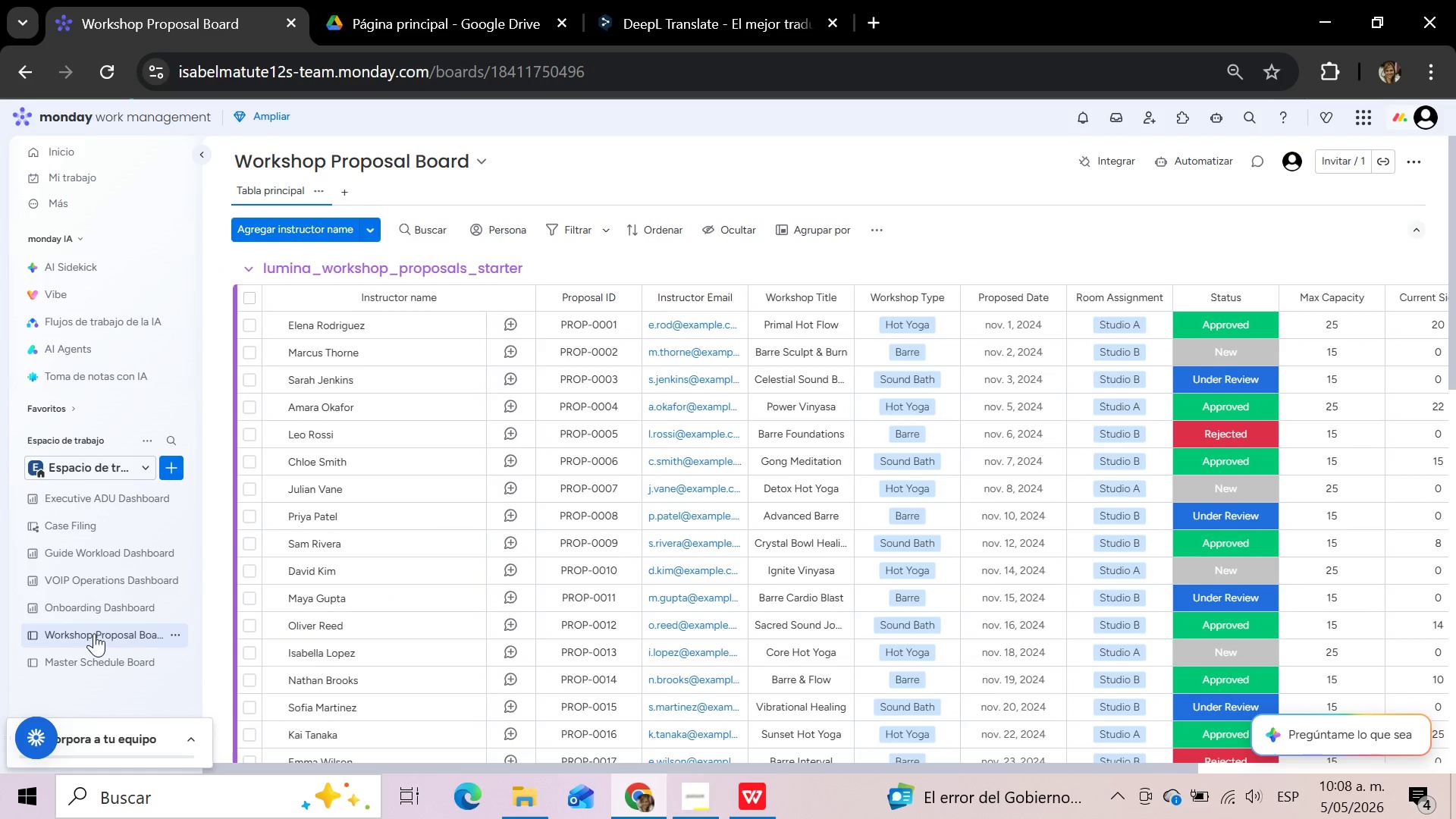 
left_click([519, 271])
 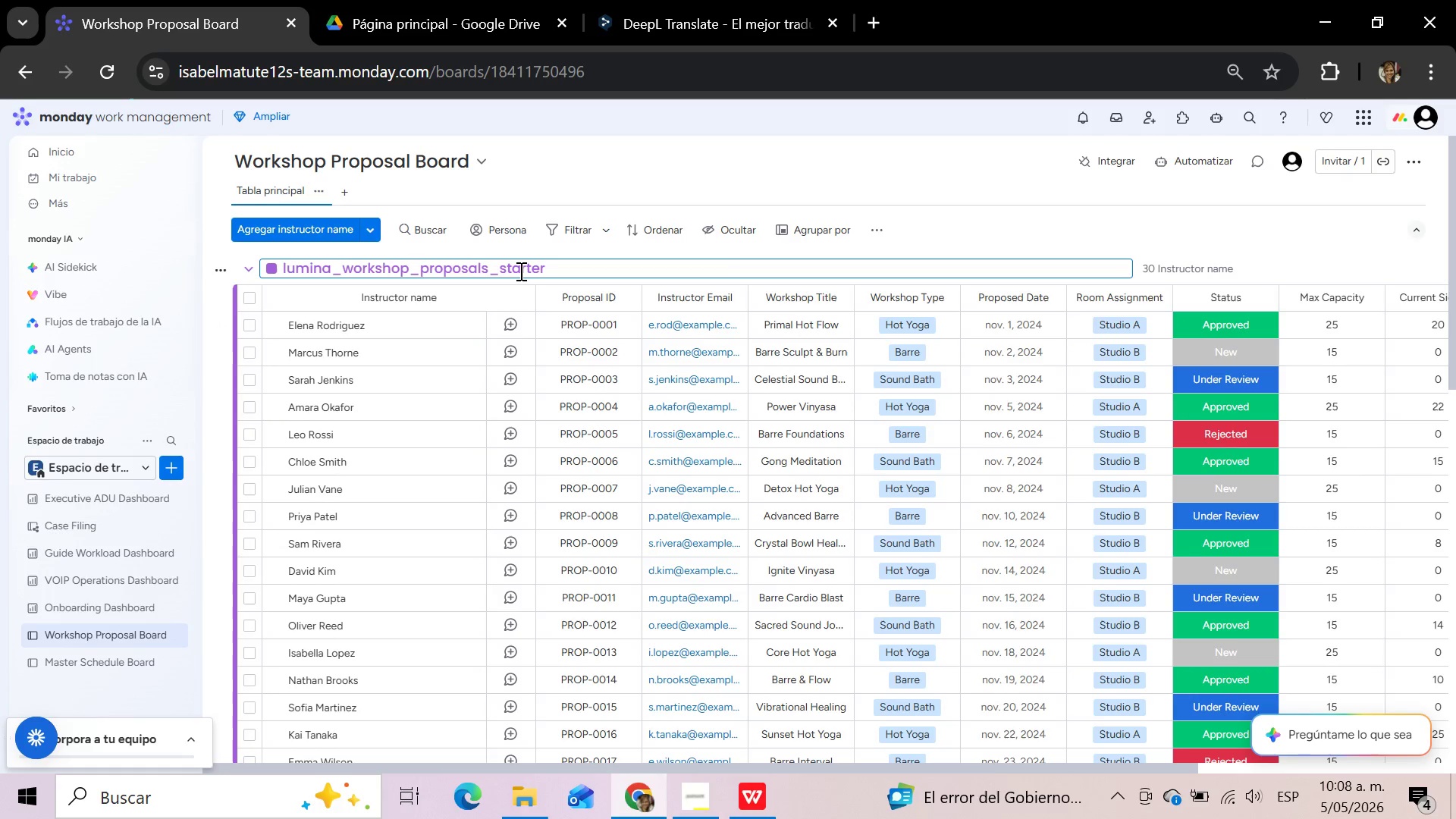 
hold_key(key=Backspace, duration=1.5)
 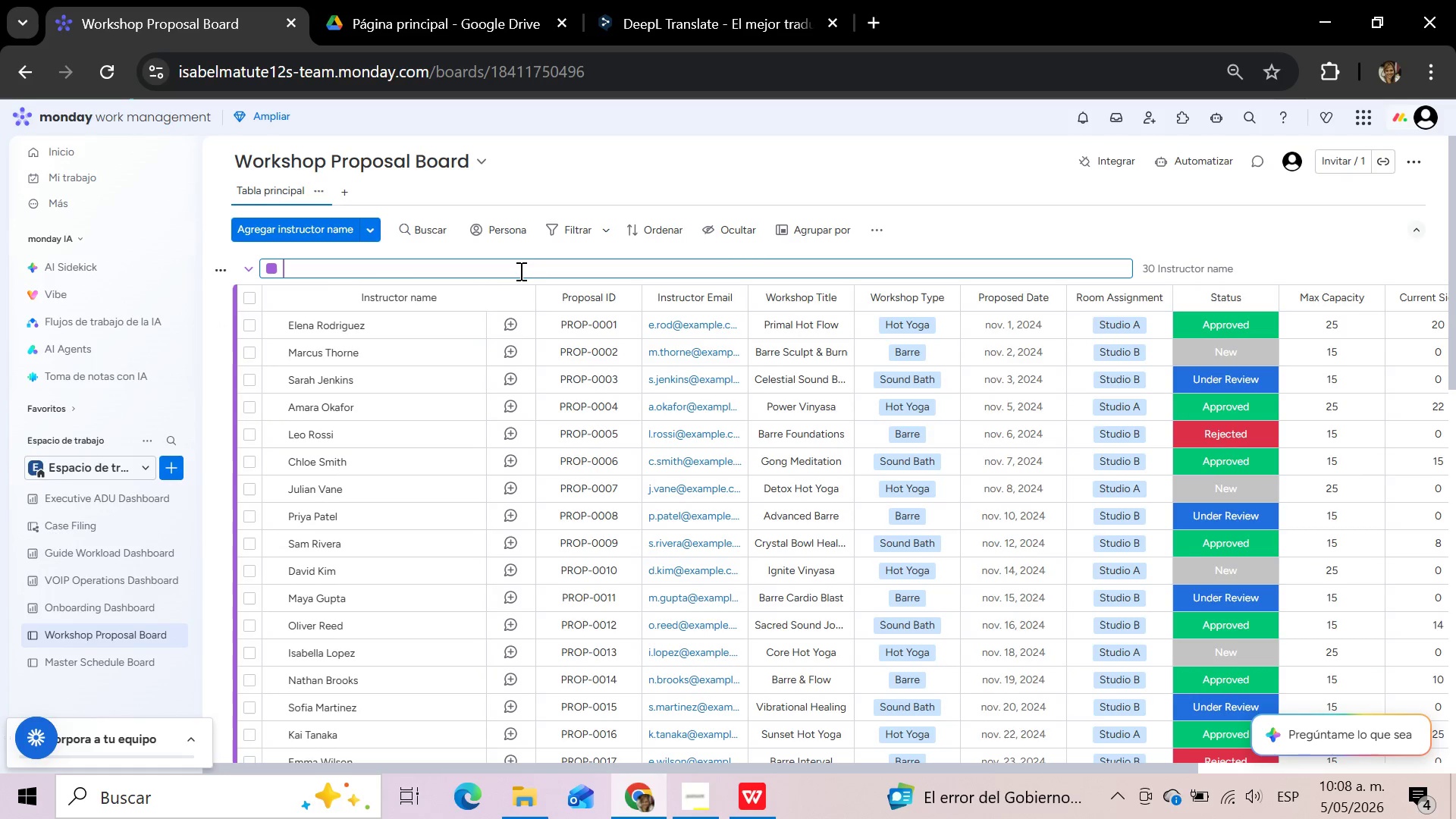 
hold_key(key=Backspace, duration=0.62)
 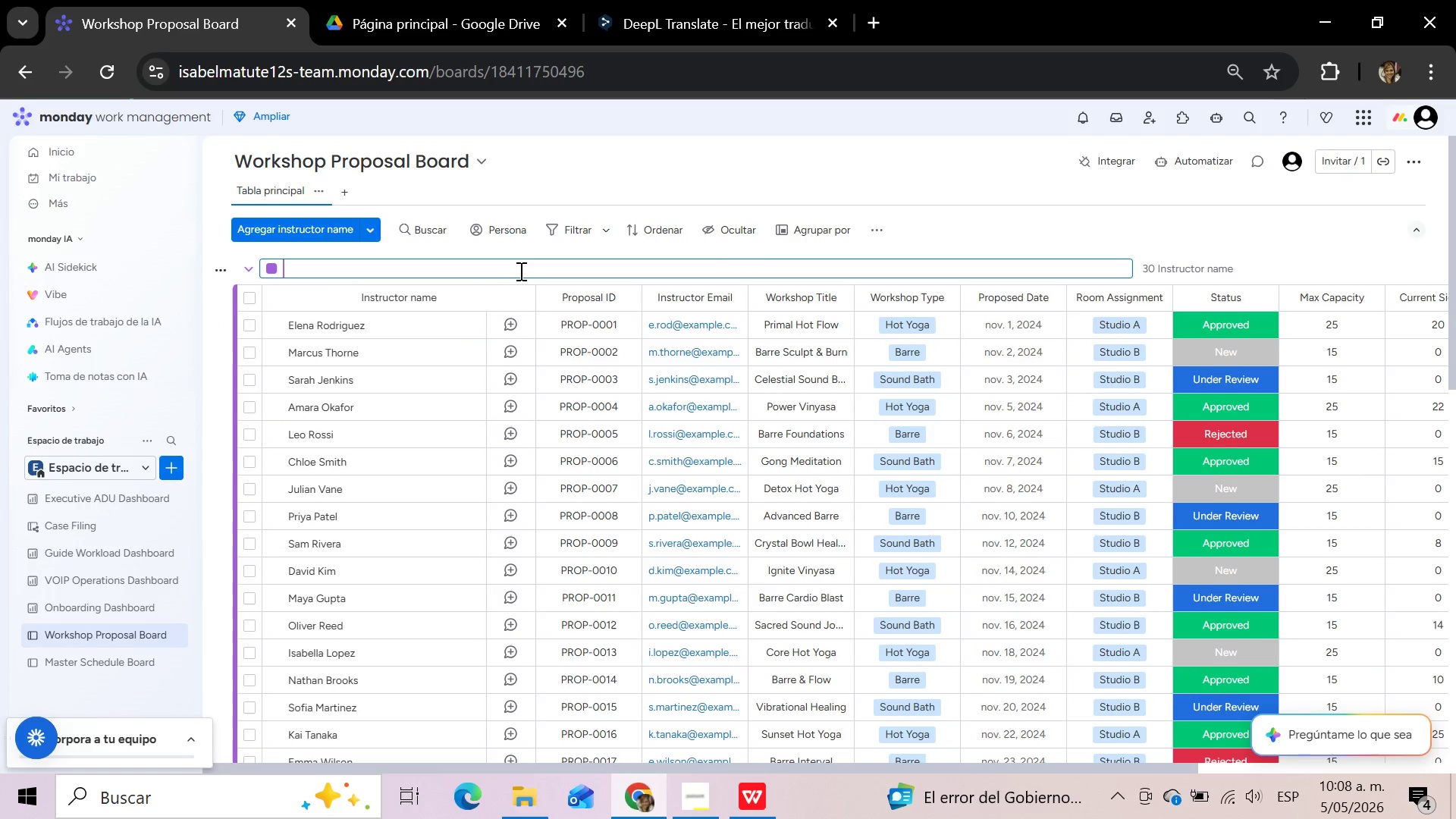 
type(All Proposal)
 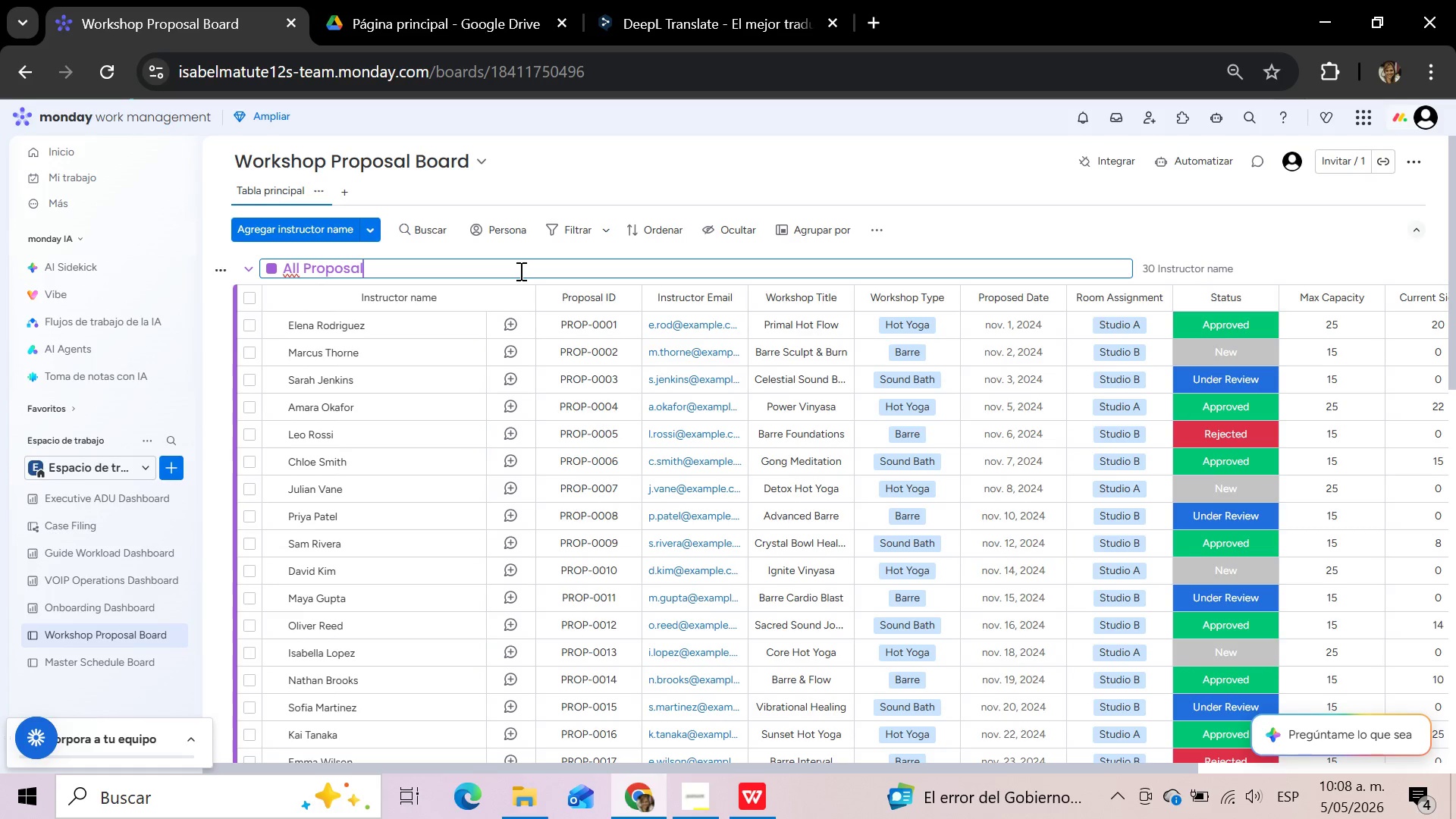 
wait(9.17)
 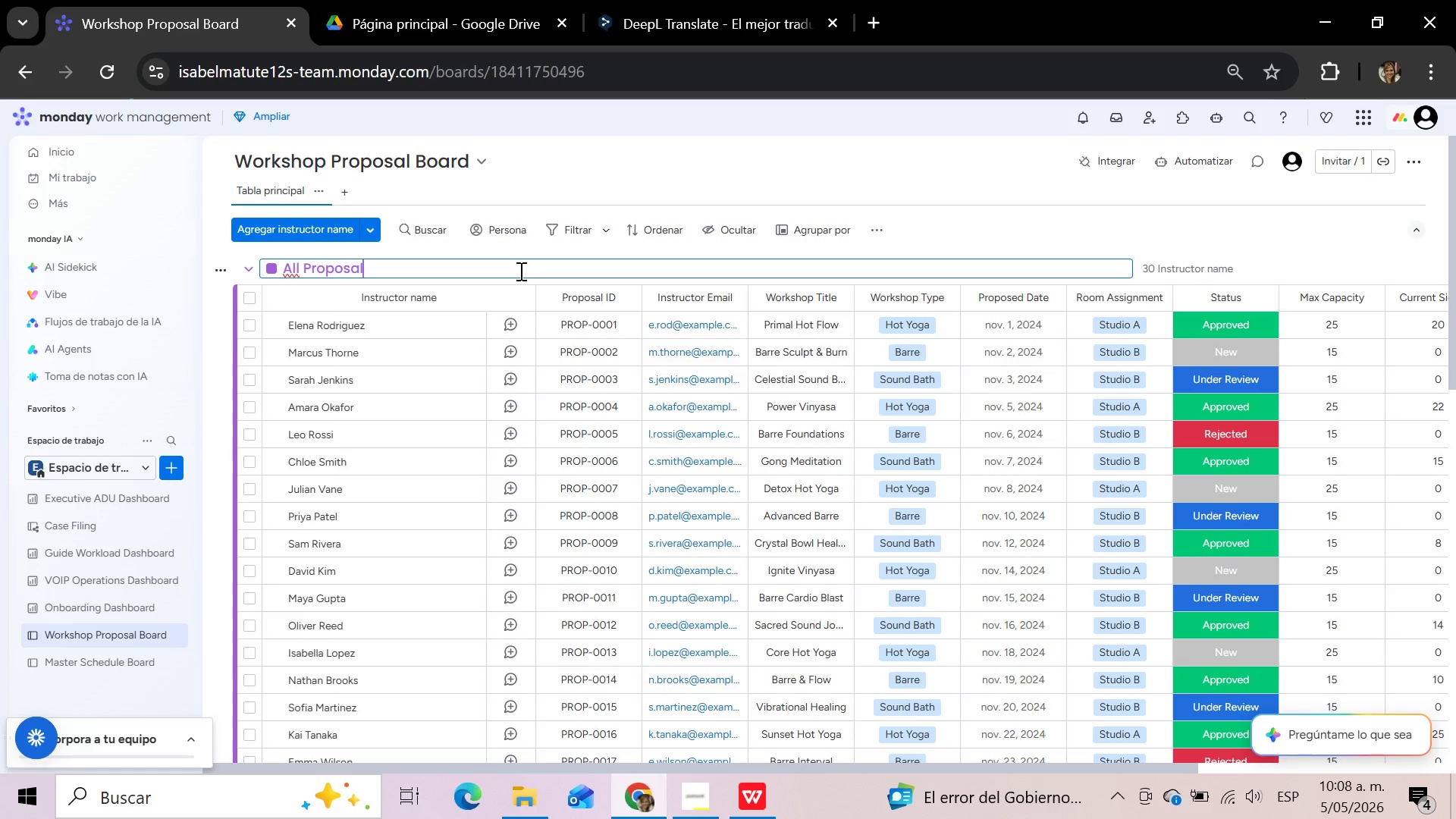 
key(S)
 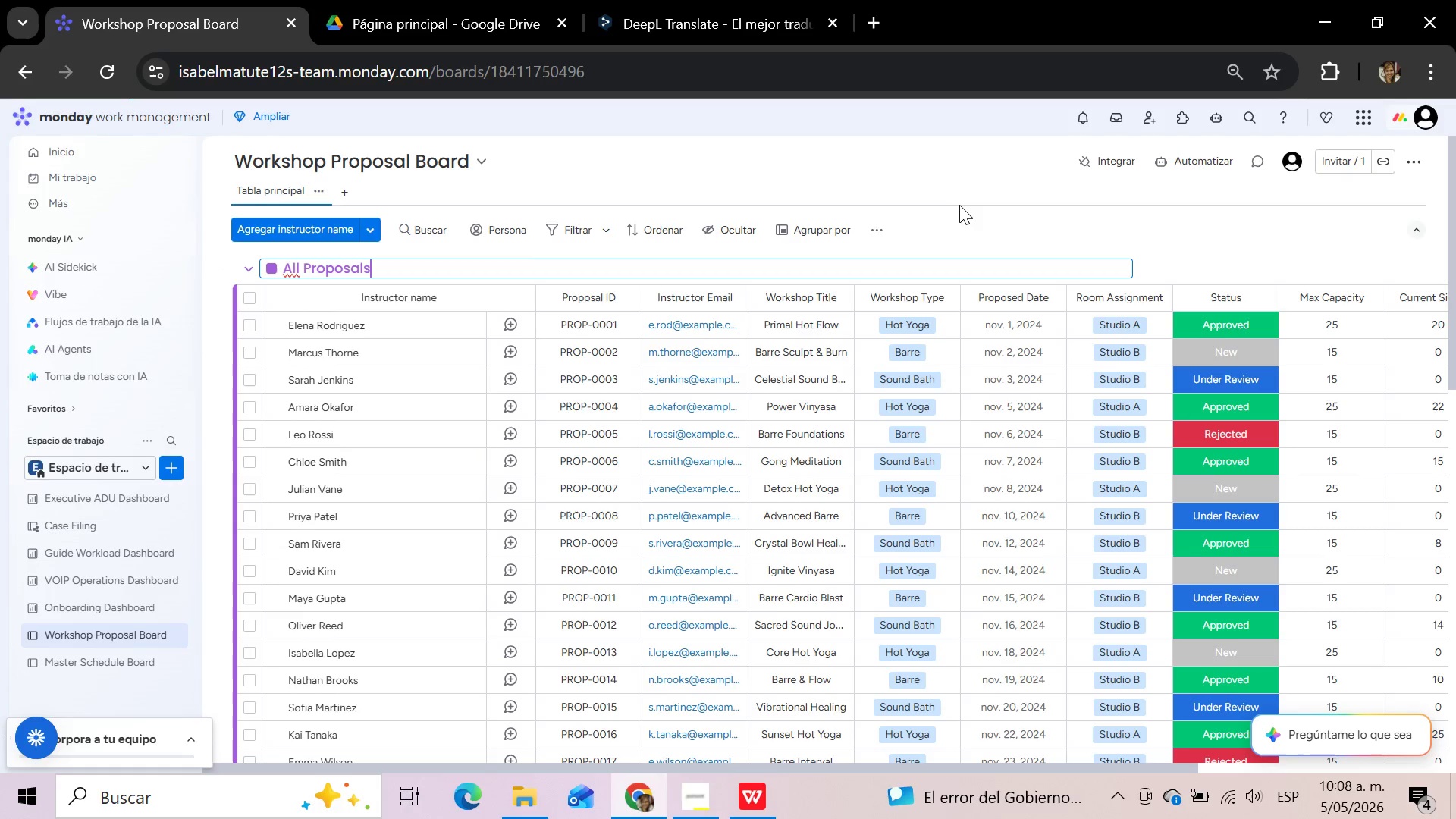 
left_click([959, 226])
 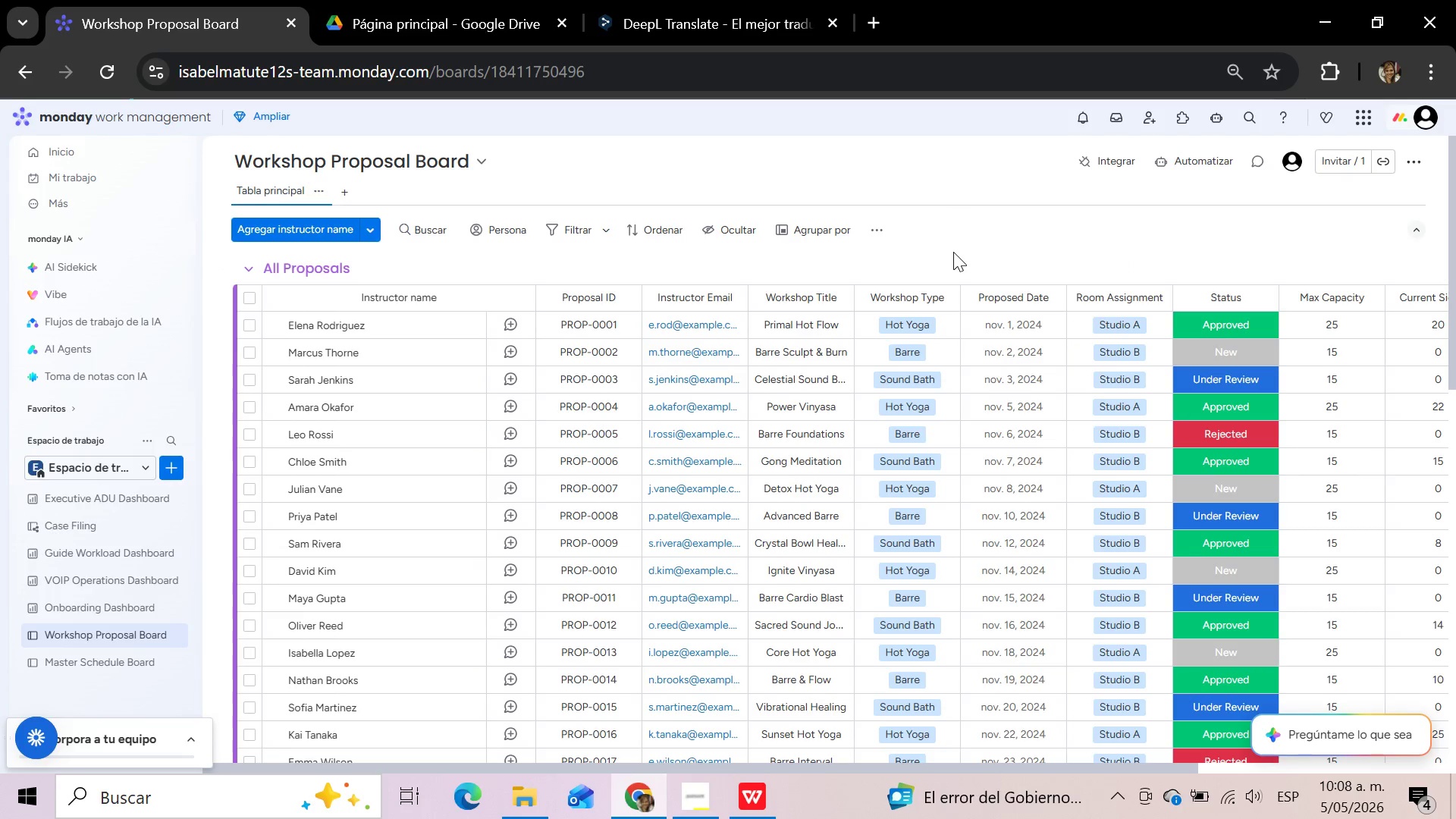 
scroll: coordinate [453, 516], scroll_direction: up, amount: 11.0
 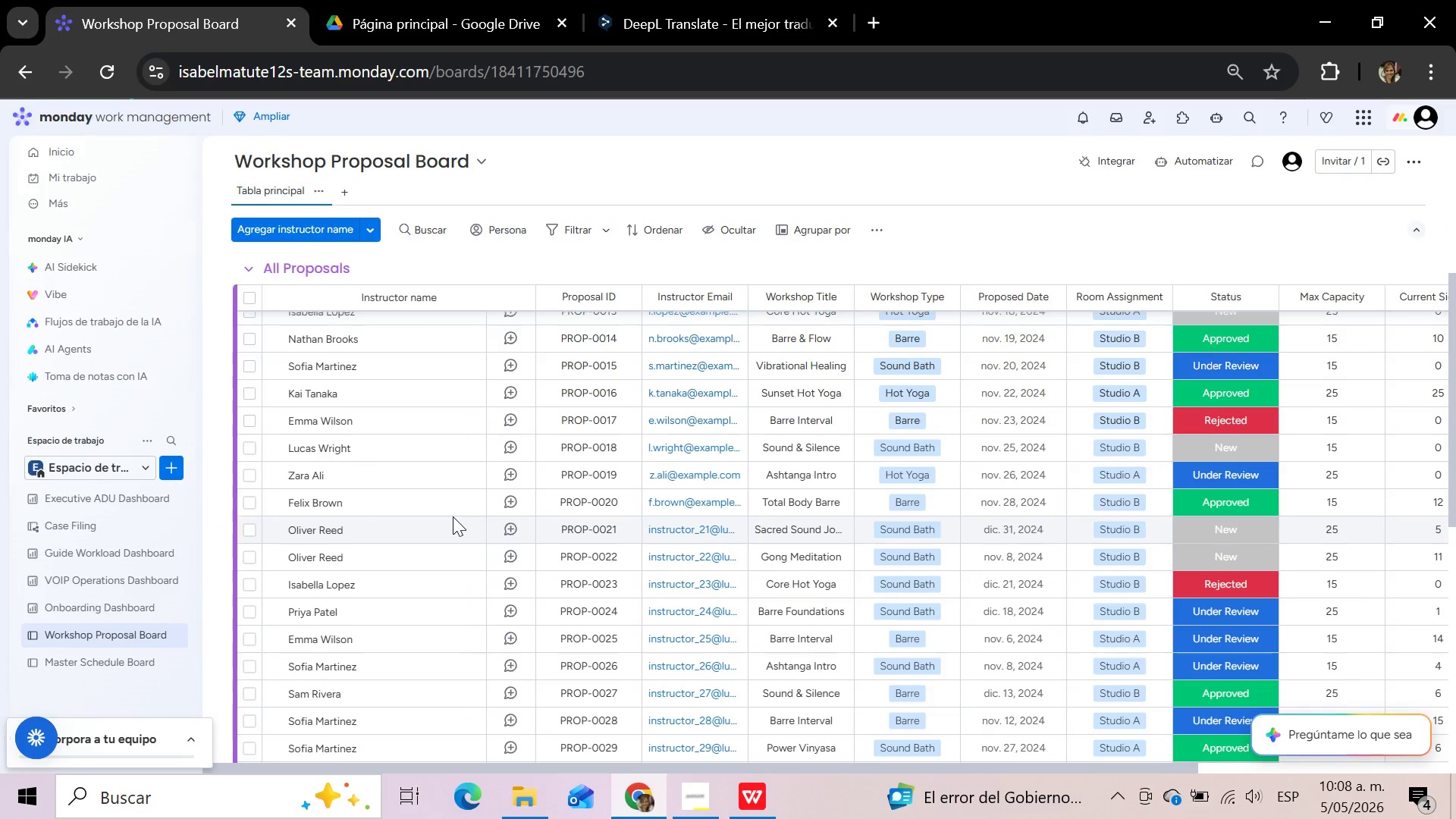 
scroll: coordinate [453, 516], scroll_direction: down, amount: 3.0
 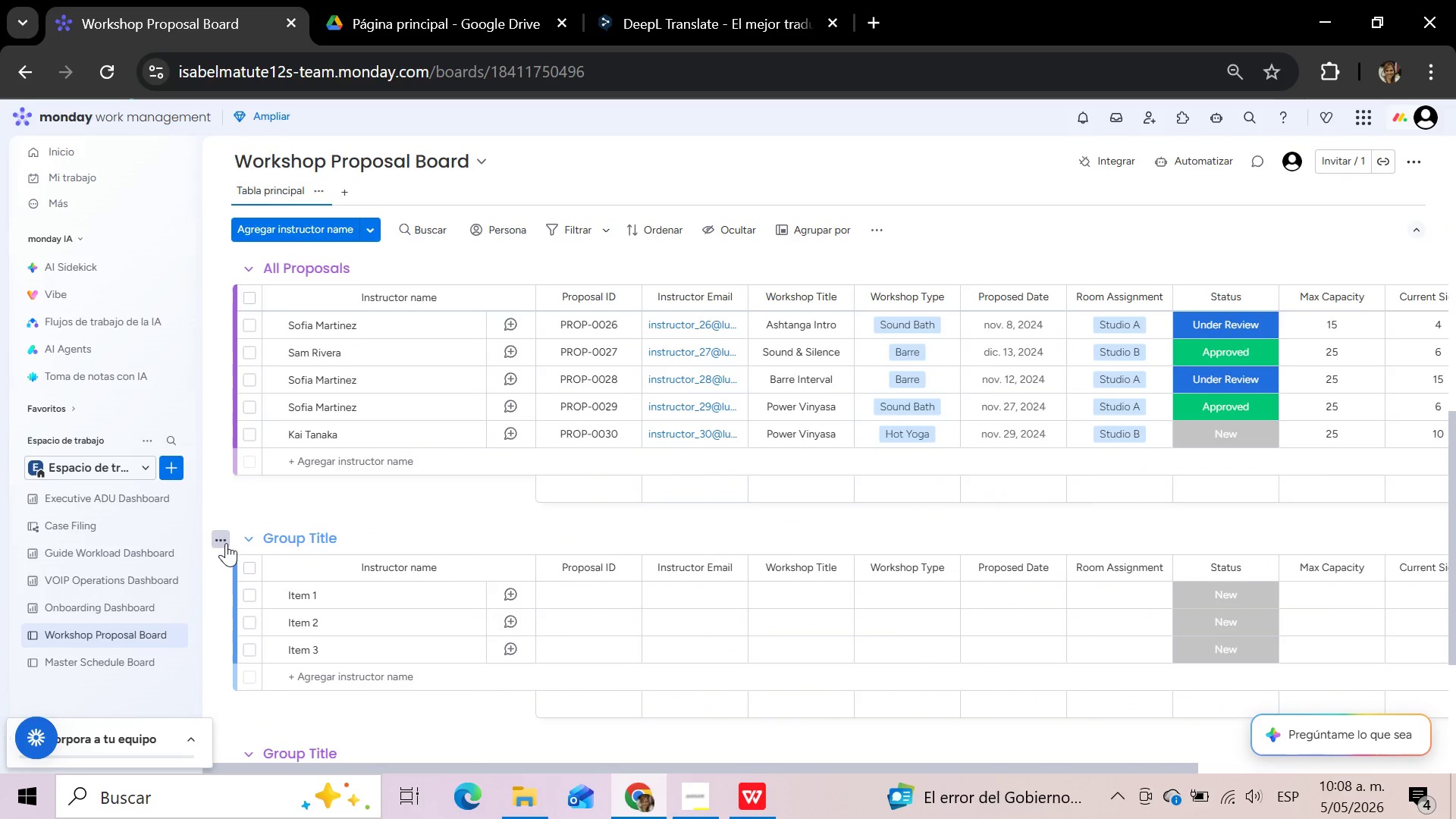 
left_click([221, 535])
 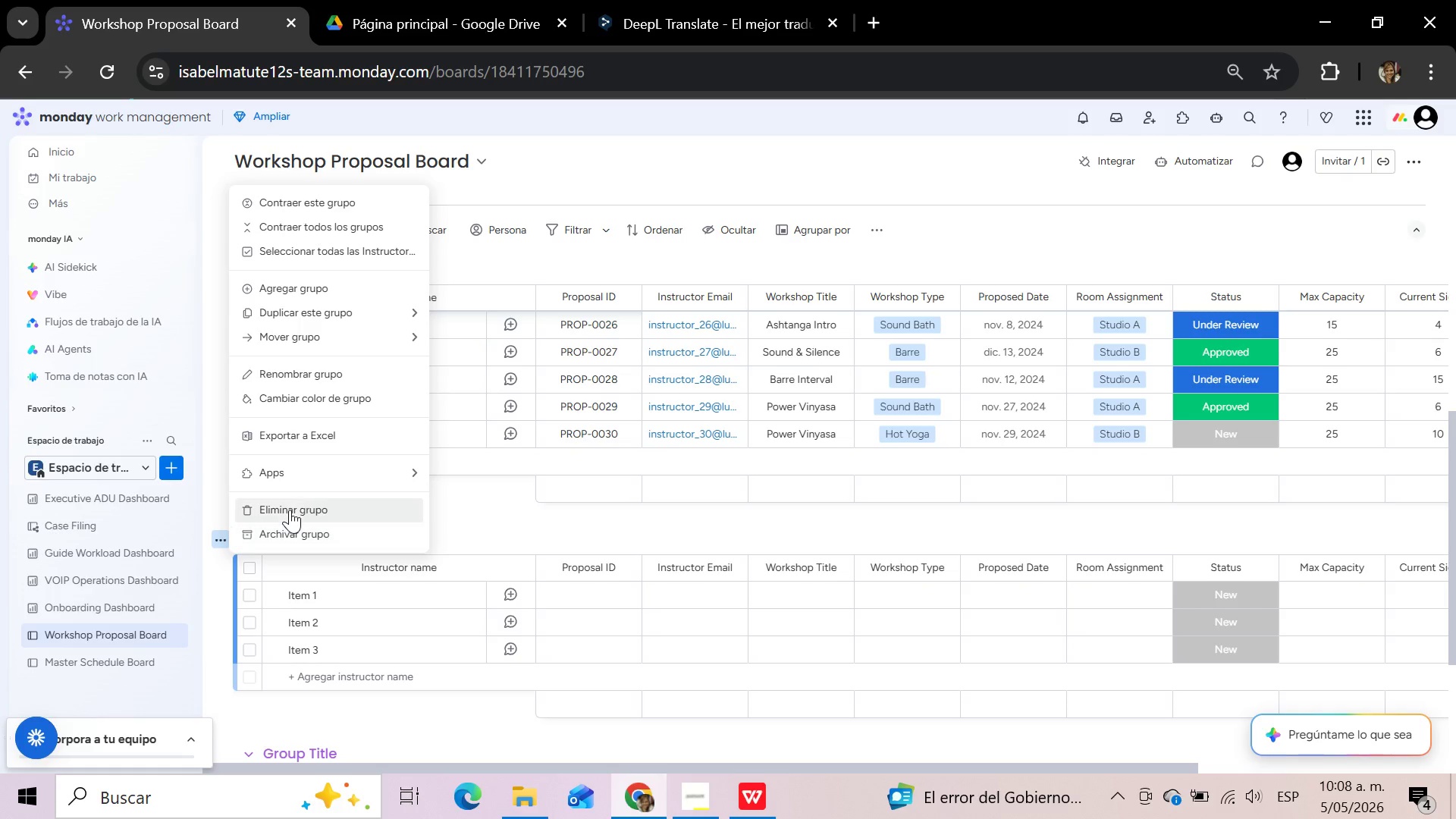 
left_click([290, 510])
 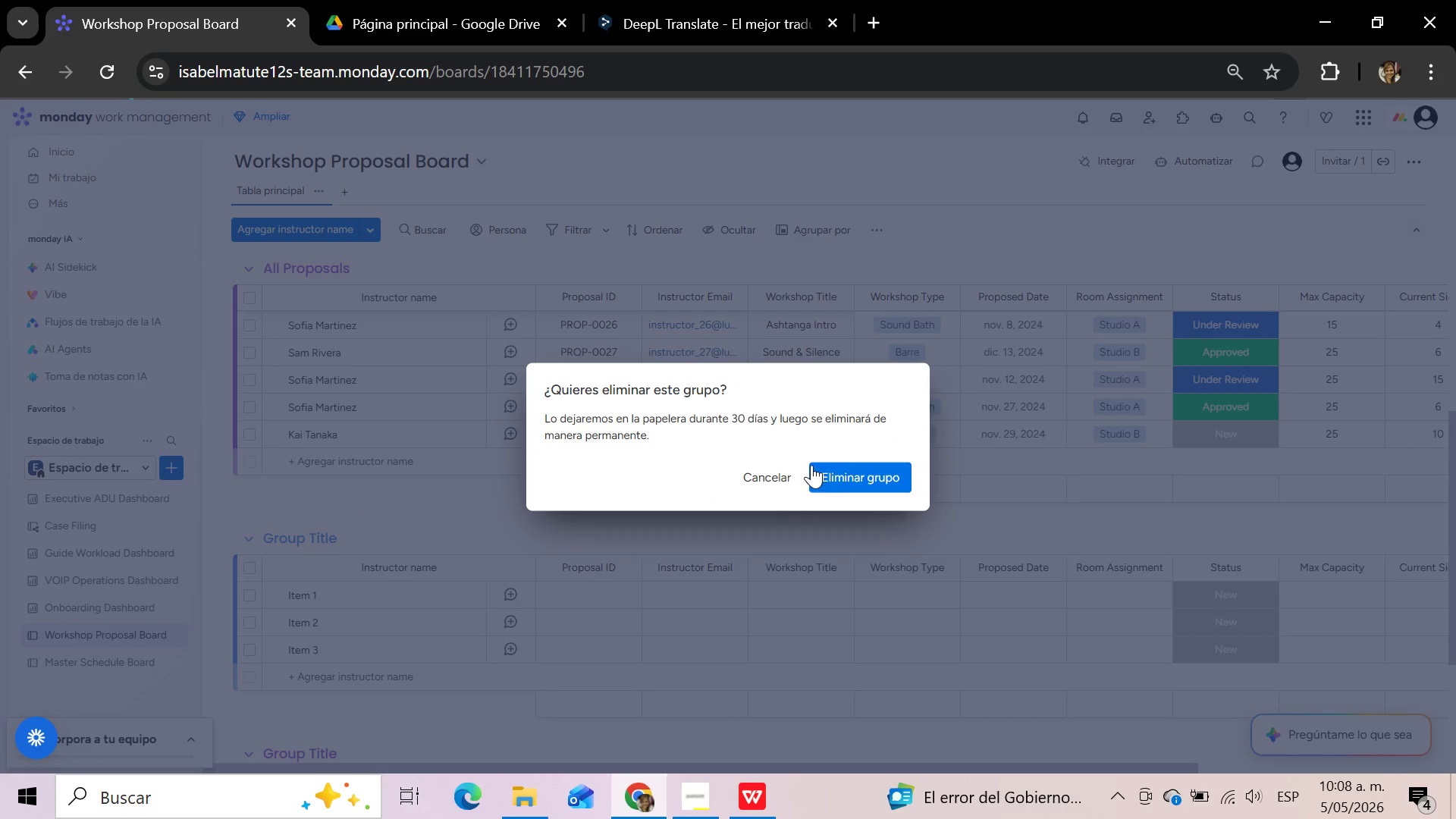 
left_click([836, 469])
 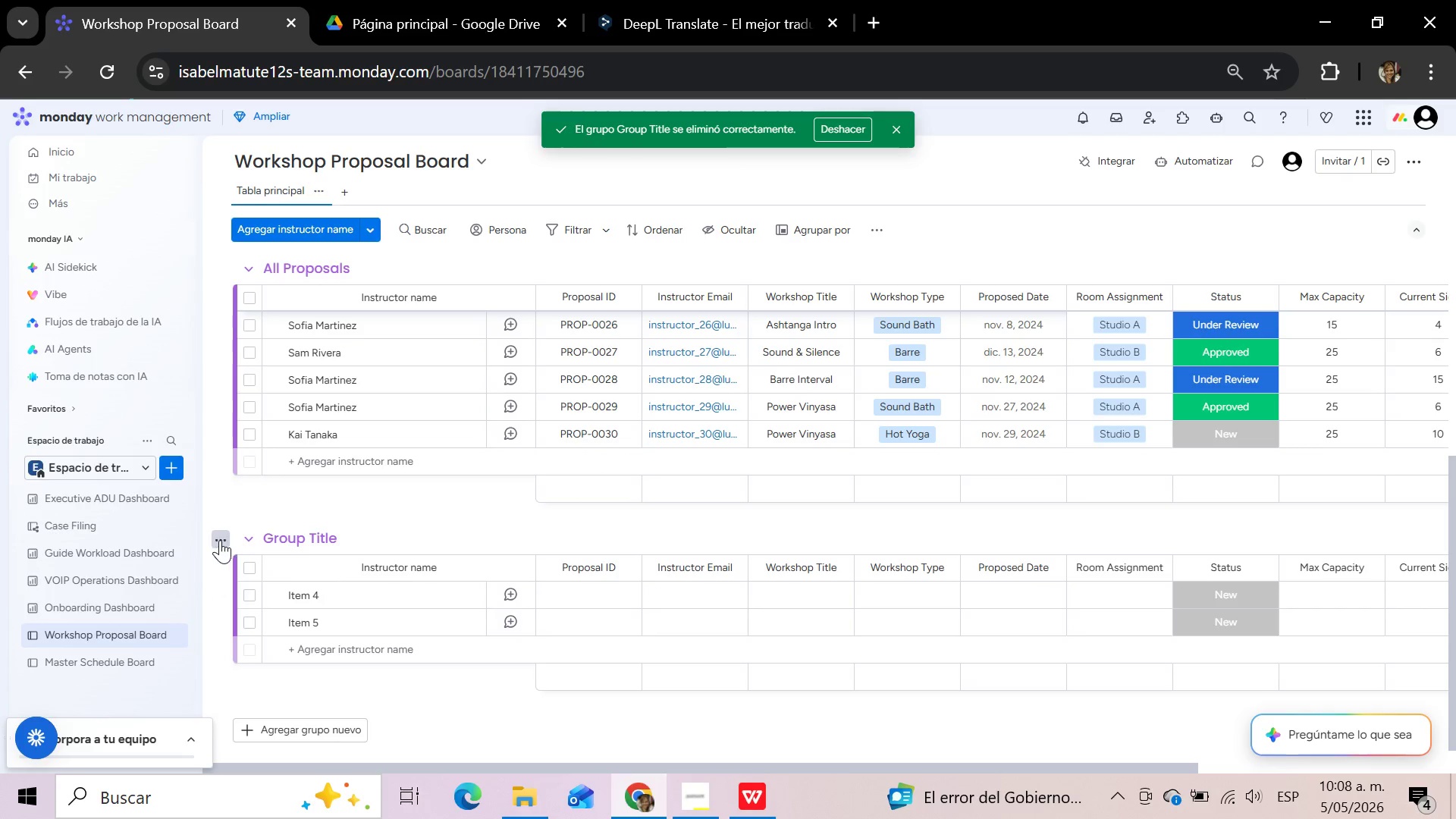 
left_click([218, 540])
 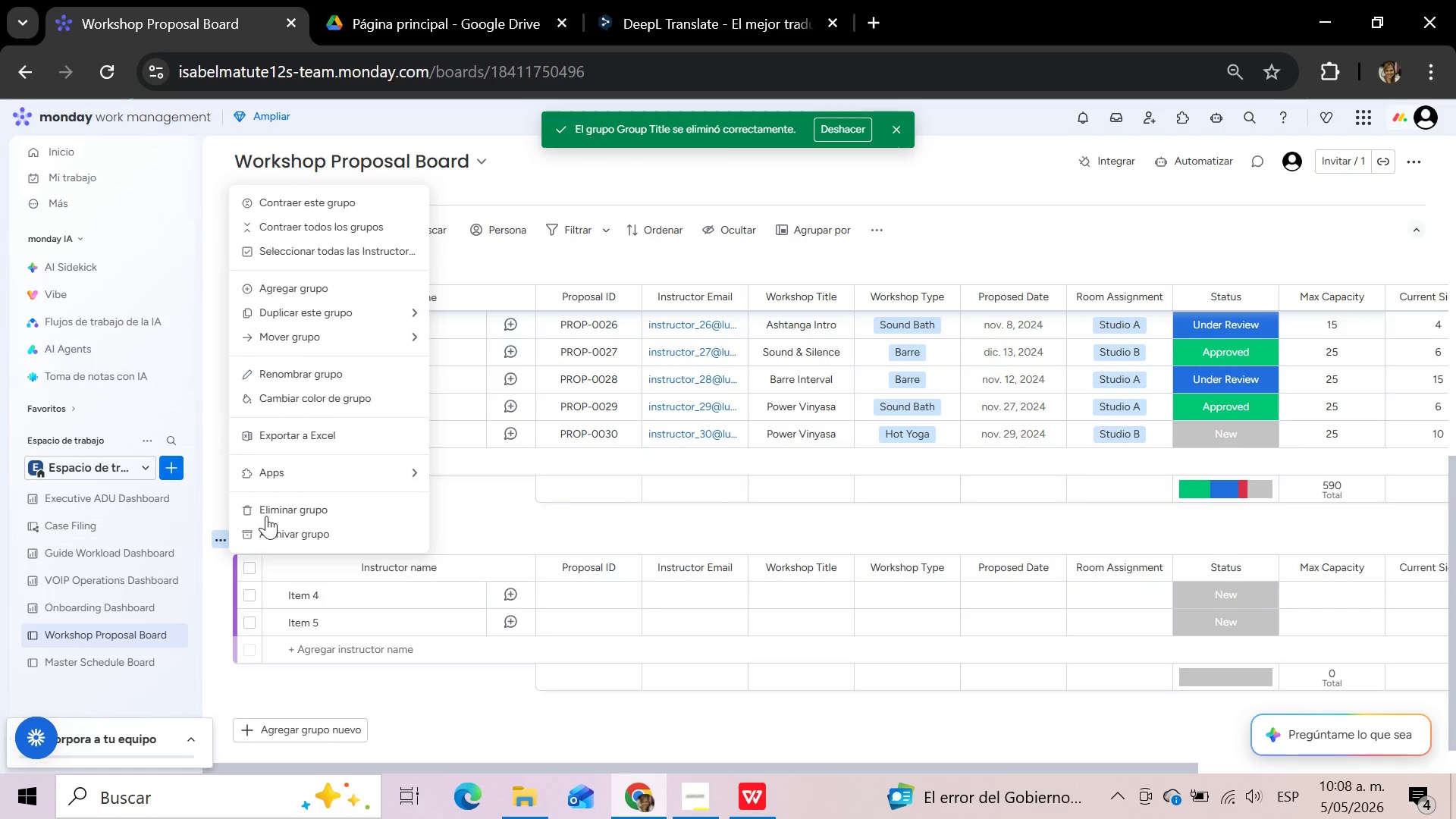 
left_click([270, 513])
 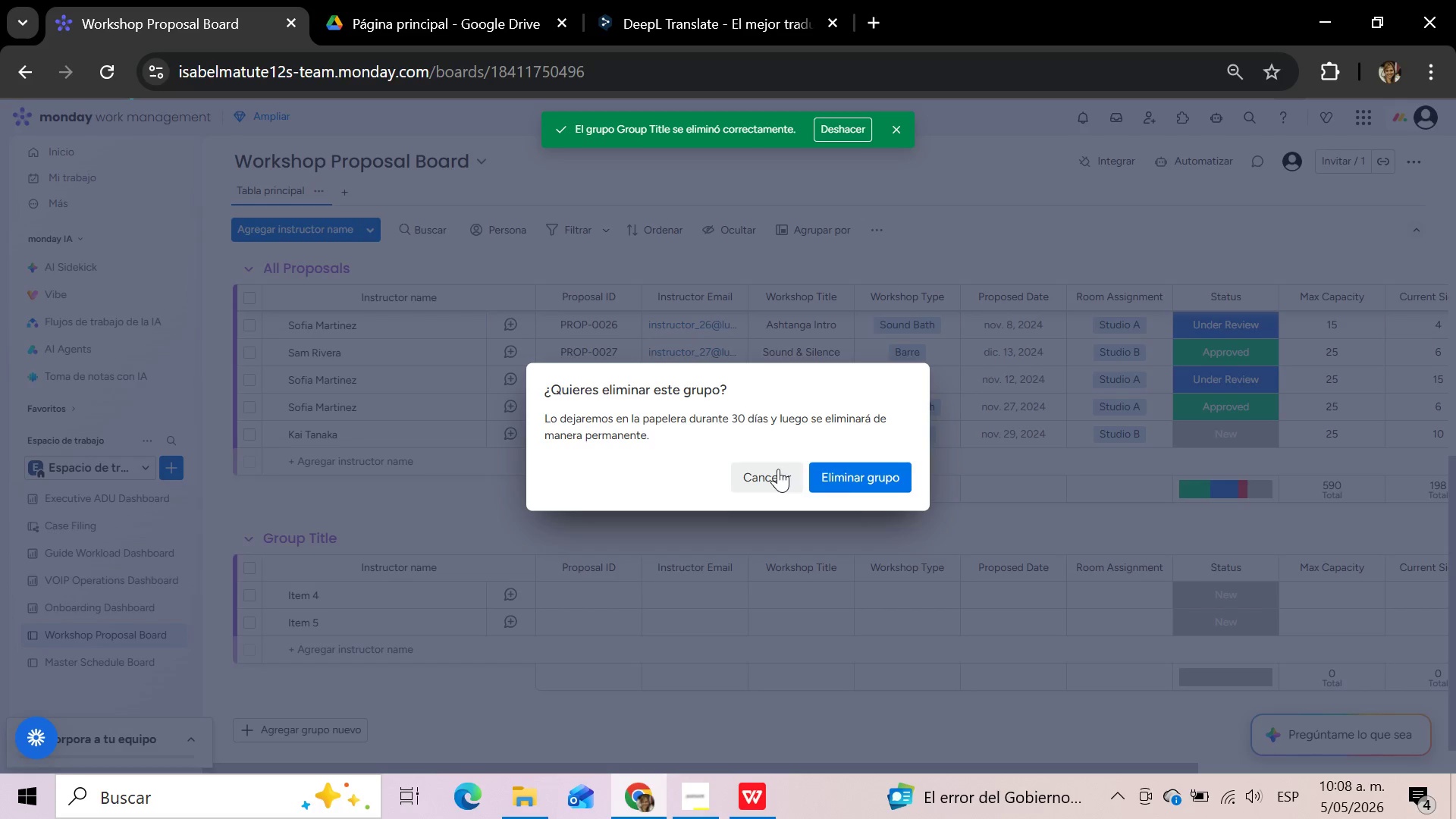 
left_click([840, 482])
 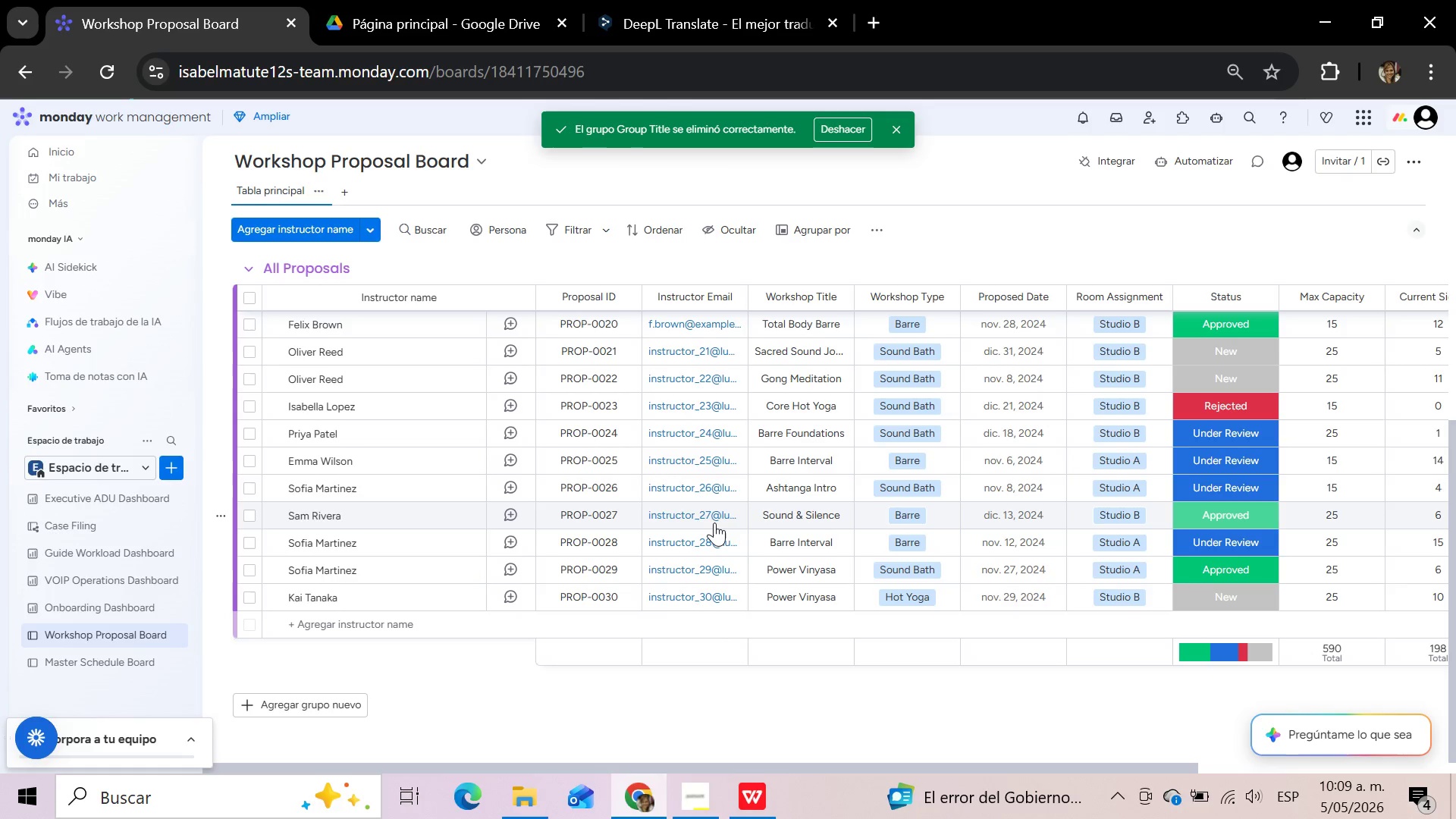 
wait(18.08)
 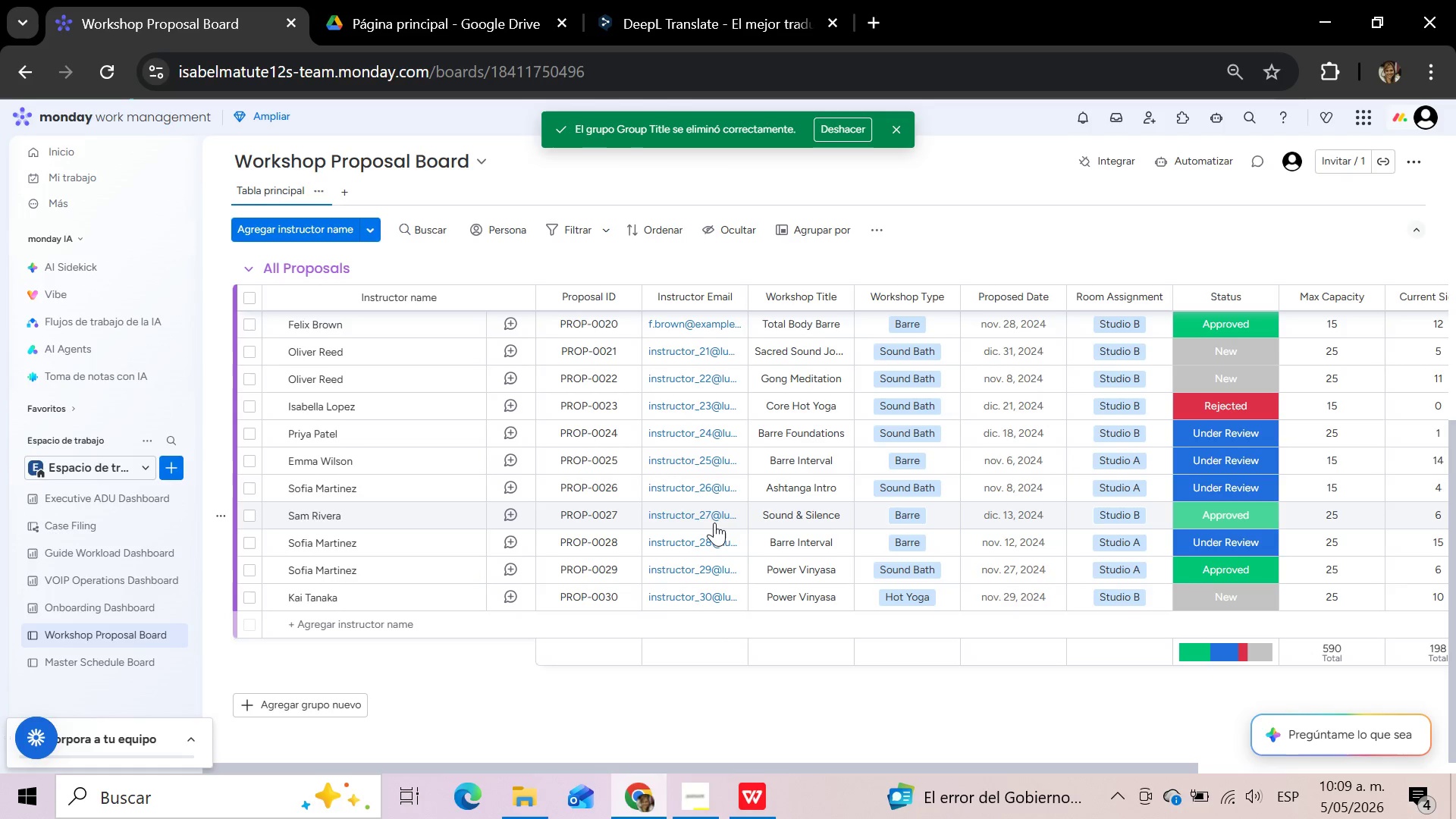 
left_click([96, 664])
 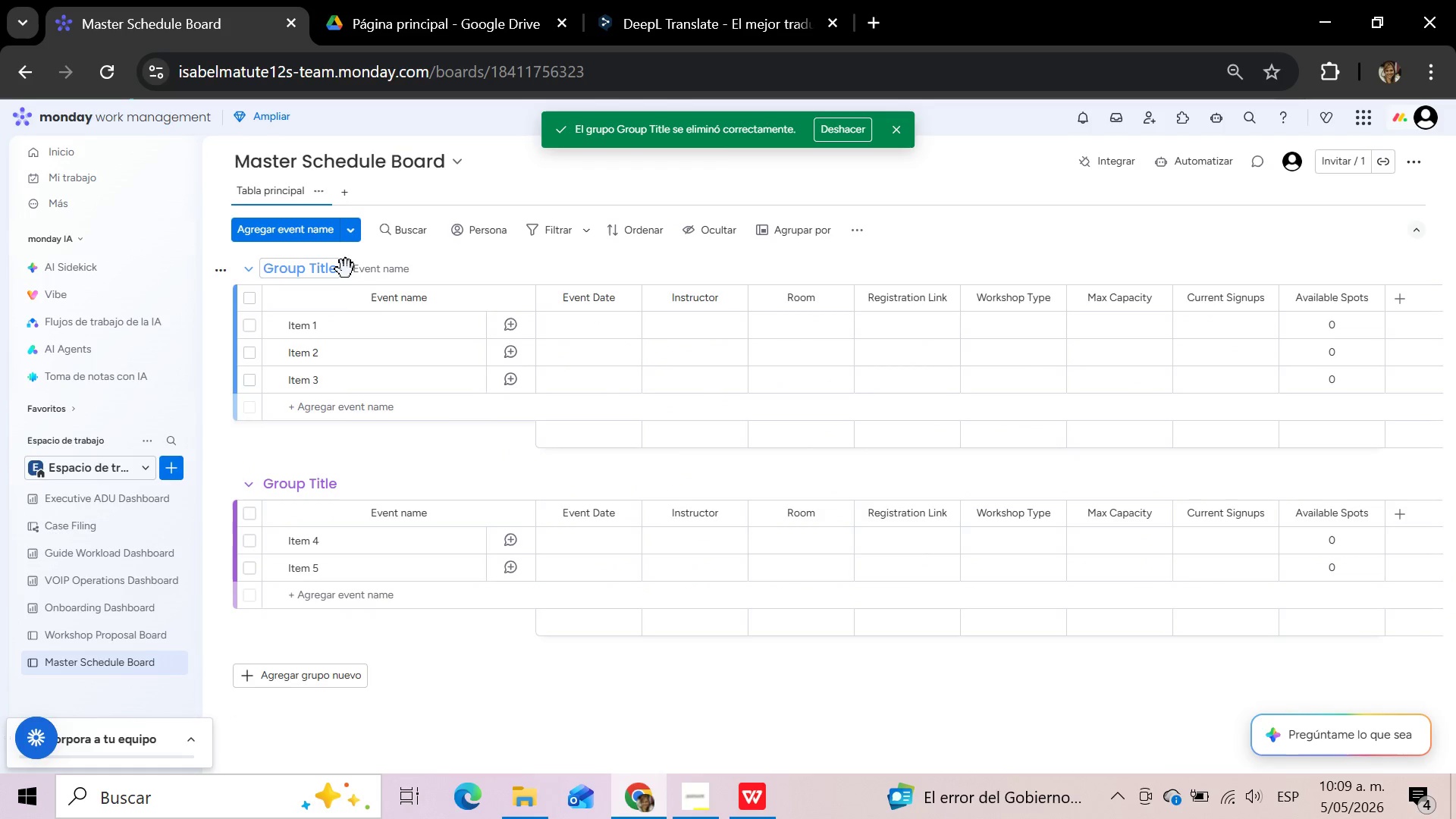 
scroll: coordinate [617, 641], scroll_direction: down, amount: 6.0
 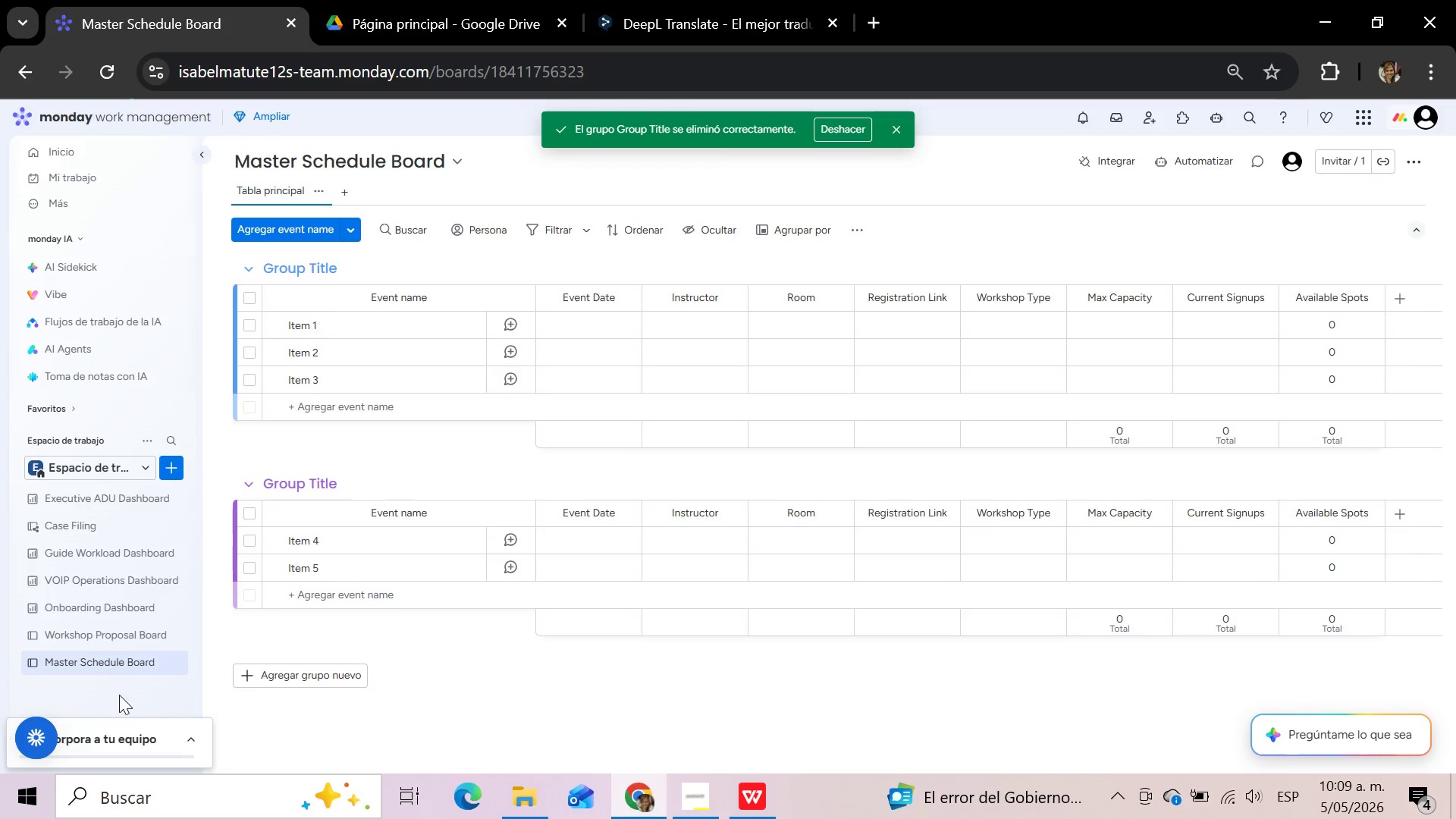 
left_click([112, 679])
 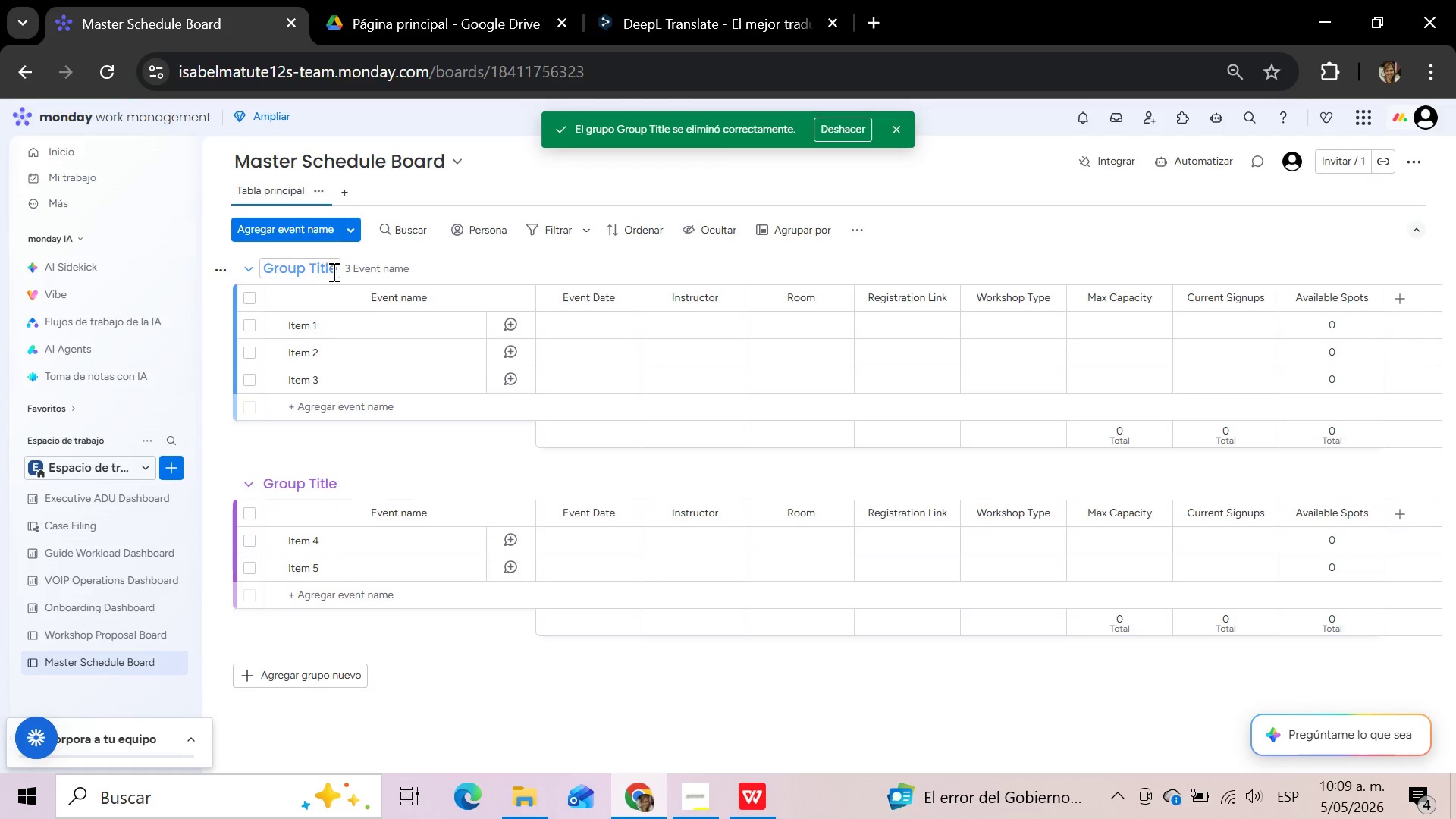 
left_click([333, 271])
 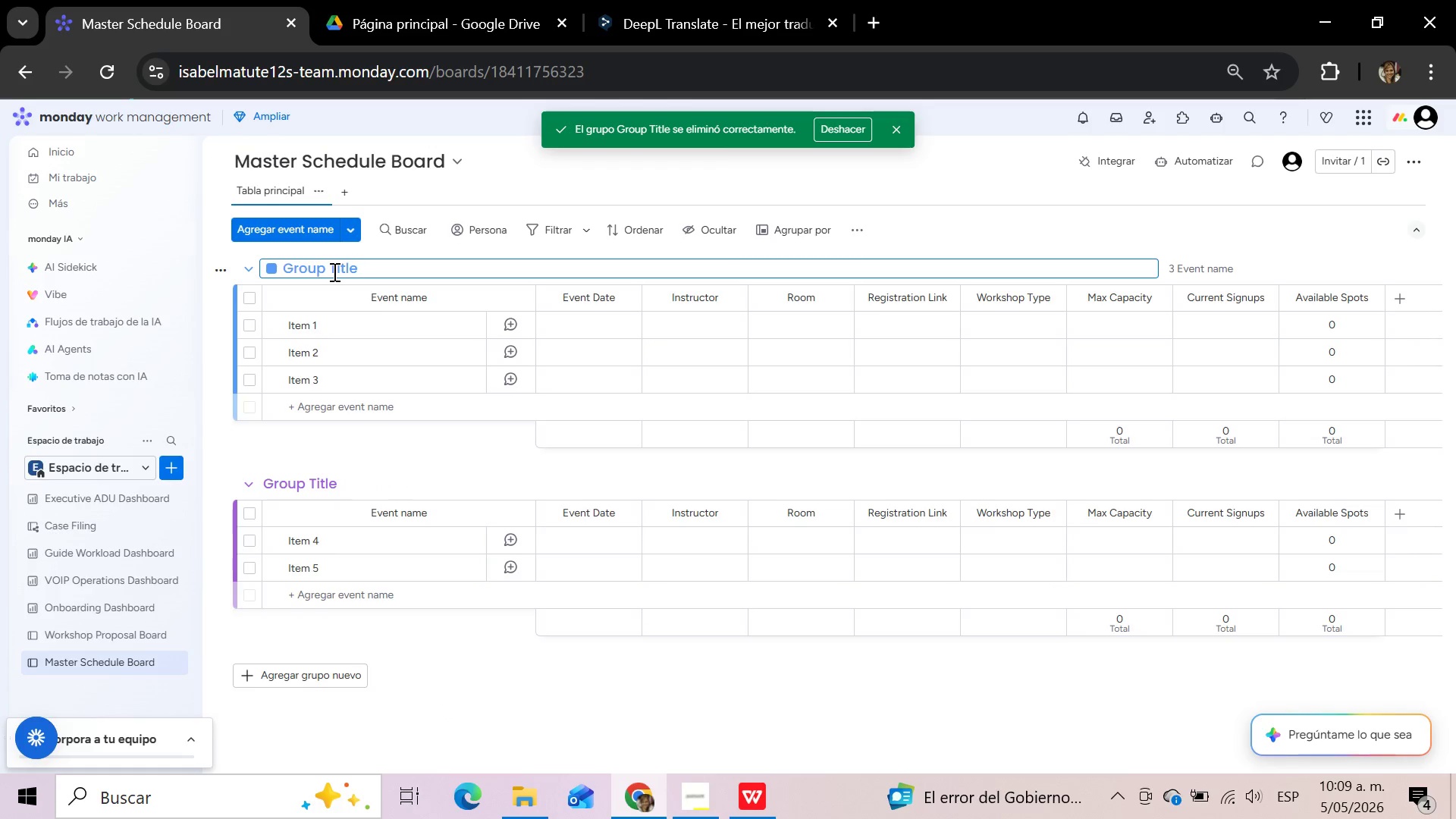 
hold_key(key=Backspace, duration=1.09)
 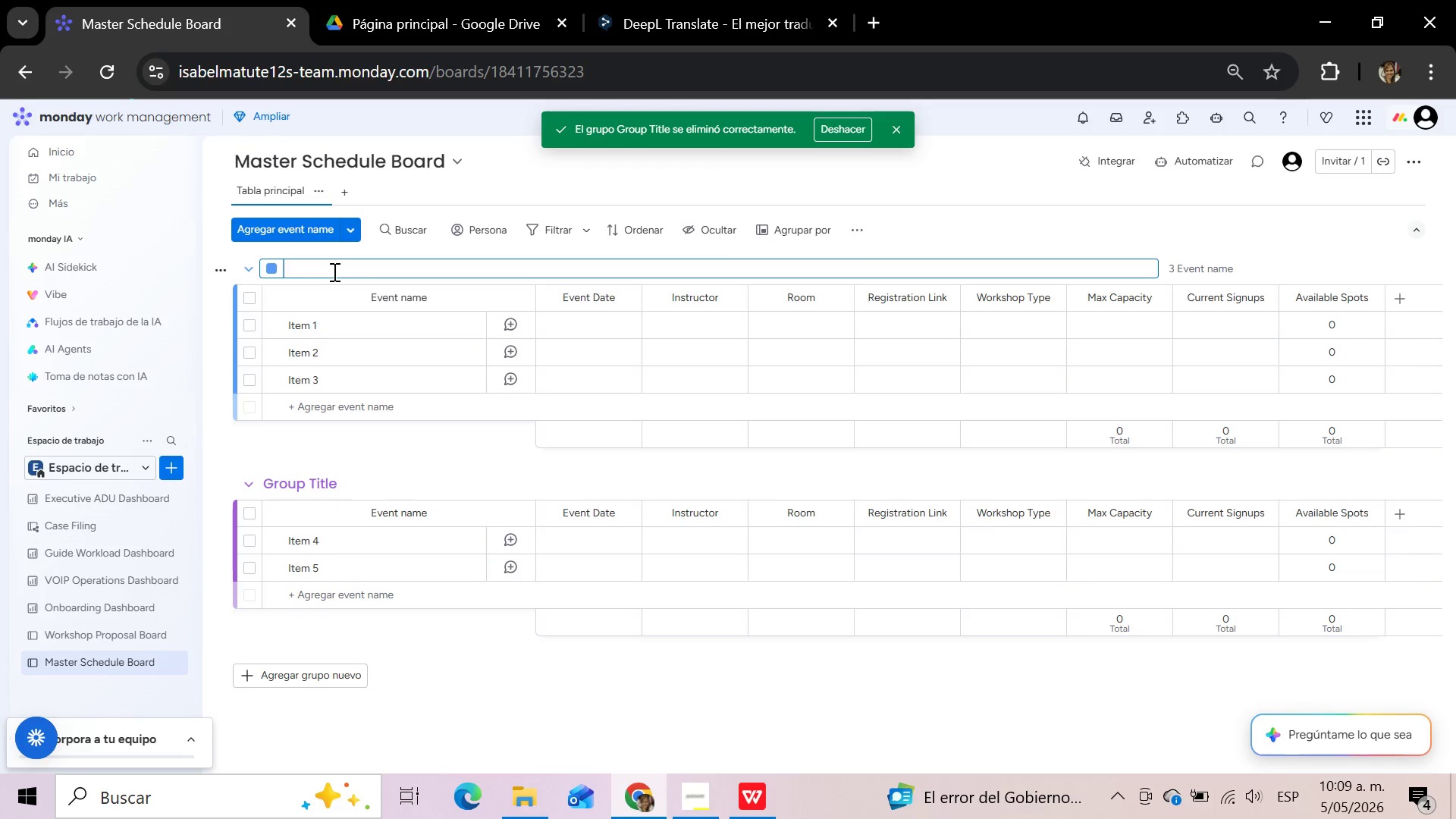 
type(Confirmed Sessions)
 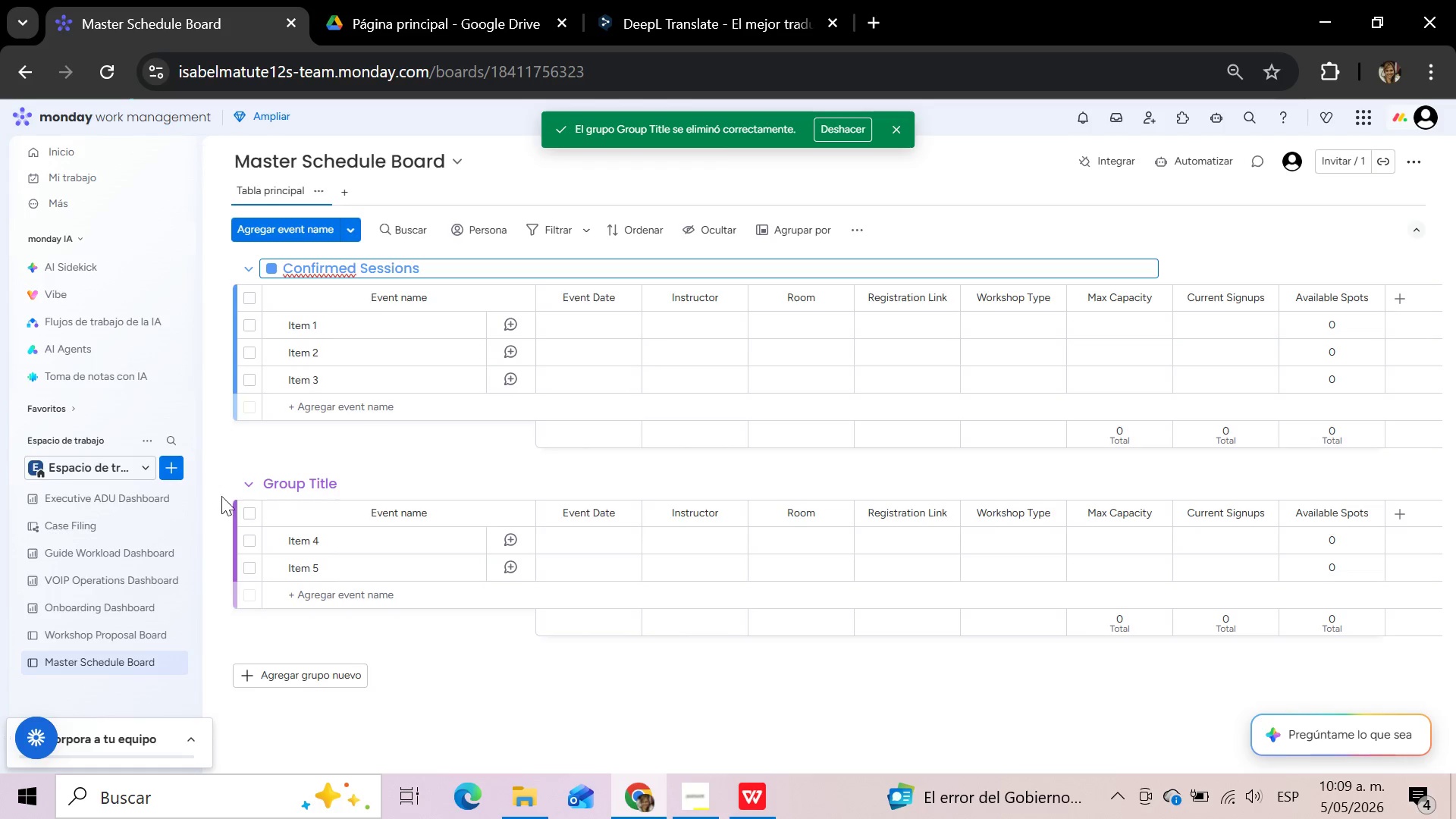 
left_click([221, 481])
 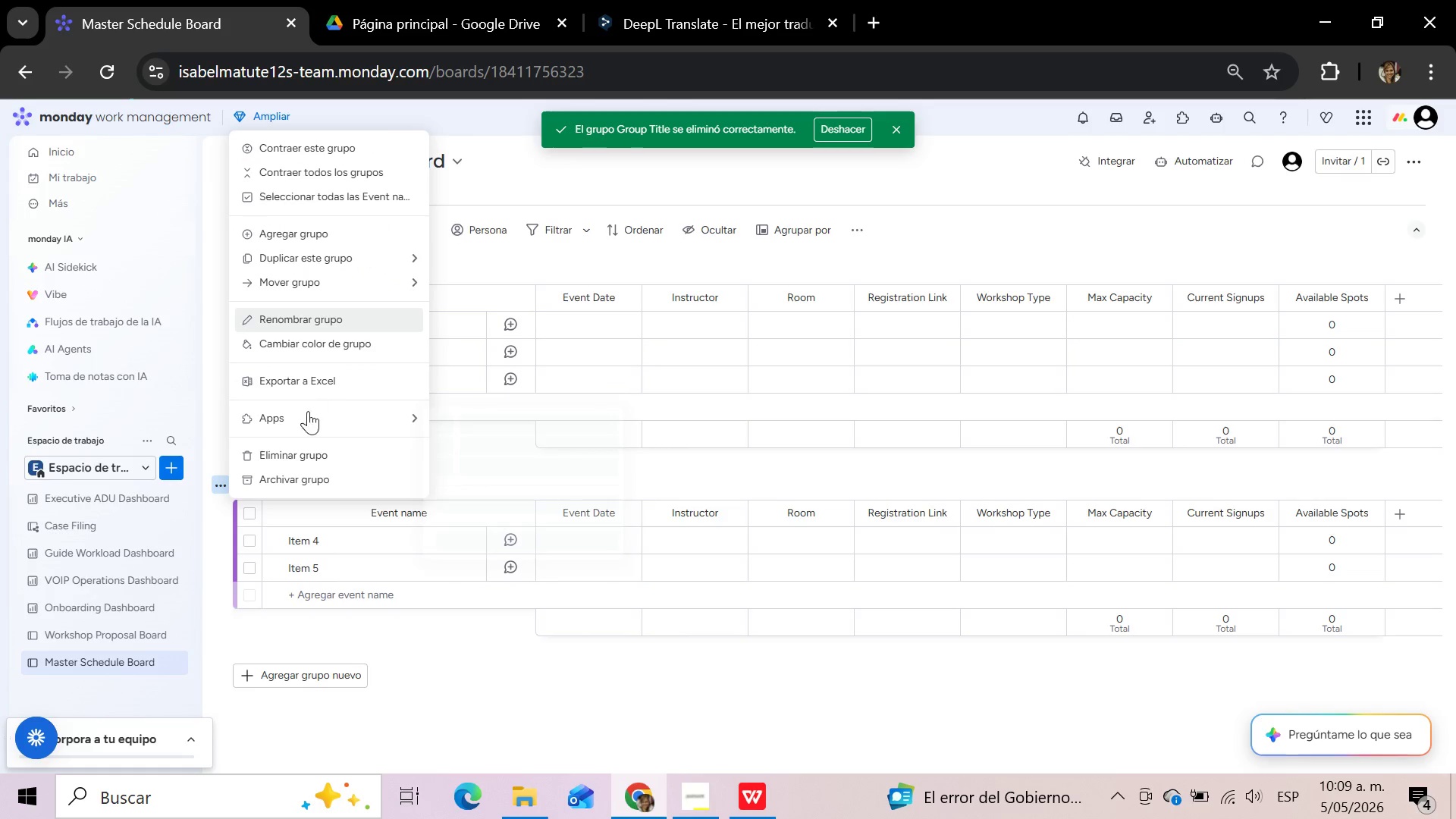 
left_click([304, 456])
 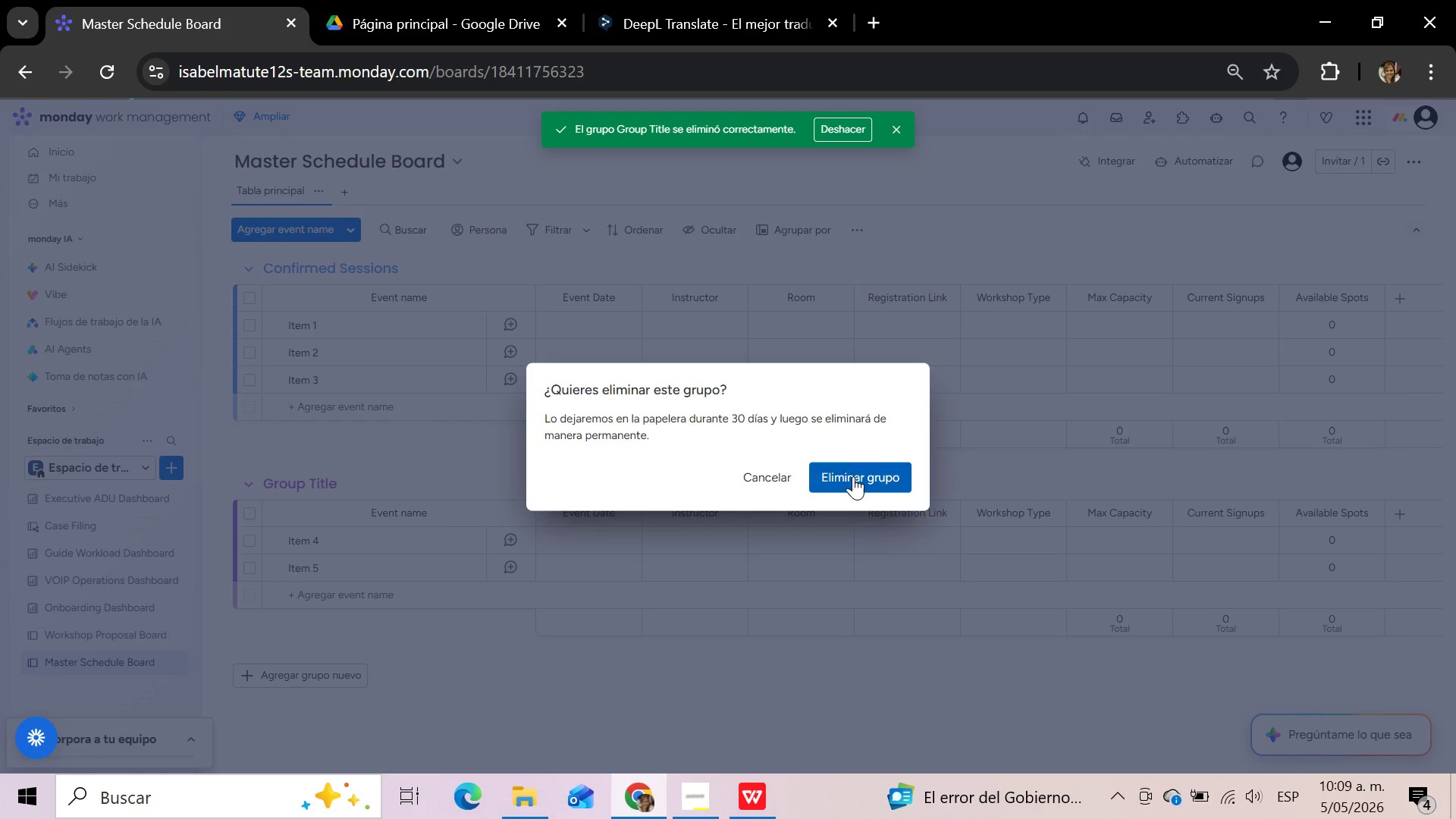 
left_click([853, 477])
 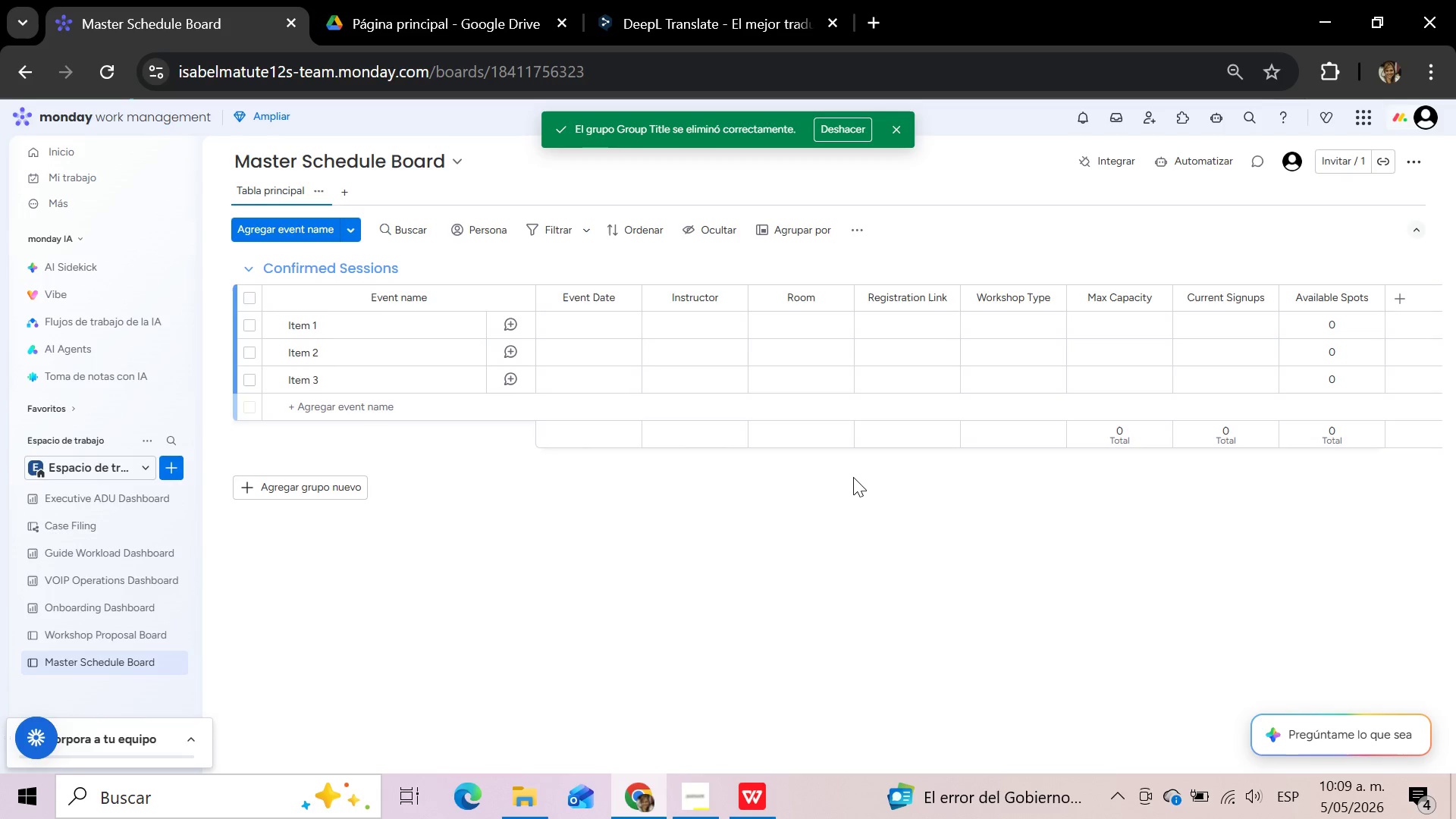 
wait(8.61)
 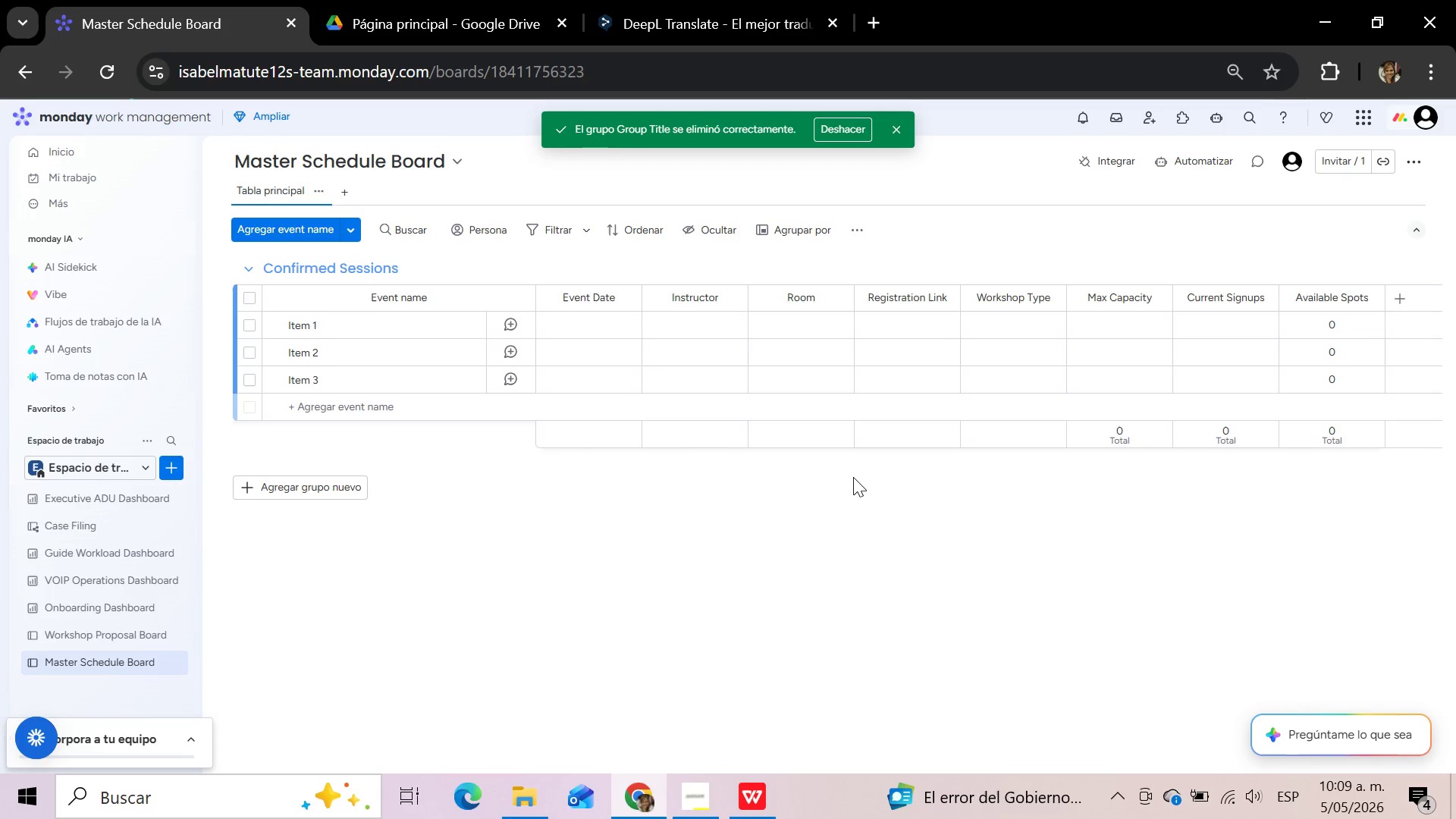 
left_click([96, 641])
 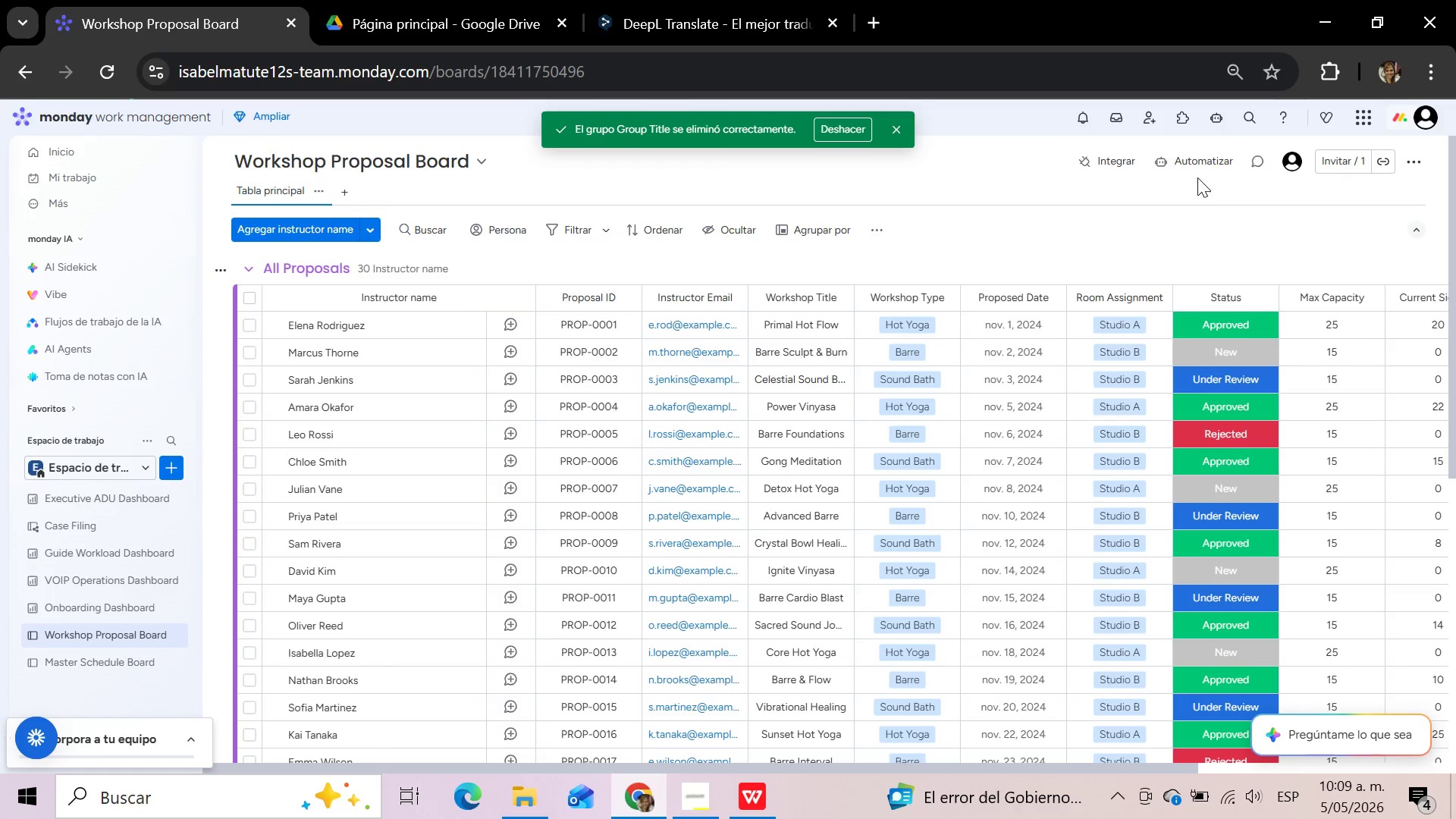 
left_click([1200, 166])
 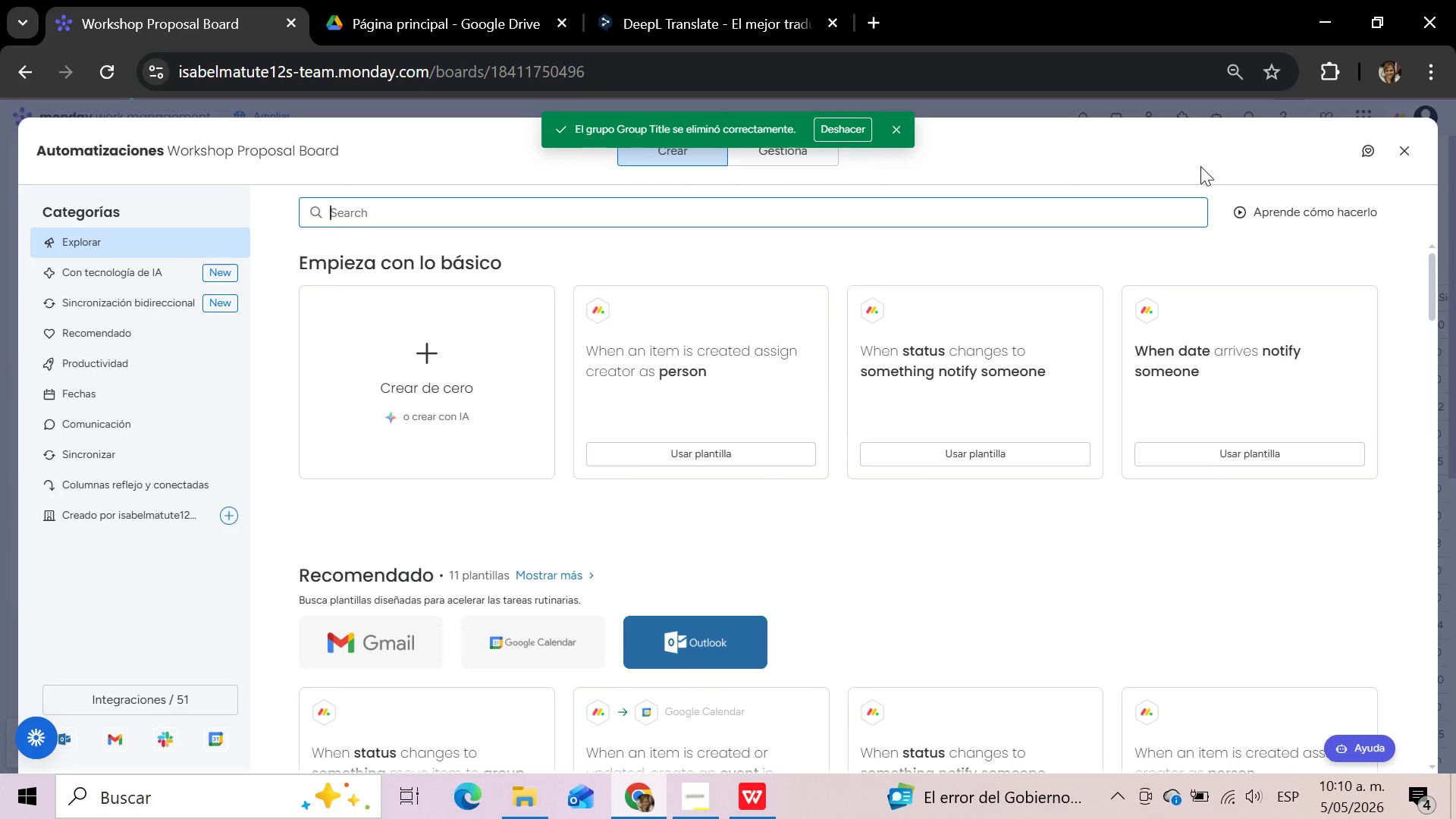 
wait(16.25)
 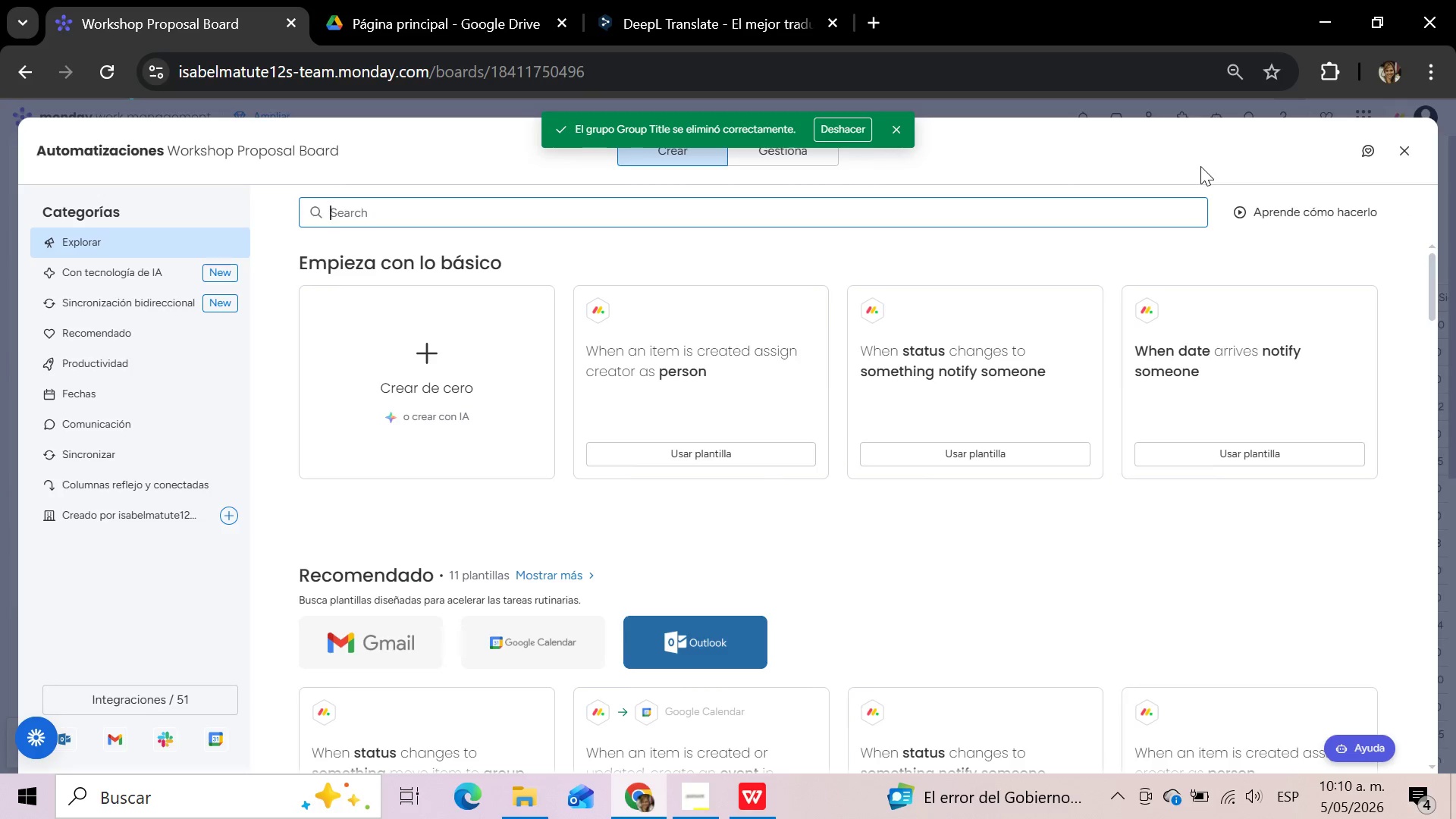 
left_click([447, 368])
 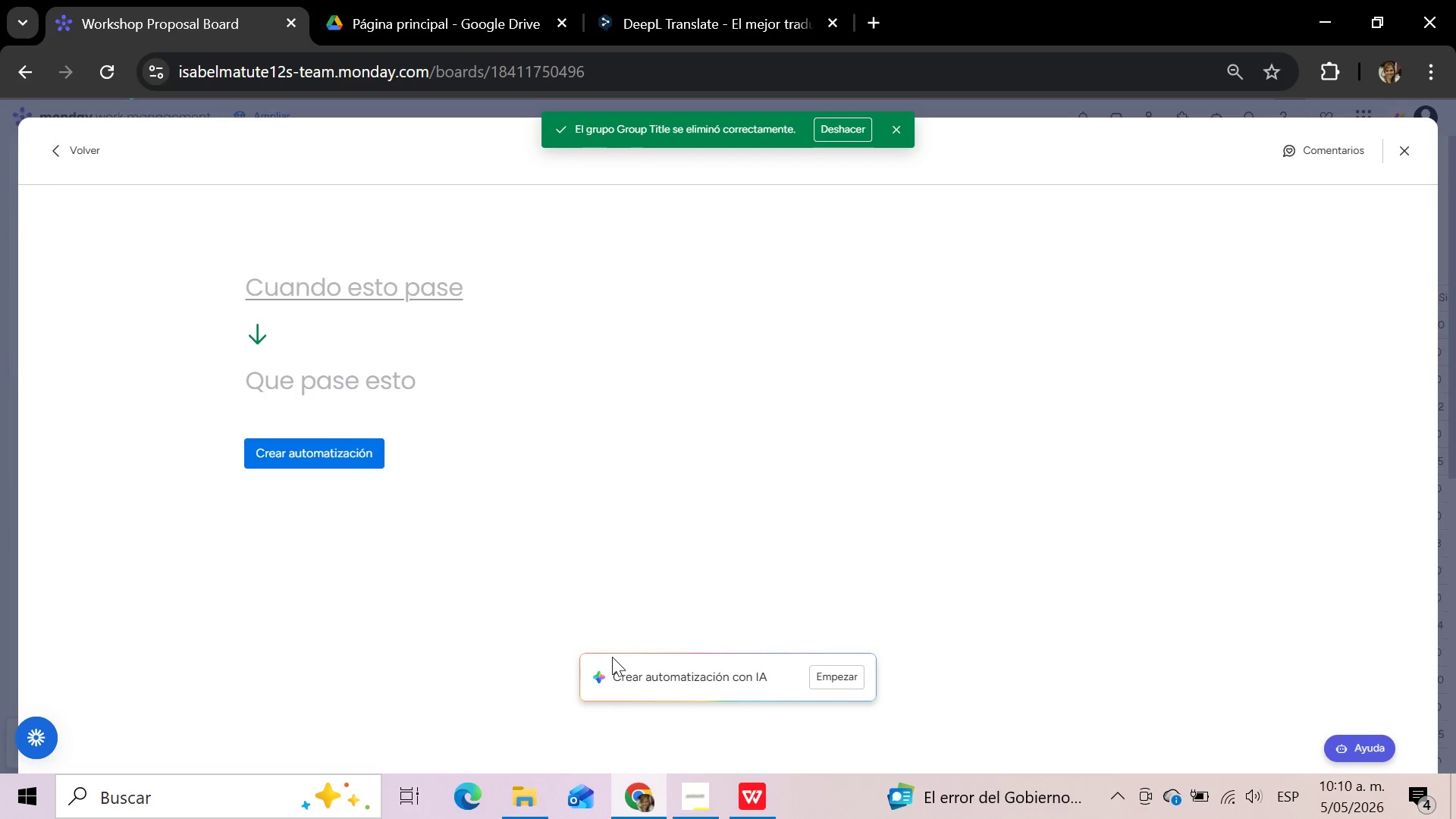 
wait(11.74)
 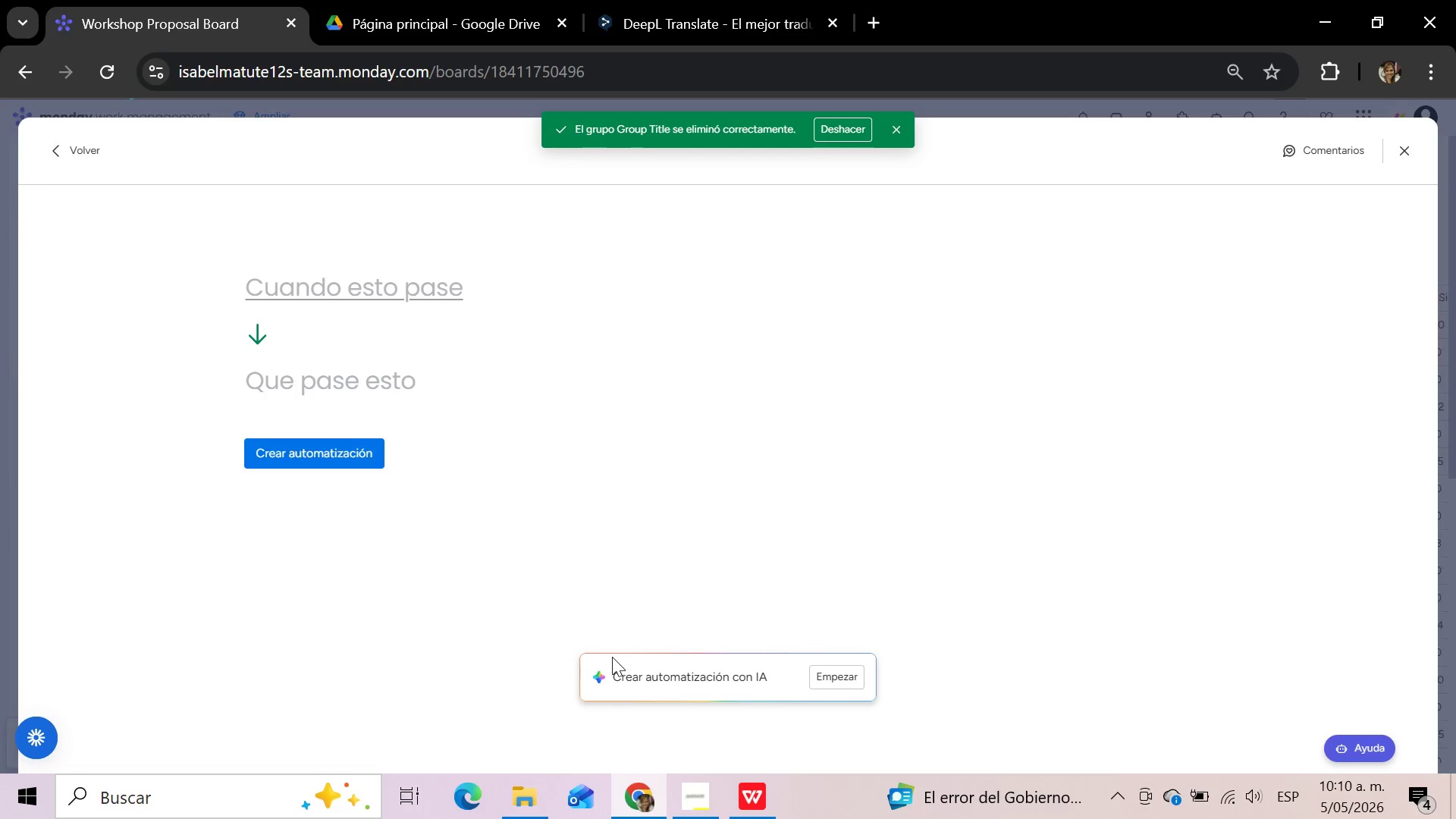 
left_click([383, 289])
 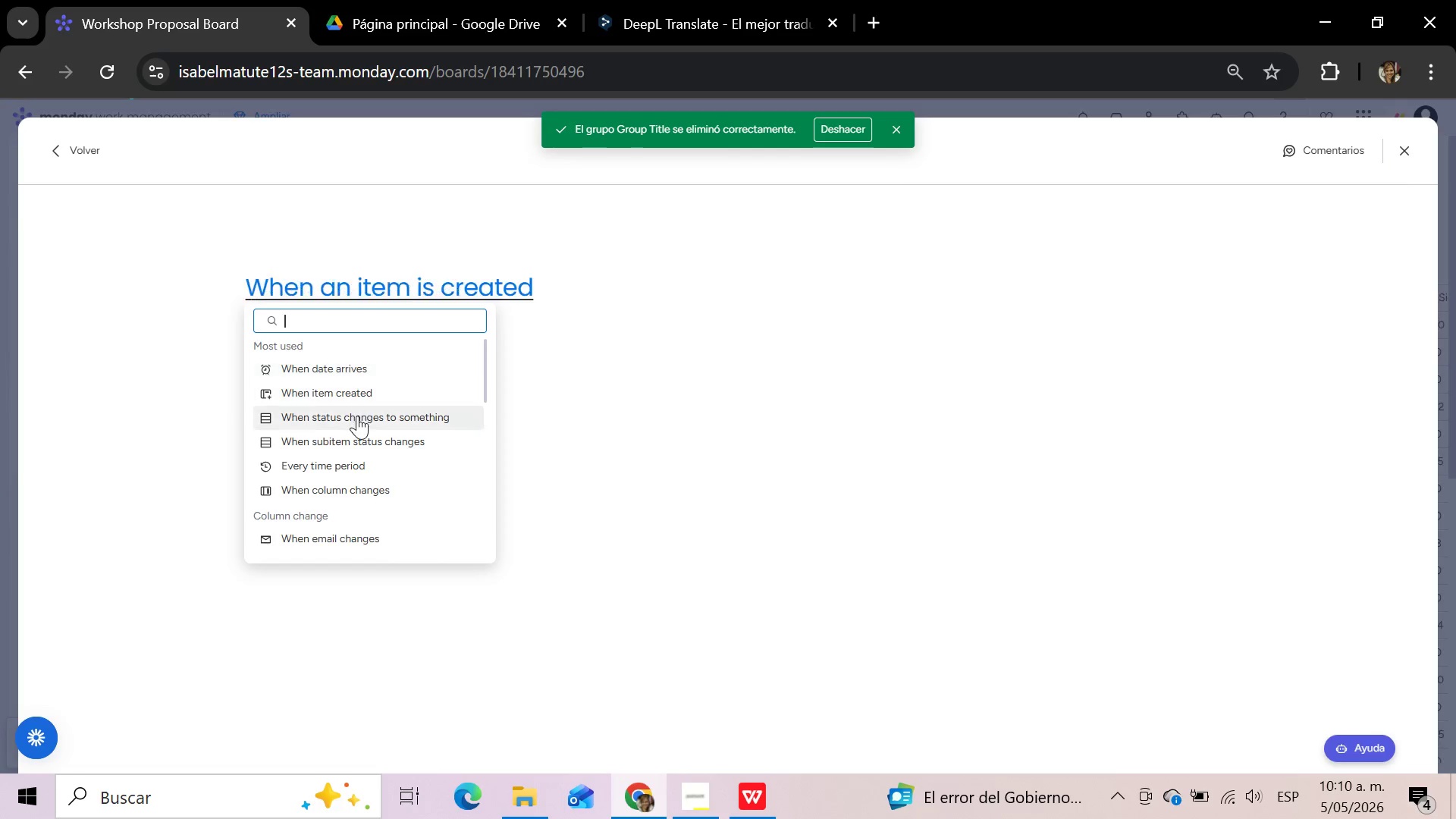 
wait(6.72)
 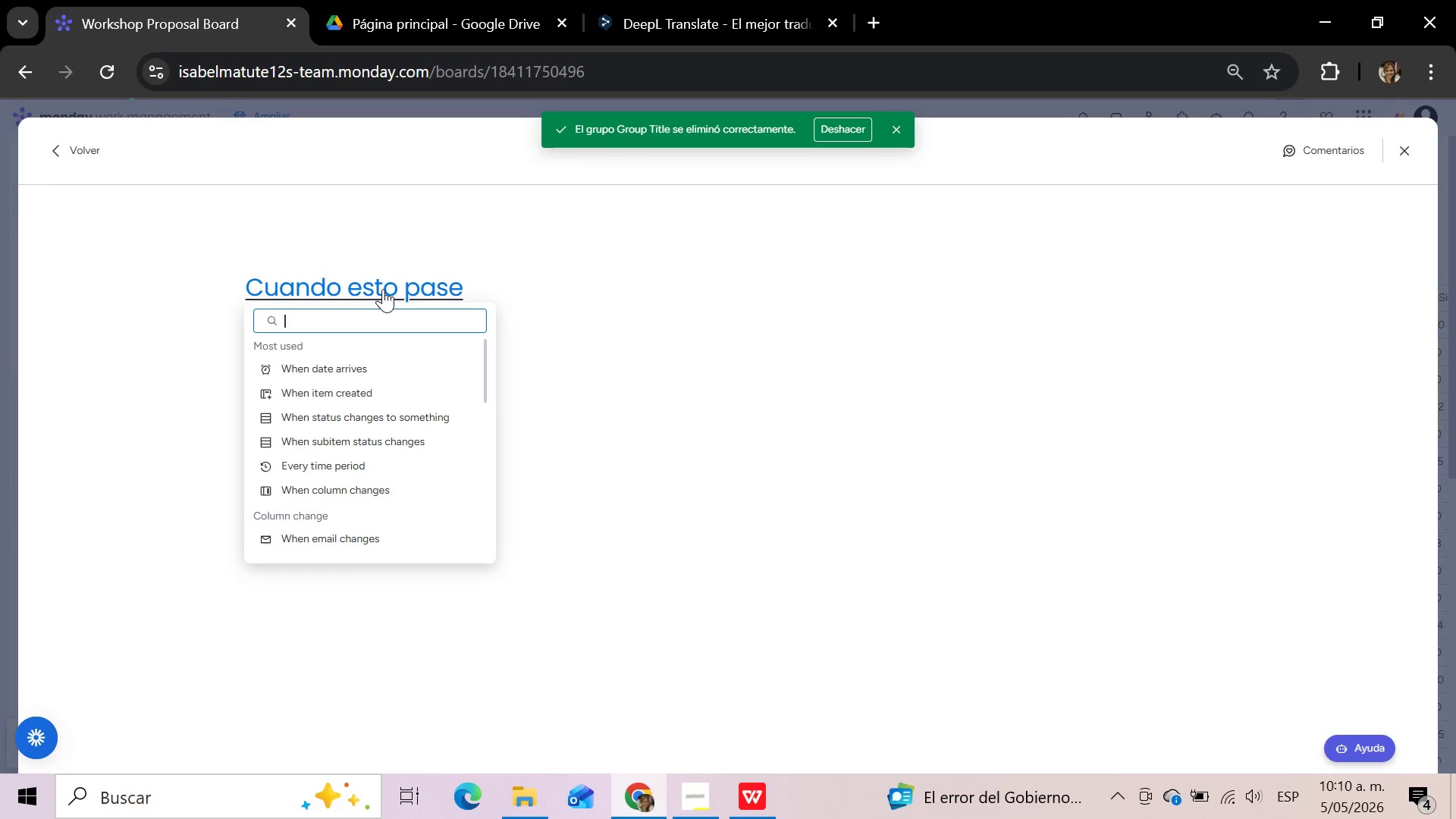 
left_click([357, 416])
 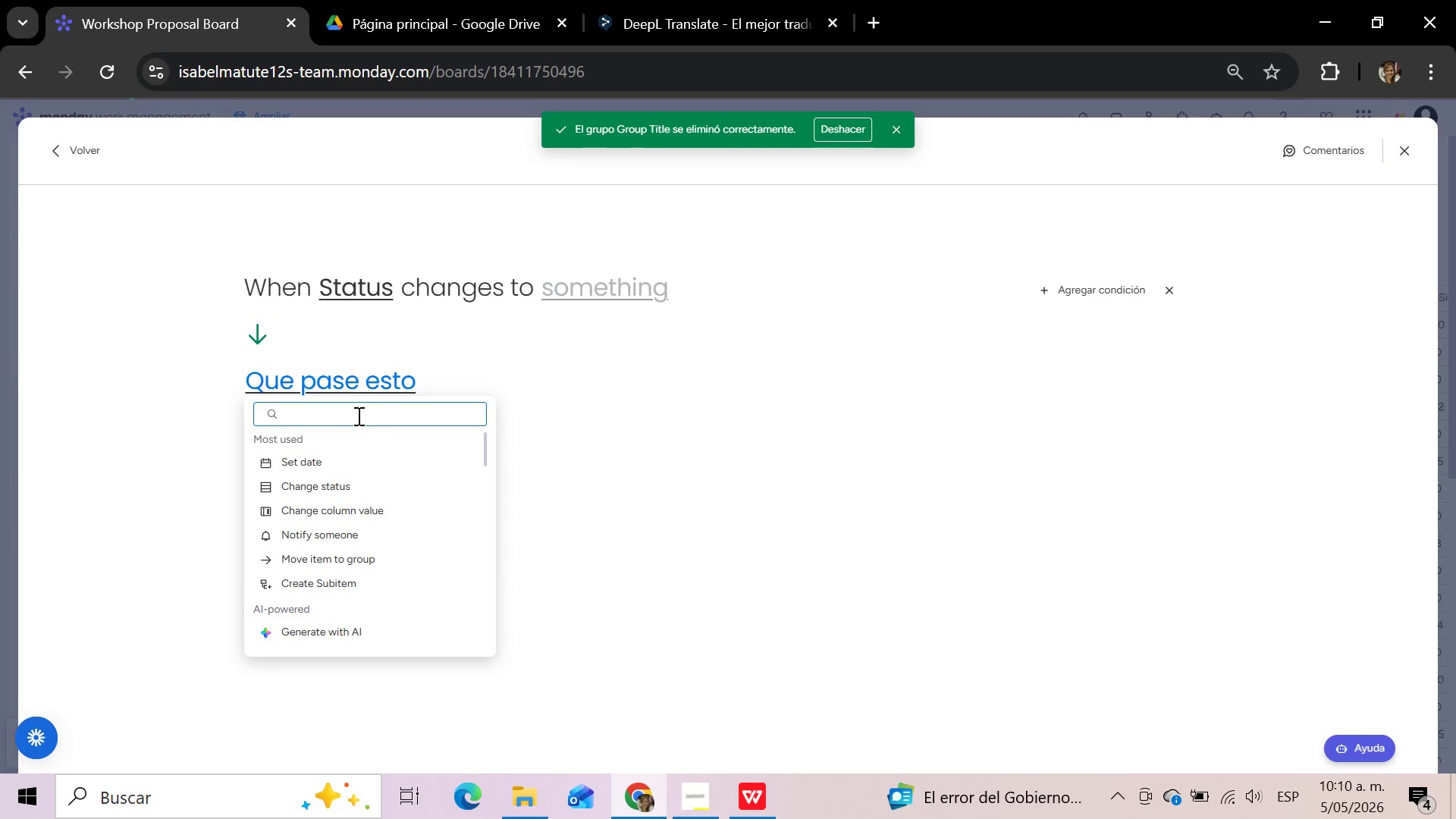 
type(boa)
 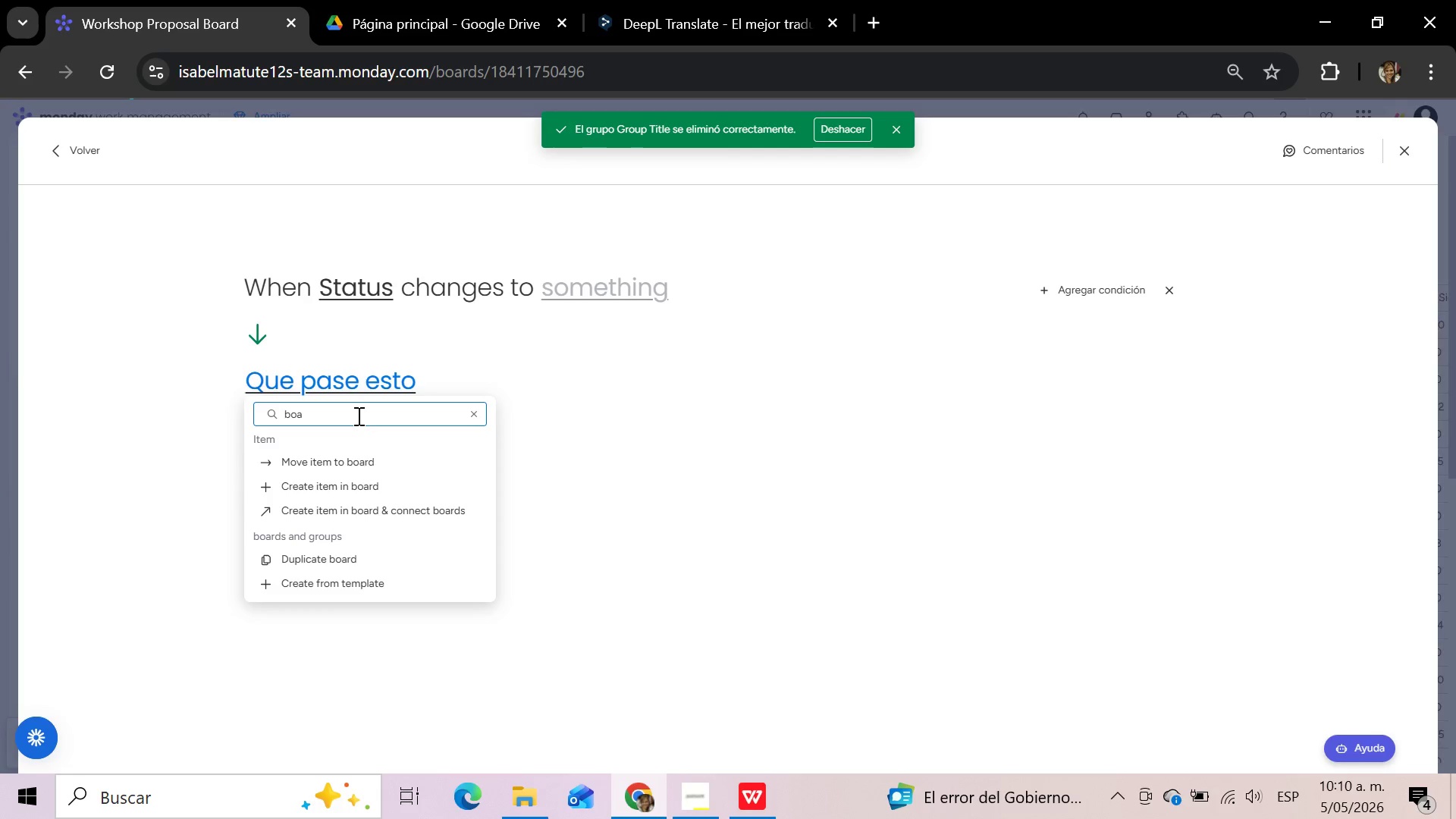 
wait(6.33)
 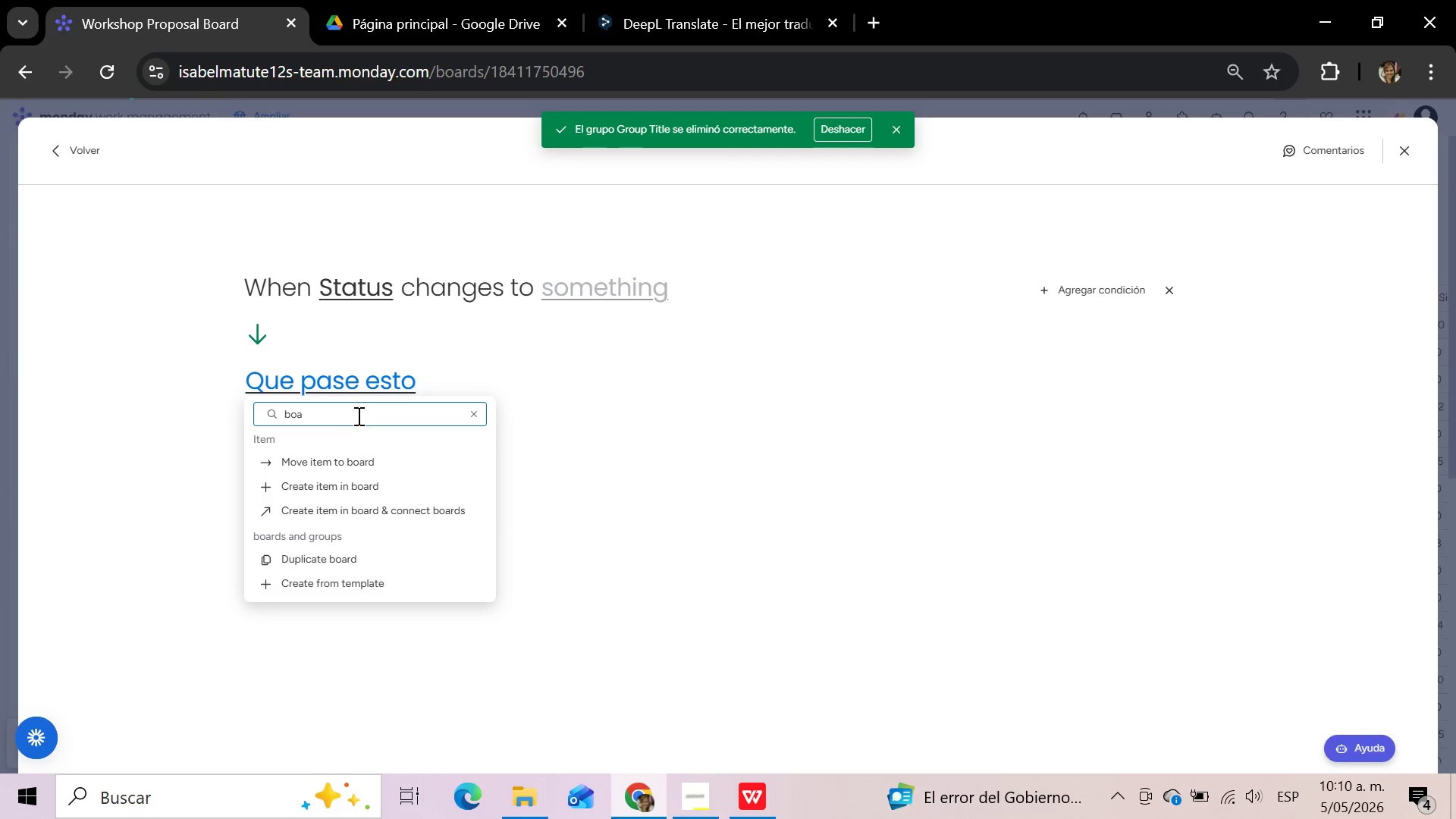 
left_click([354, 486])
 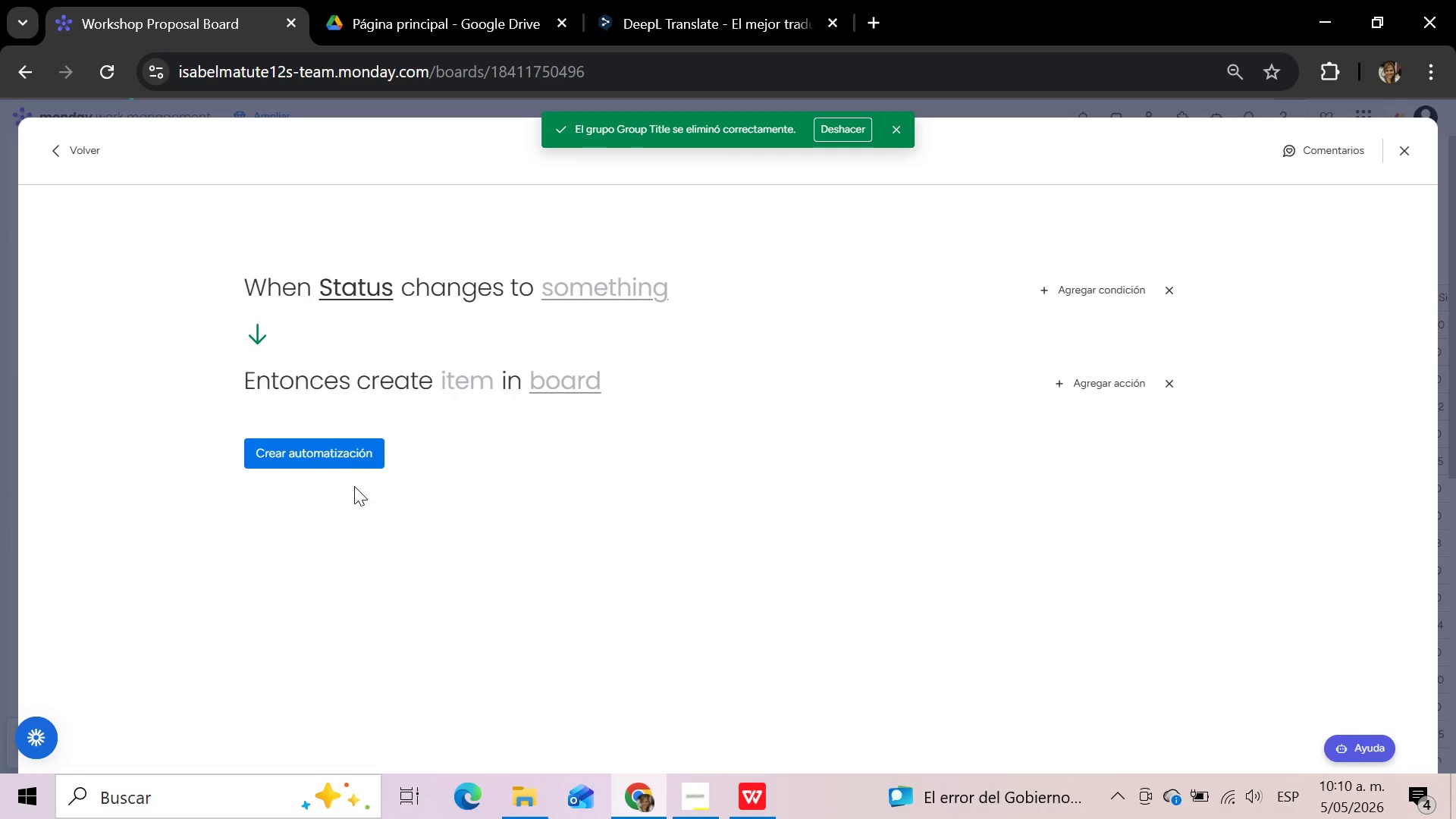 
left_click([383, 281])
 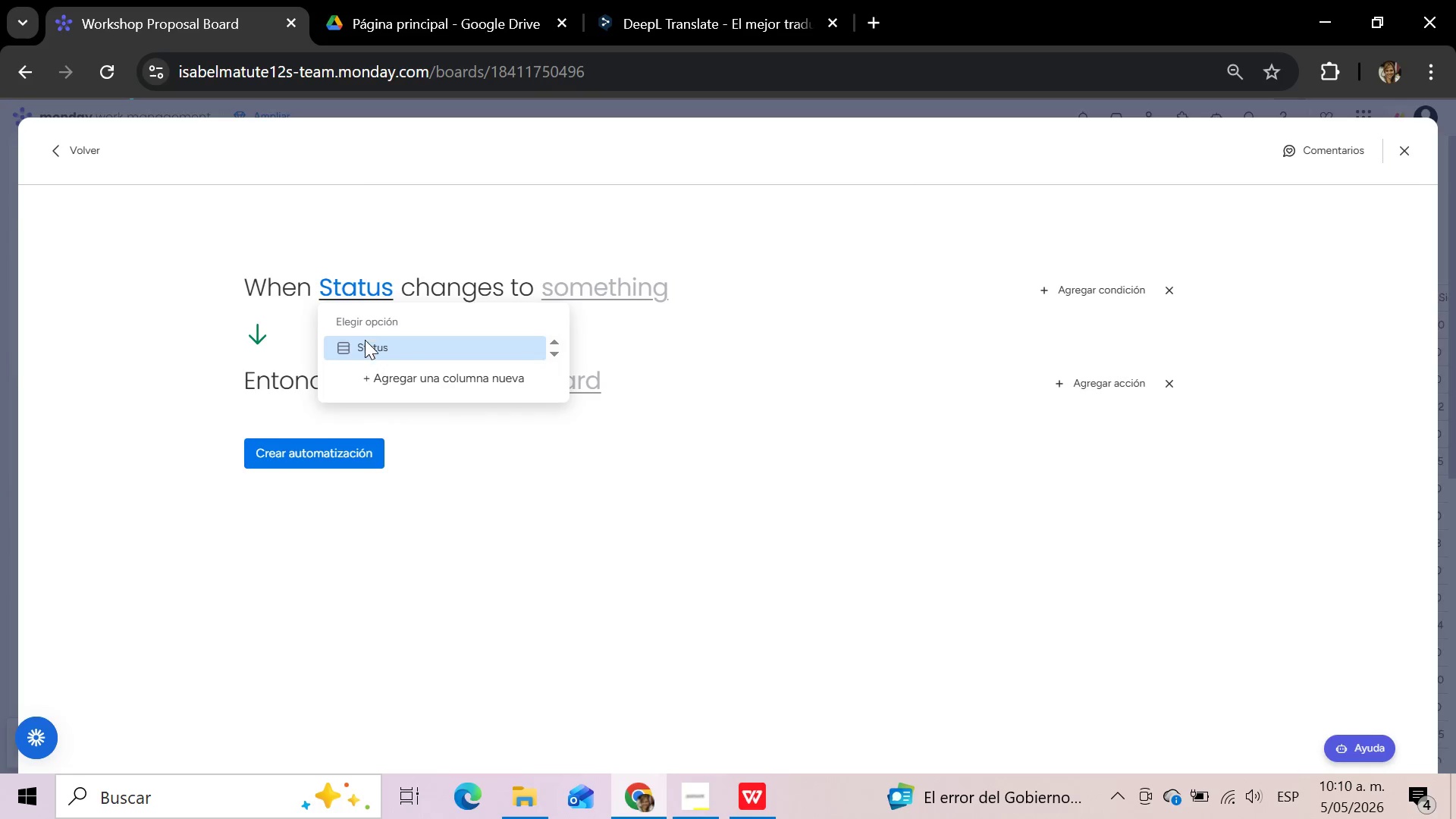 
left_click([365, 340])
 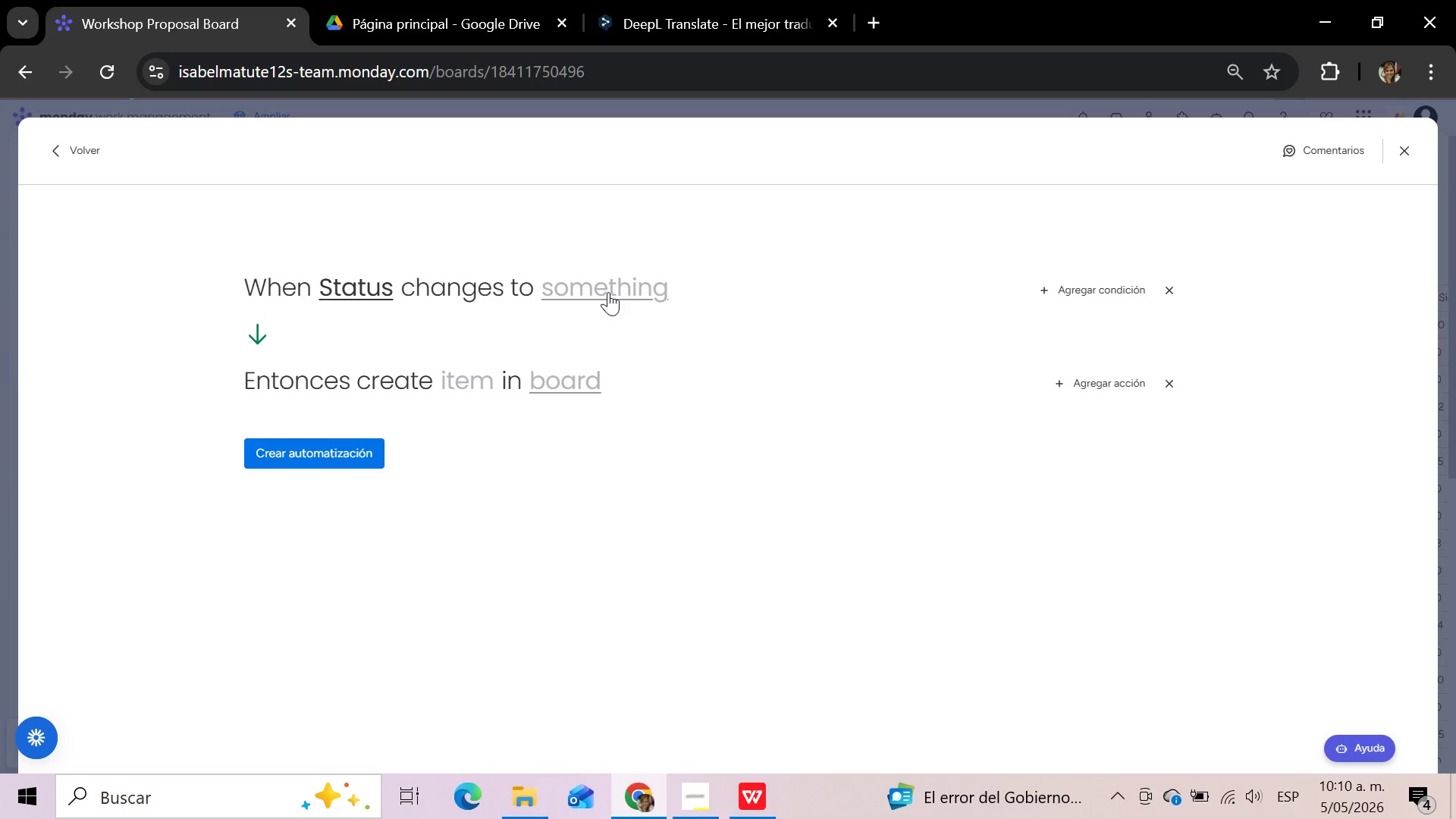 
left_click([608, 292])
 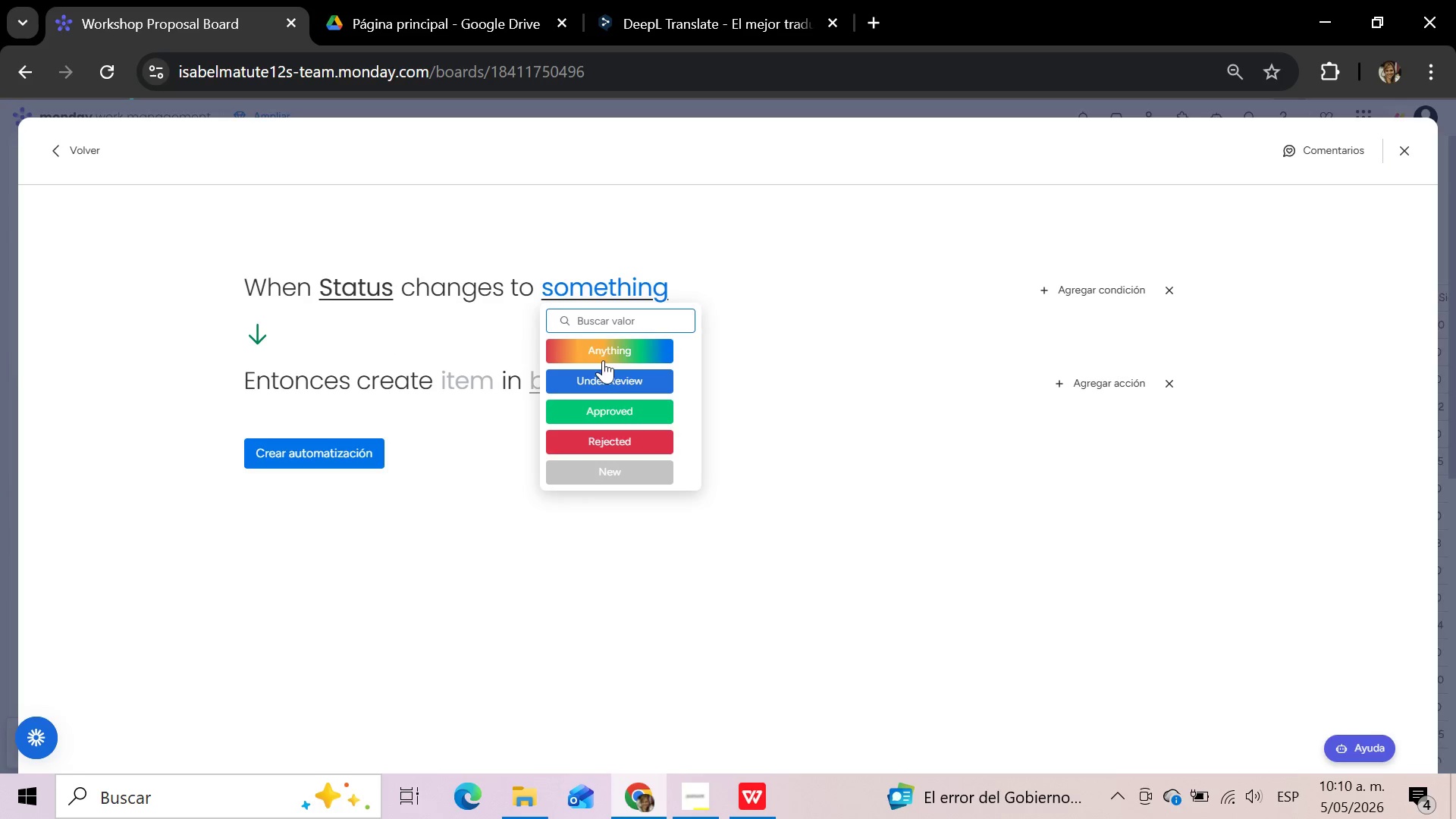 
left_click([595, 406])
 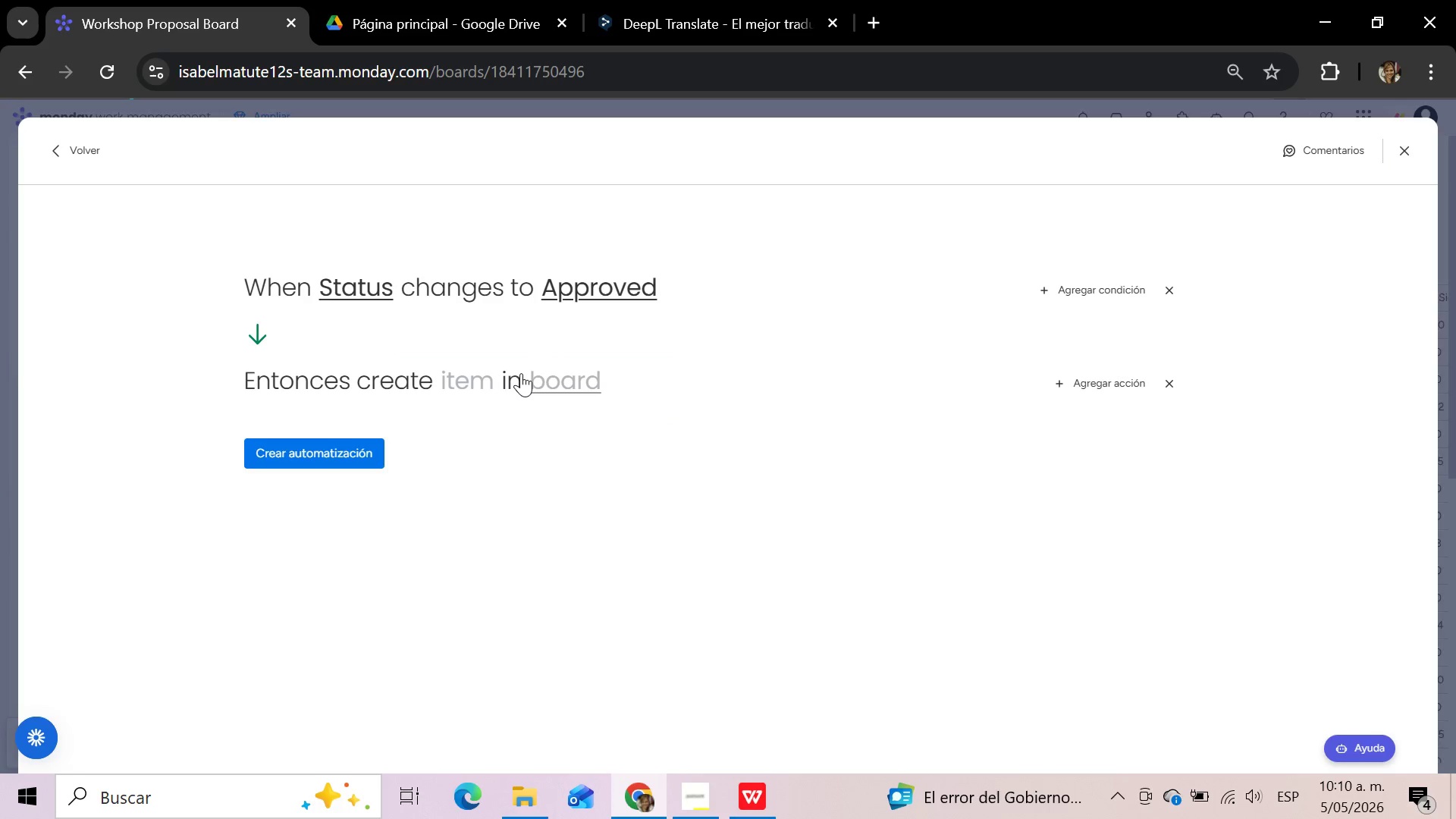 
left_click([468, 384])
 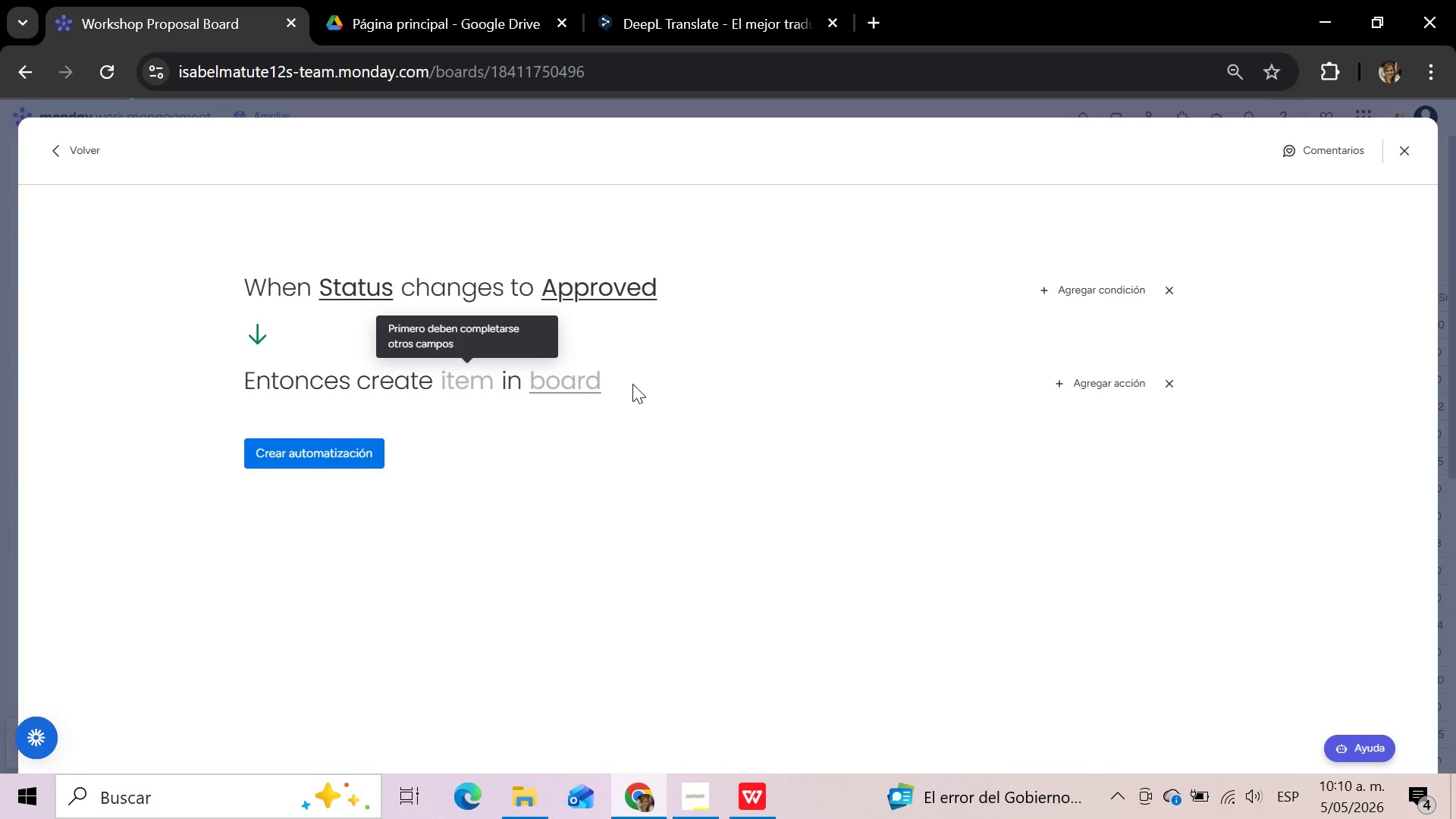 
left_click([556, 385])
 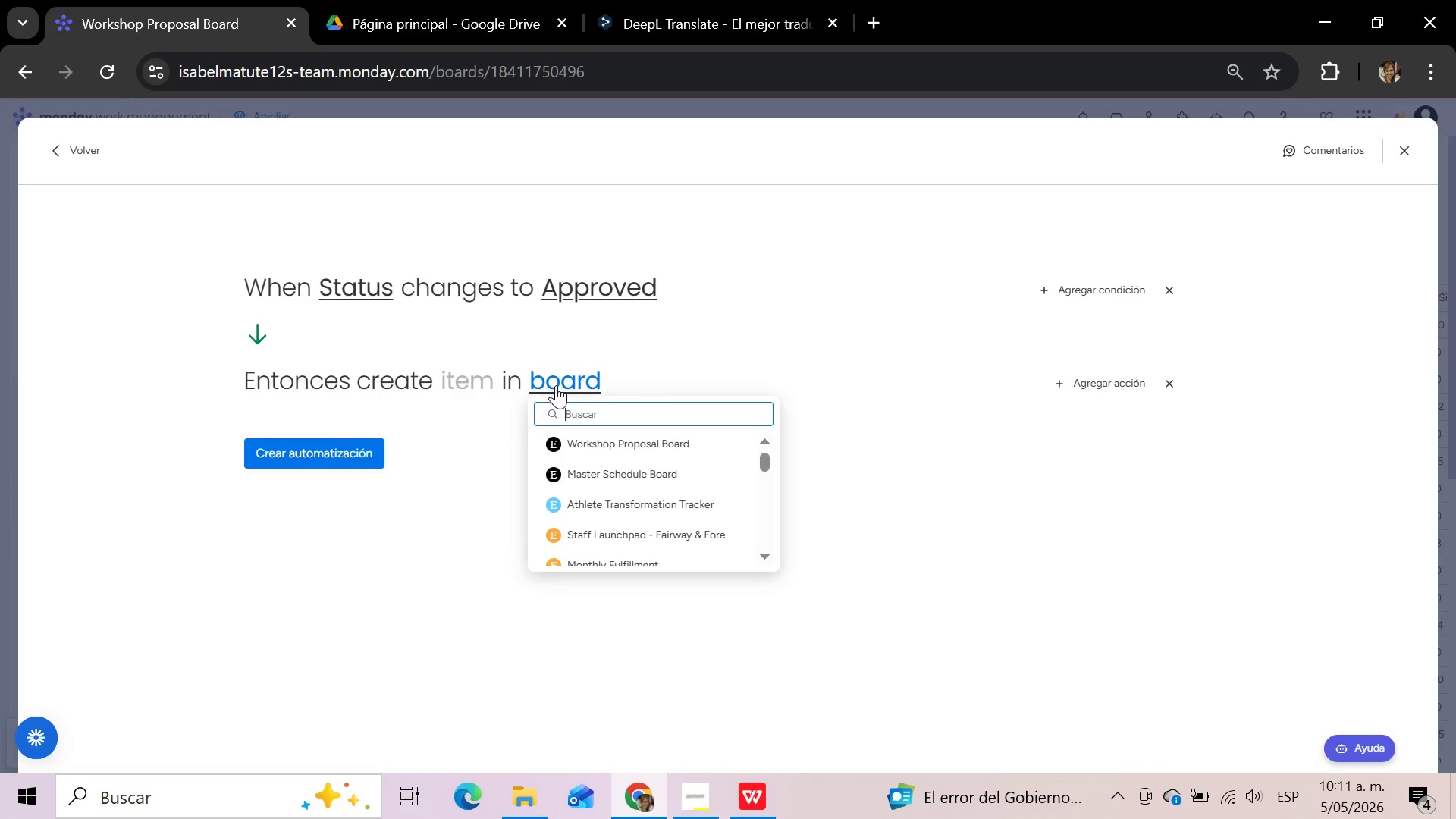 
wait(5.8)
 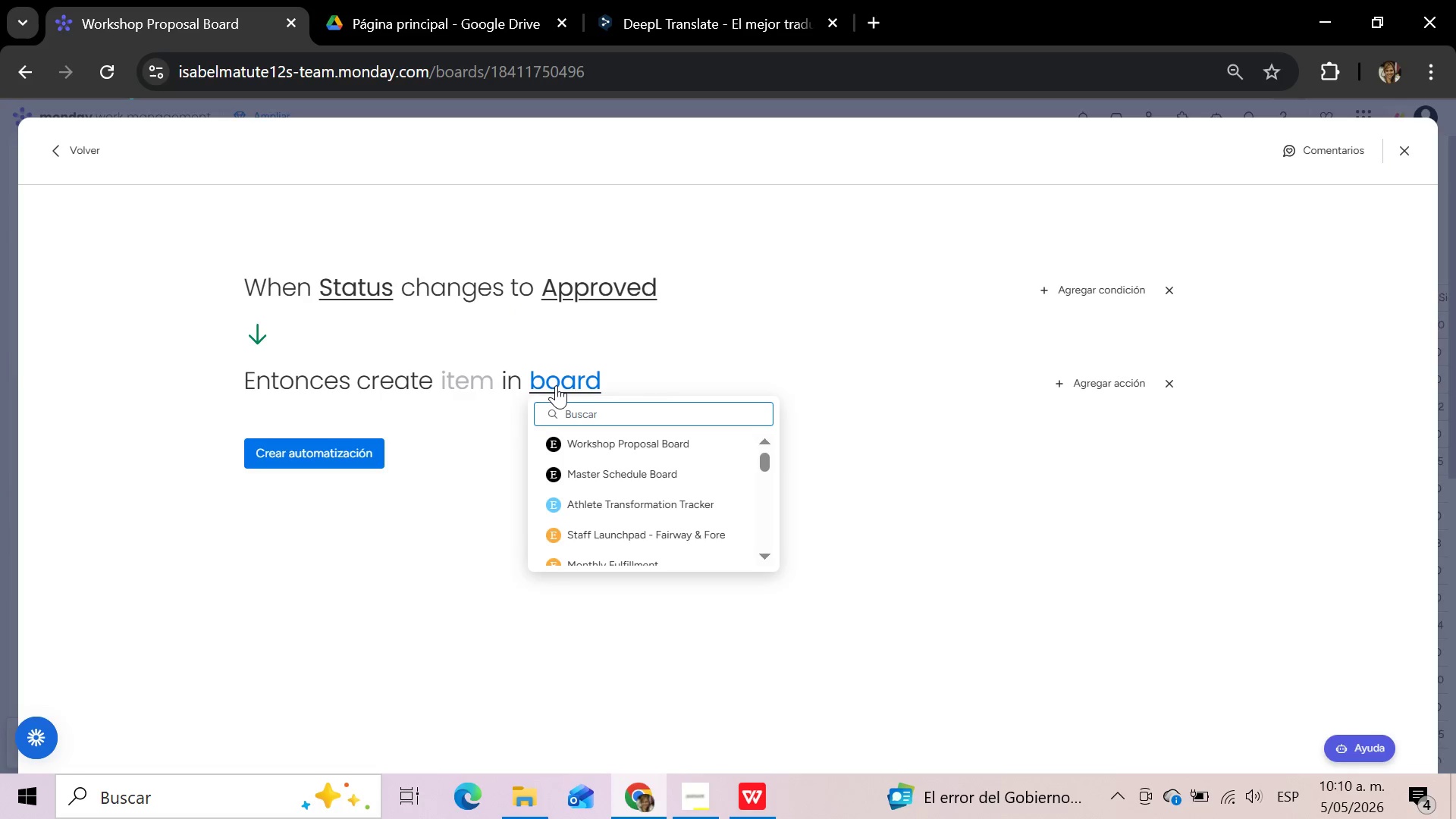 
left_click([595, 482])
 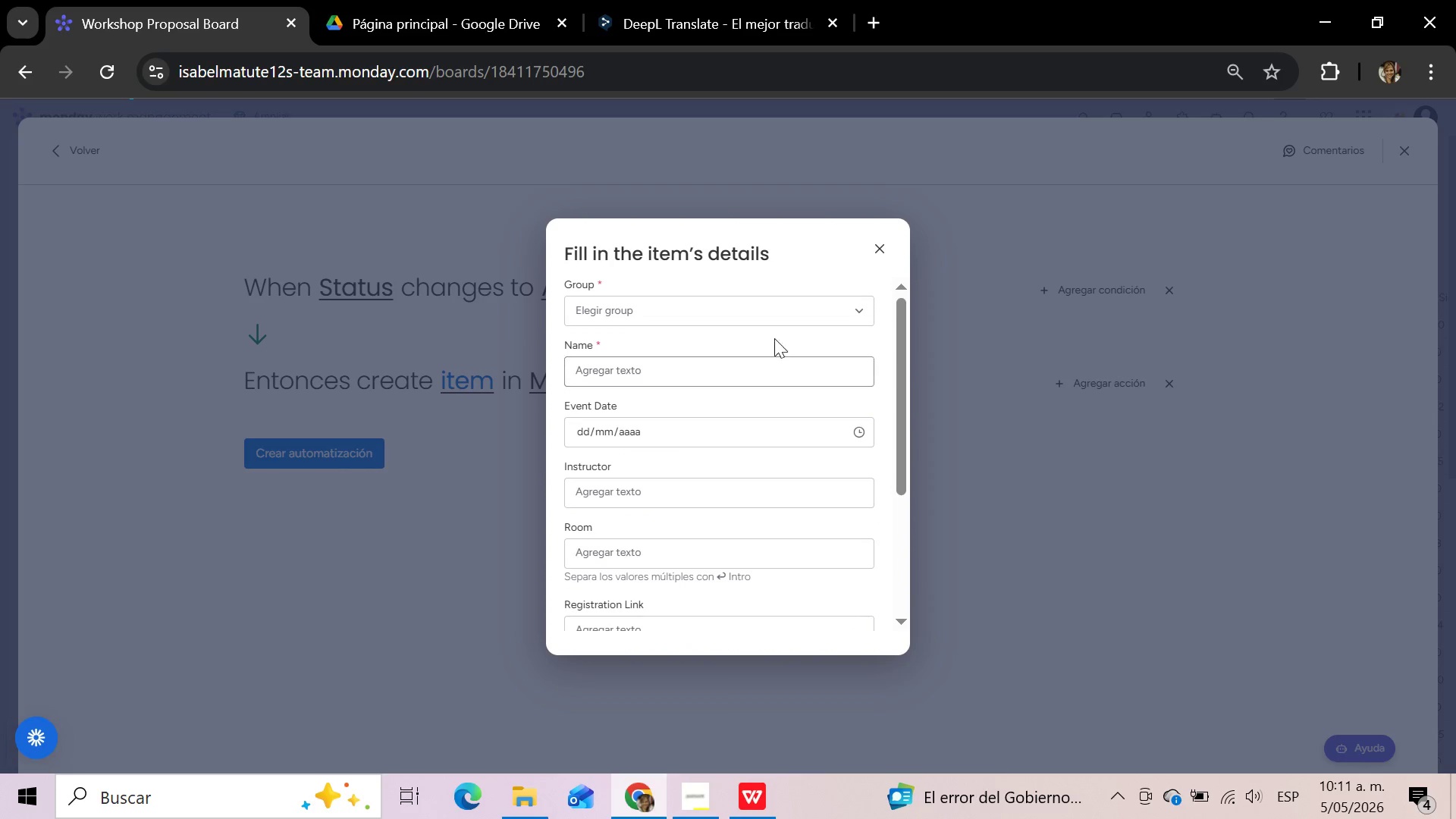 
left_click([802, 312])
 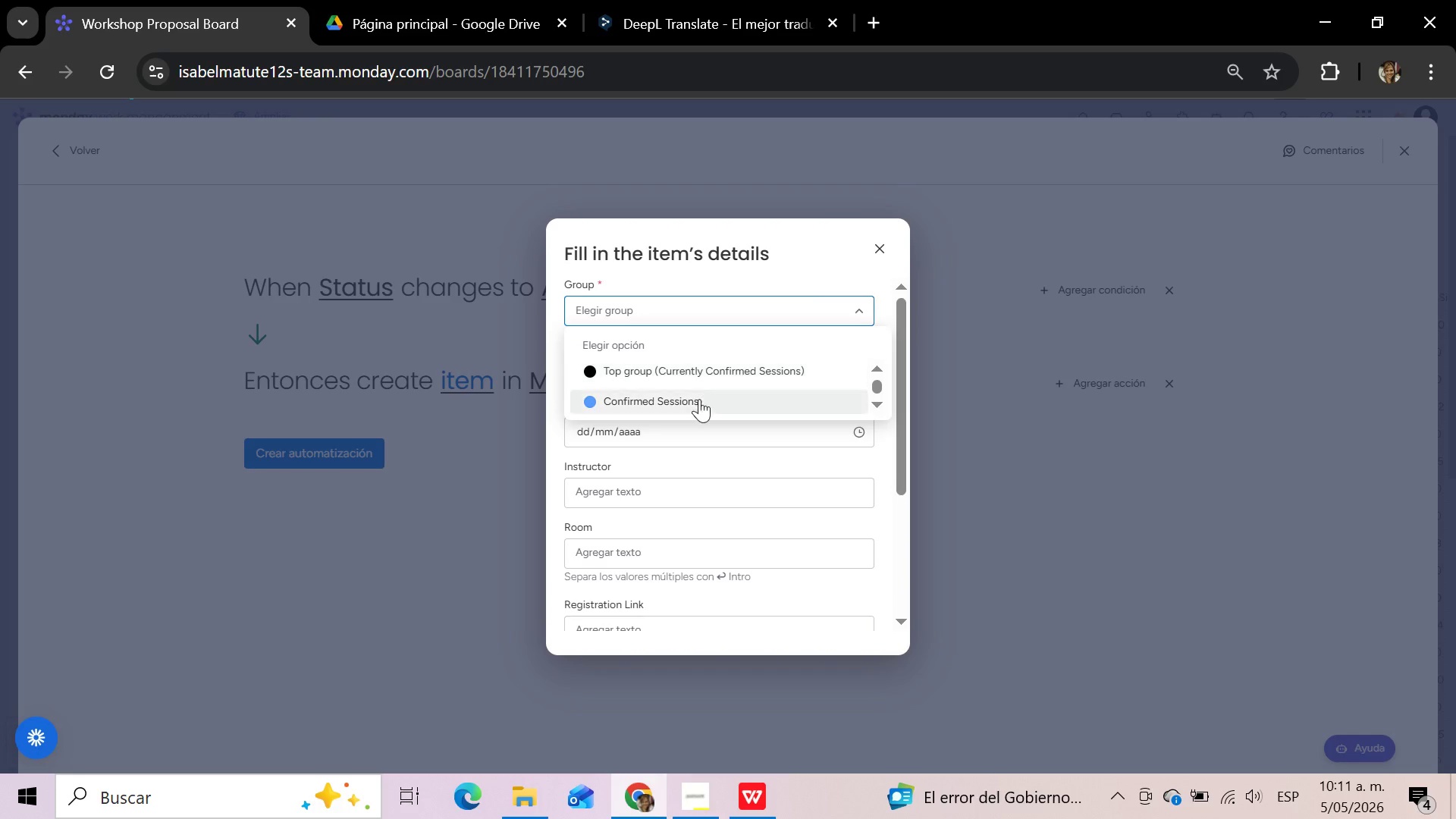 
left_click([699, 399])
 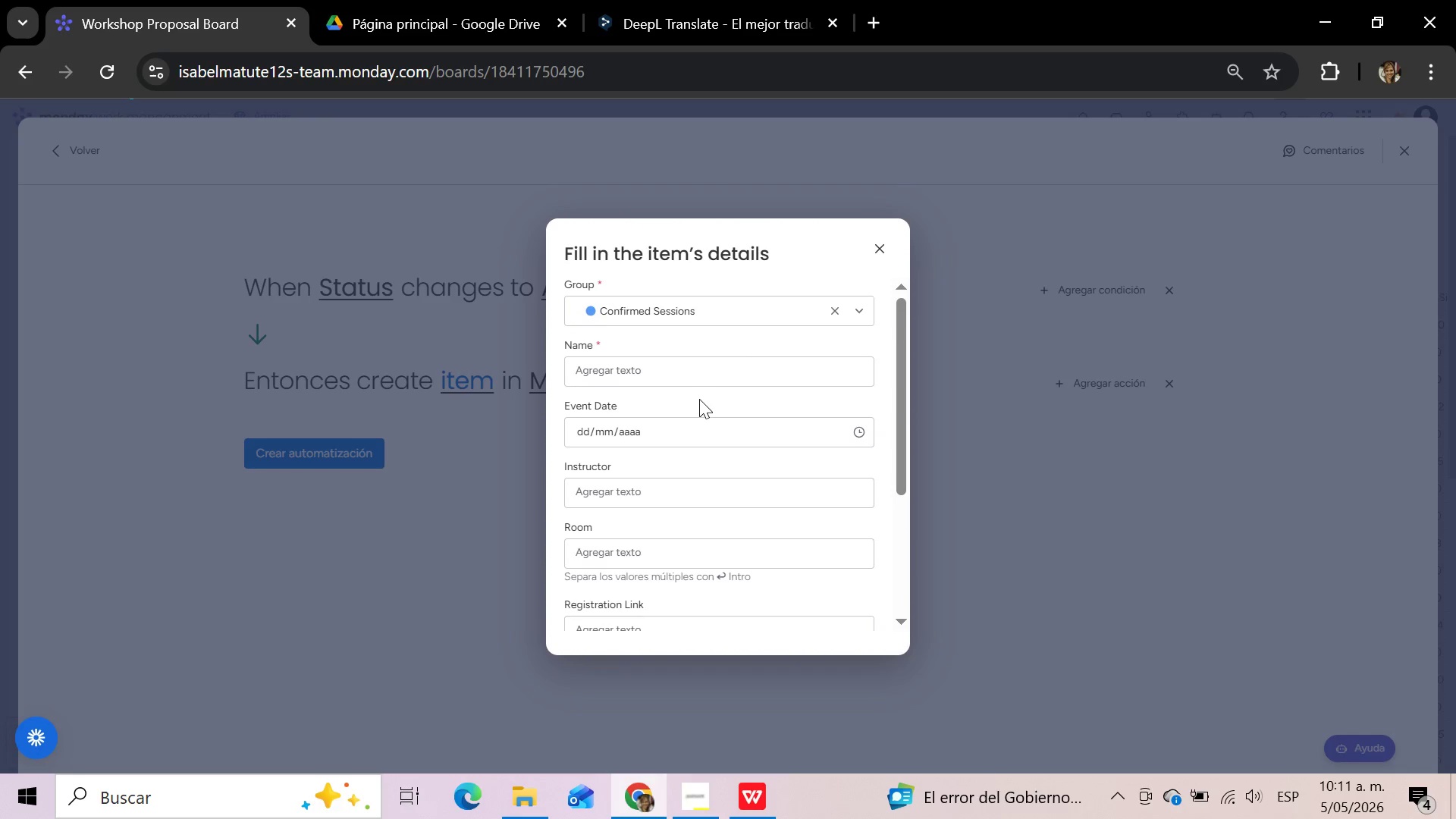 
wait(9.47)
 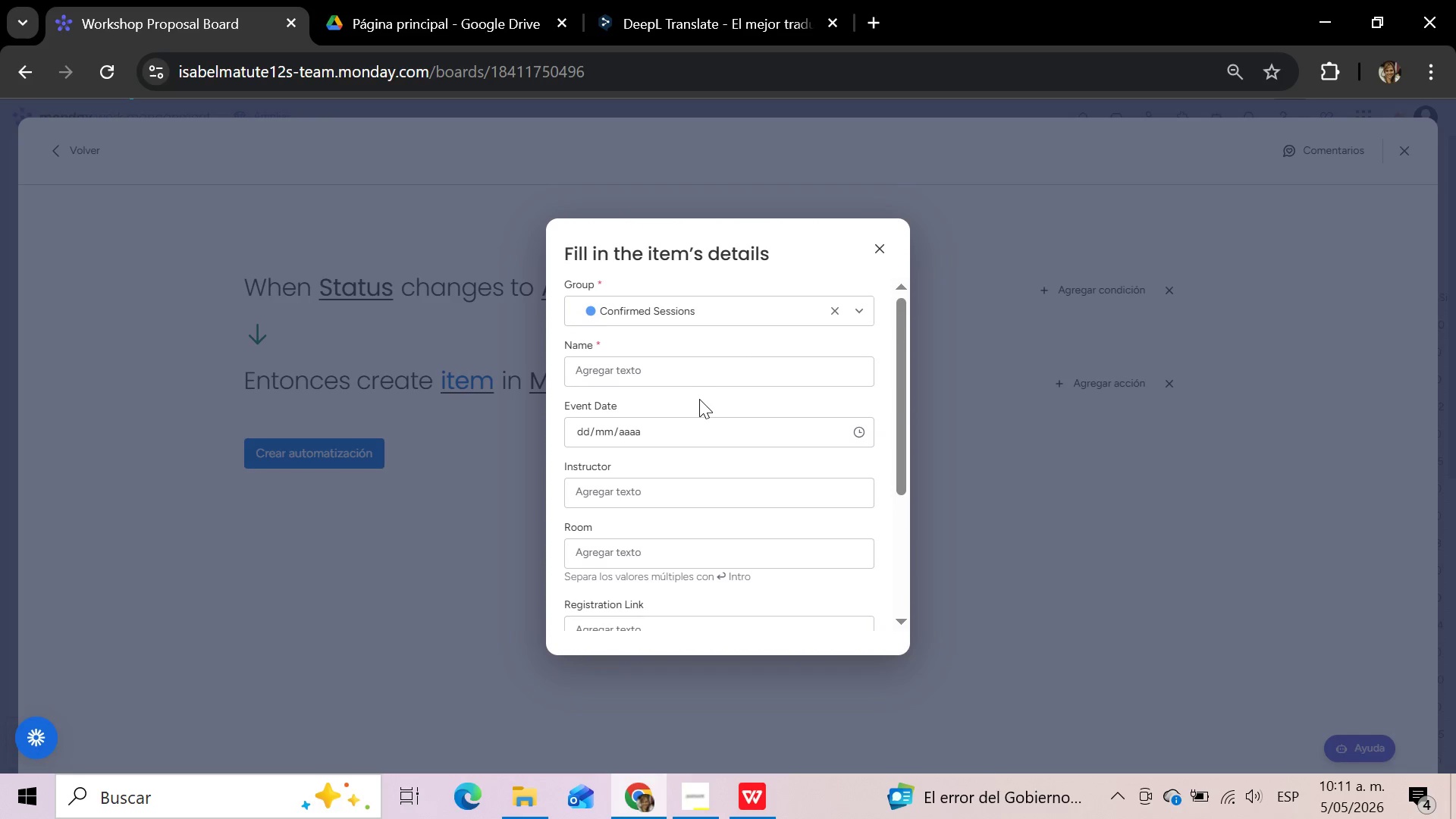 
left_click([667, 372])
 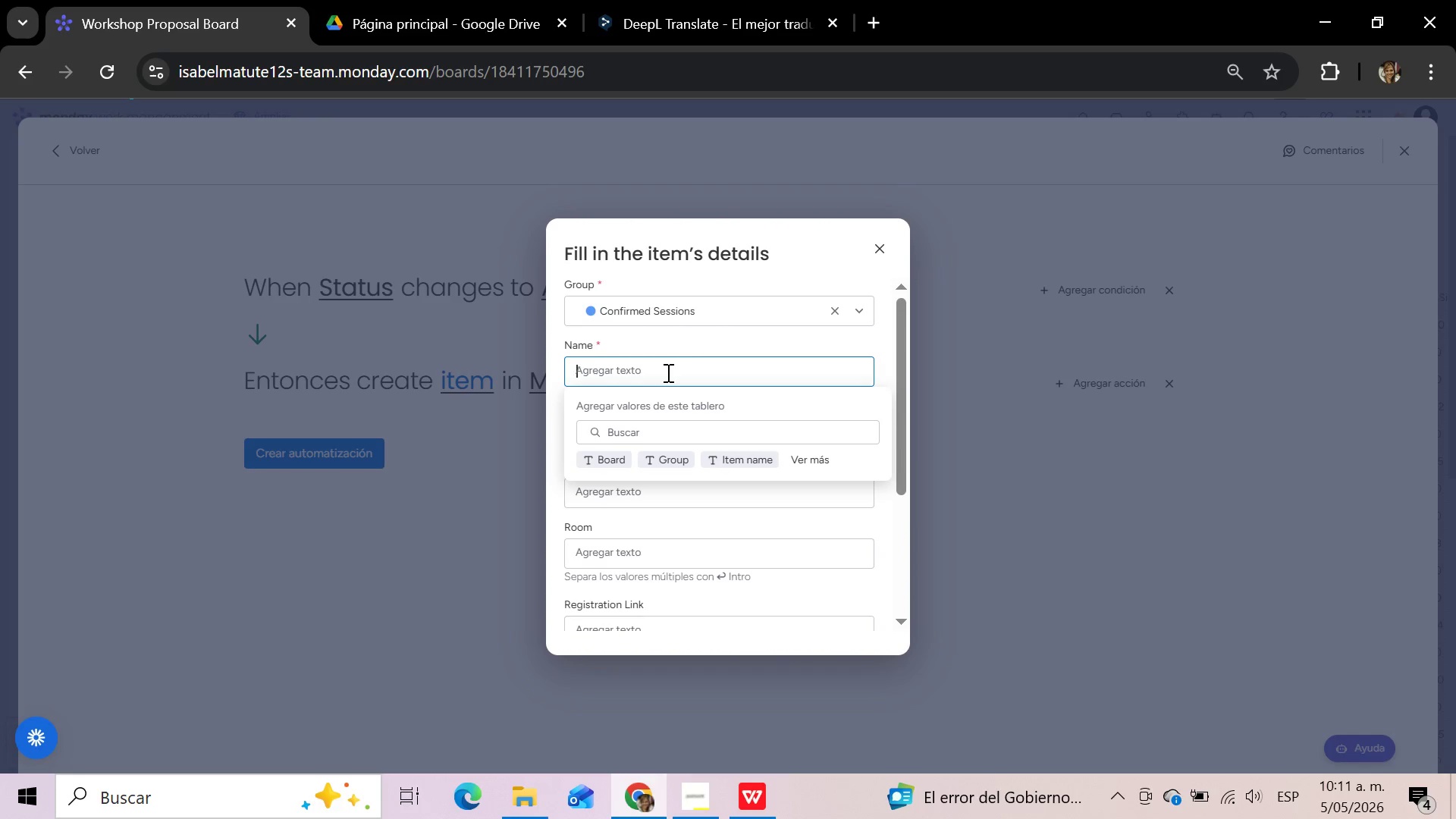 
left_click([488, 443])
 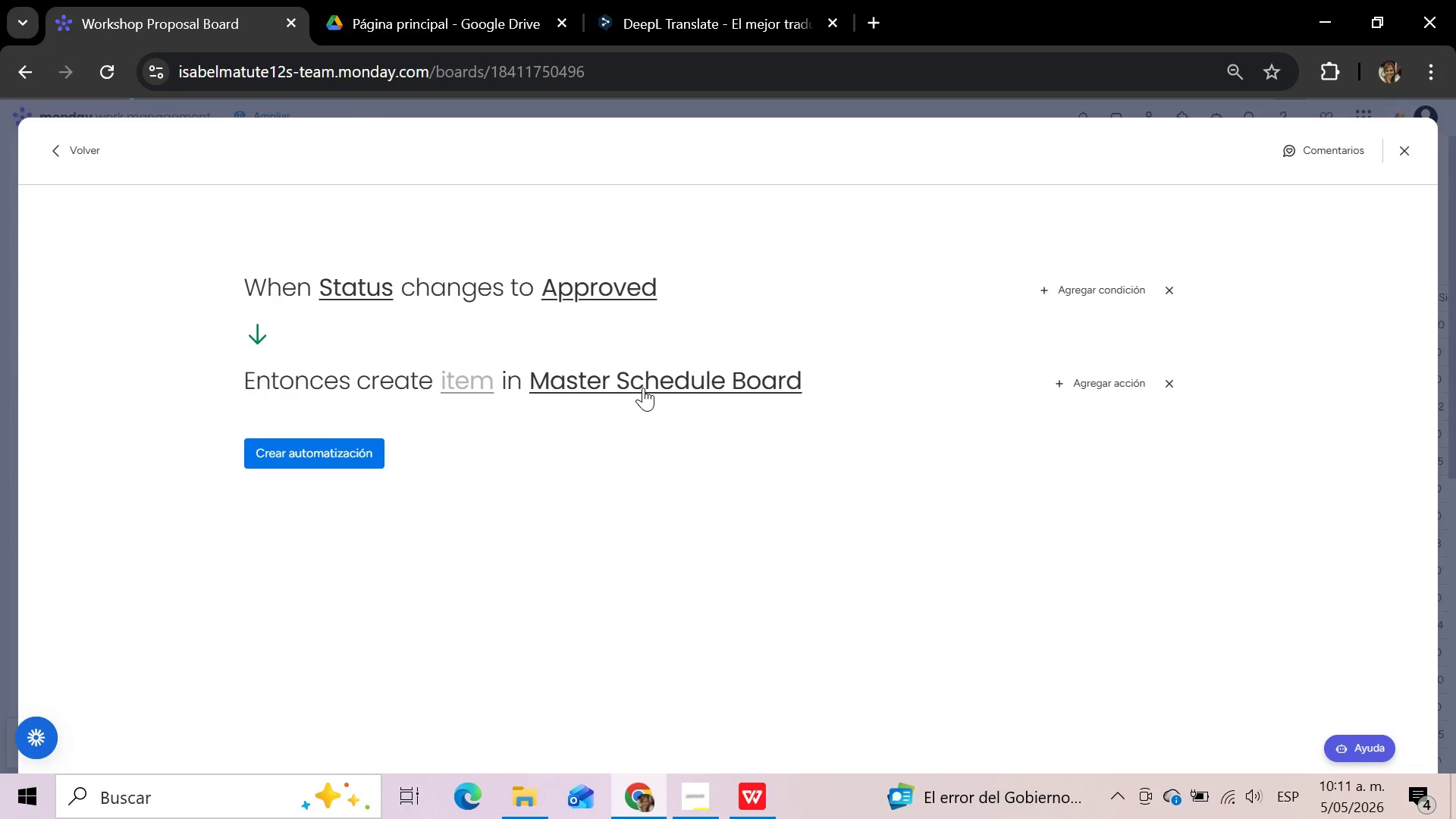 
left_click([645, 384])
 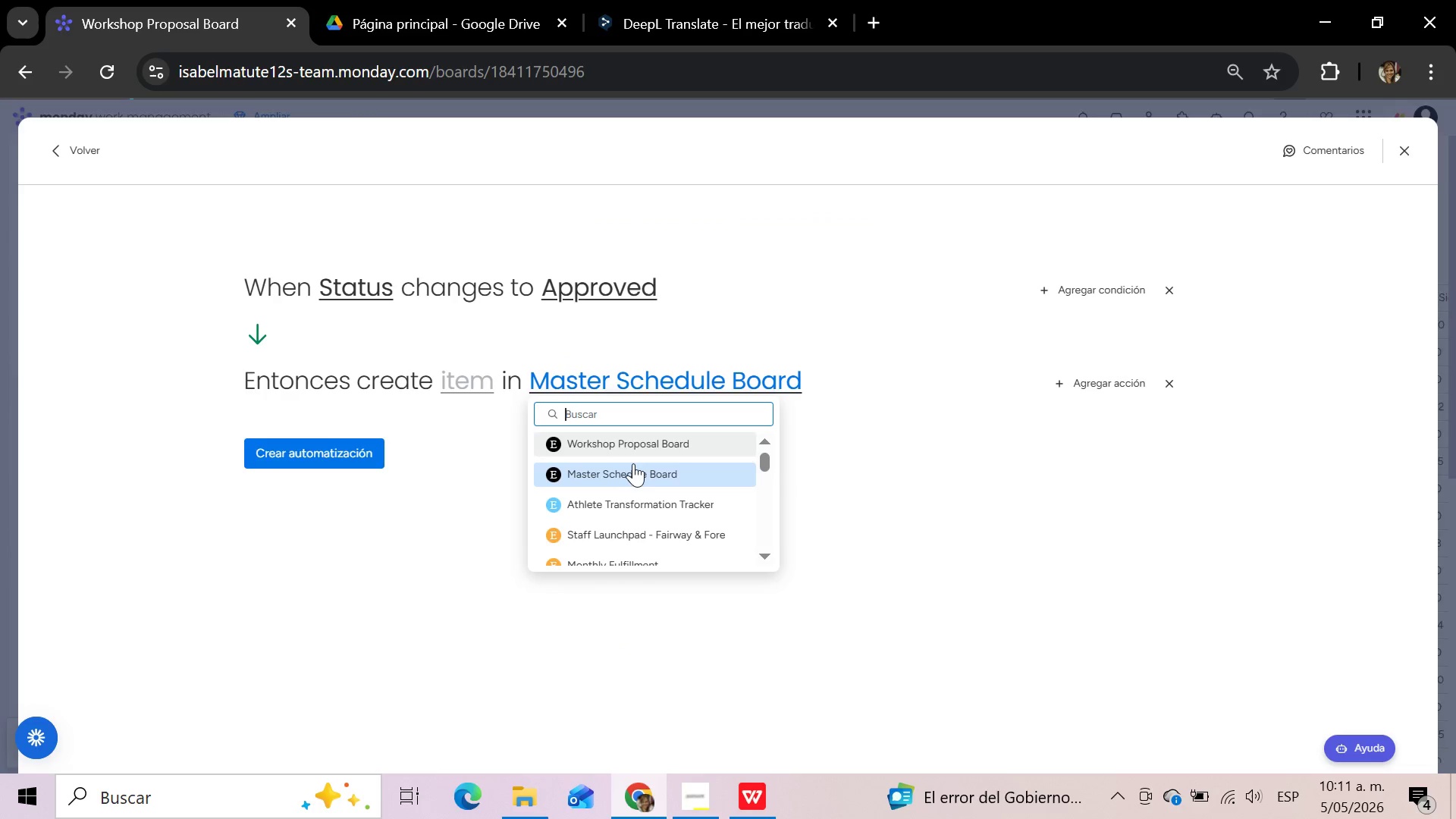 
left_click([632, 469])
 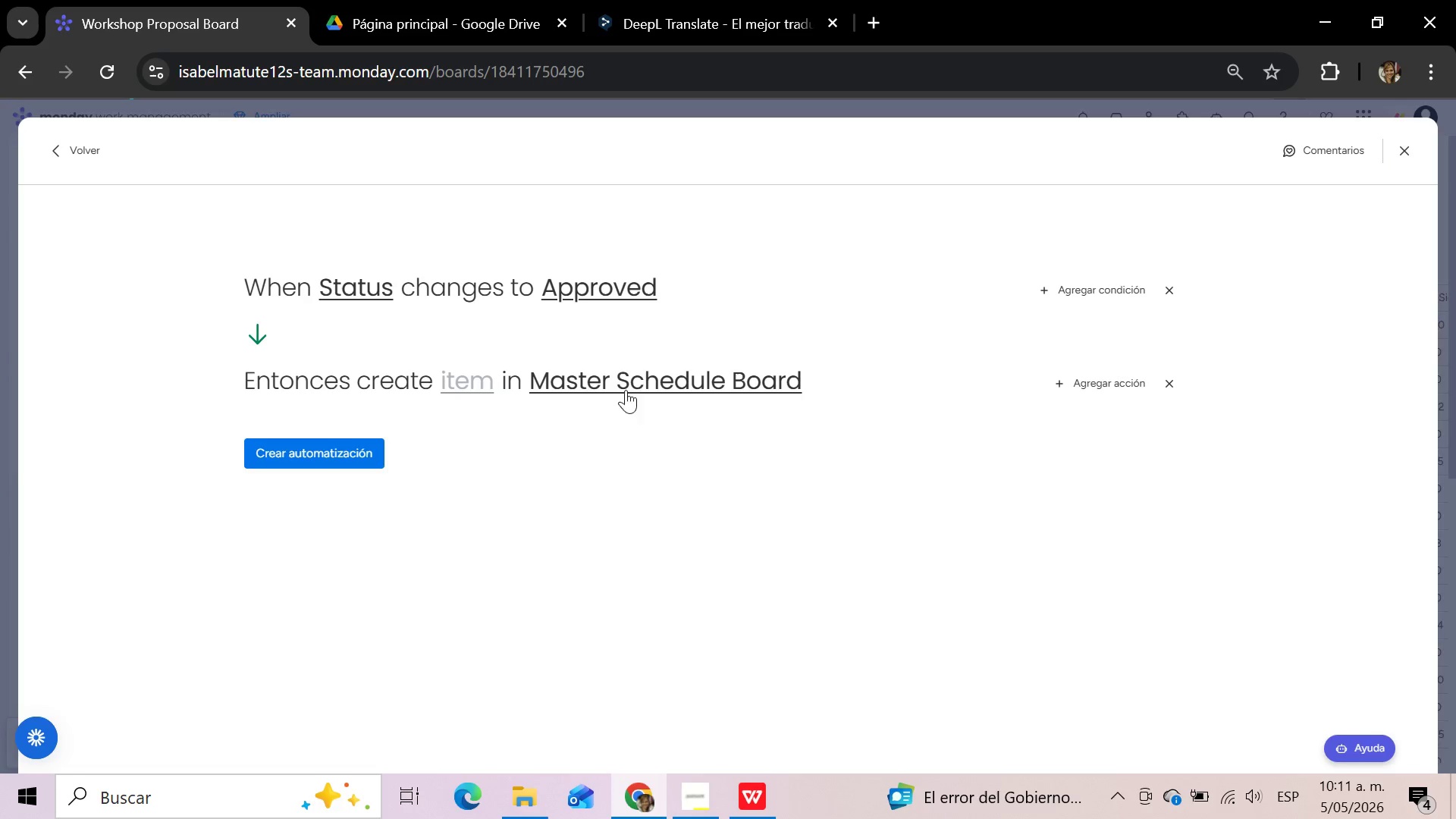 
left_click([472, 378])
 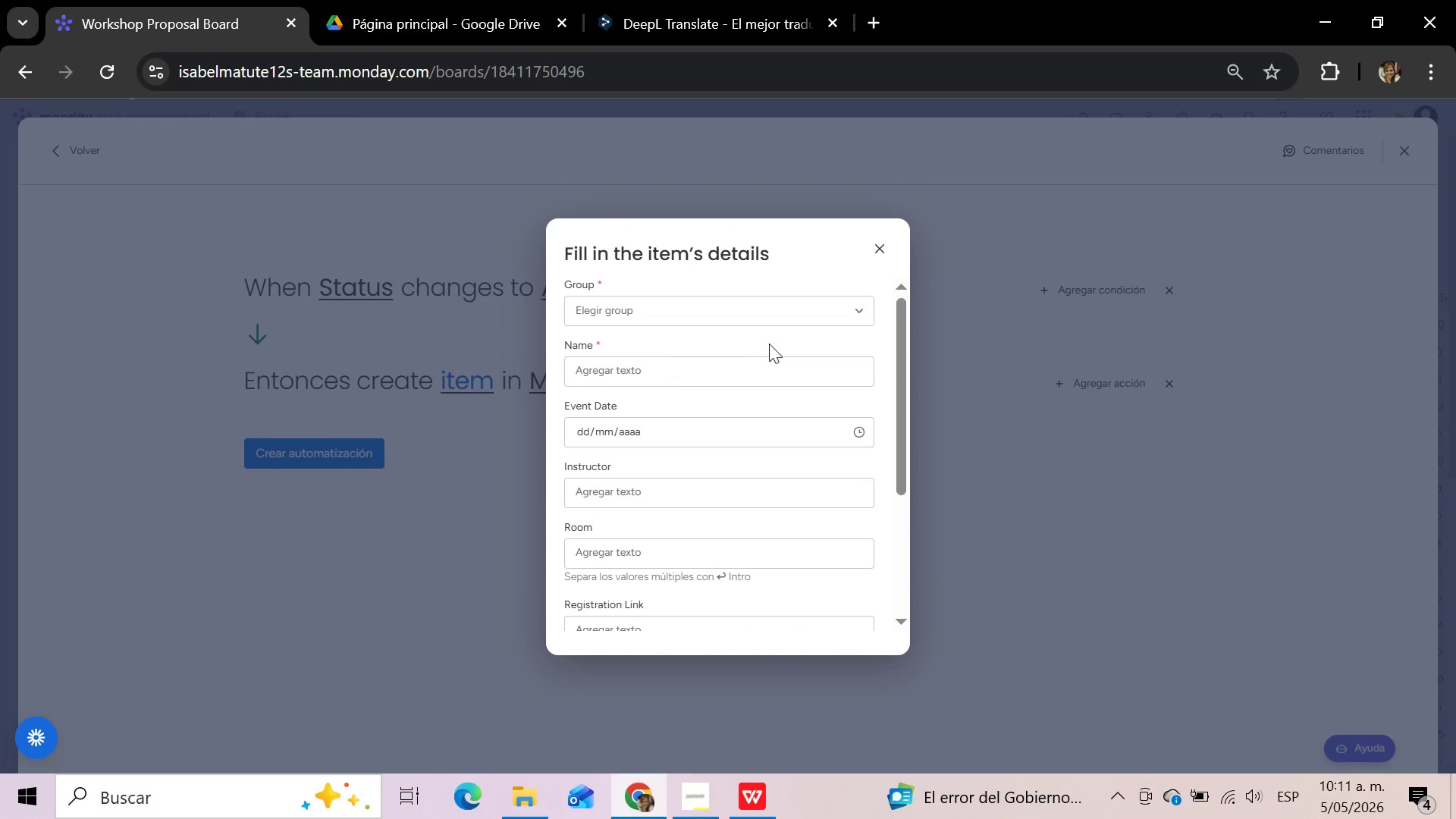 
left_click([815, 308])
 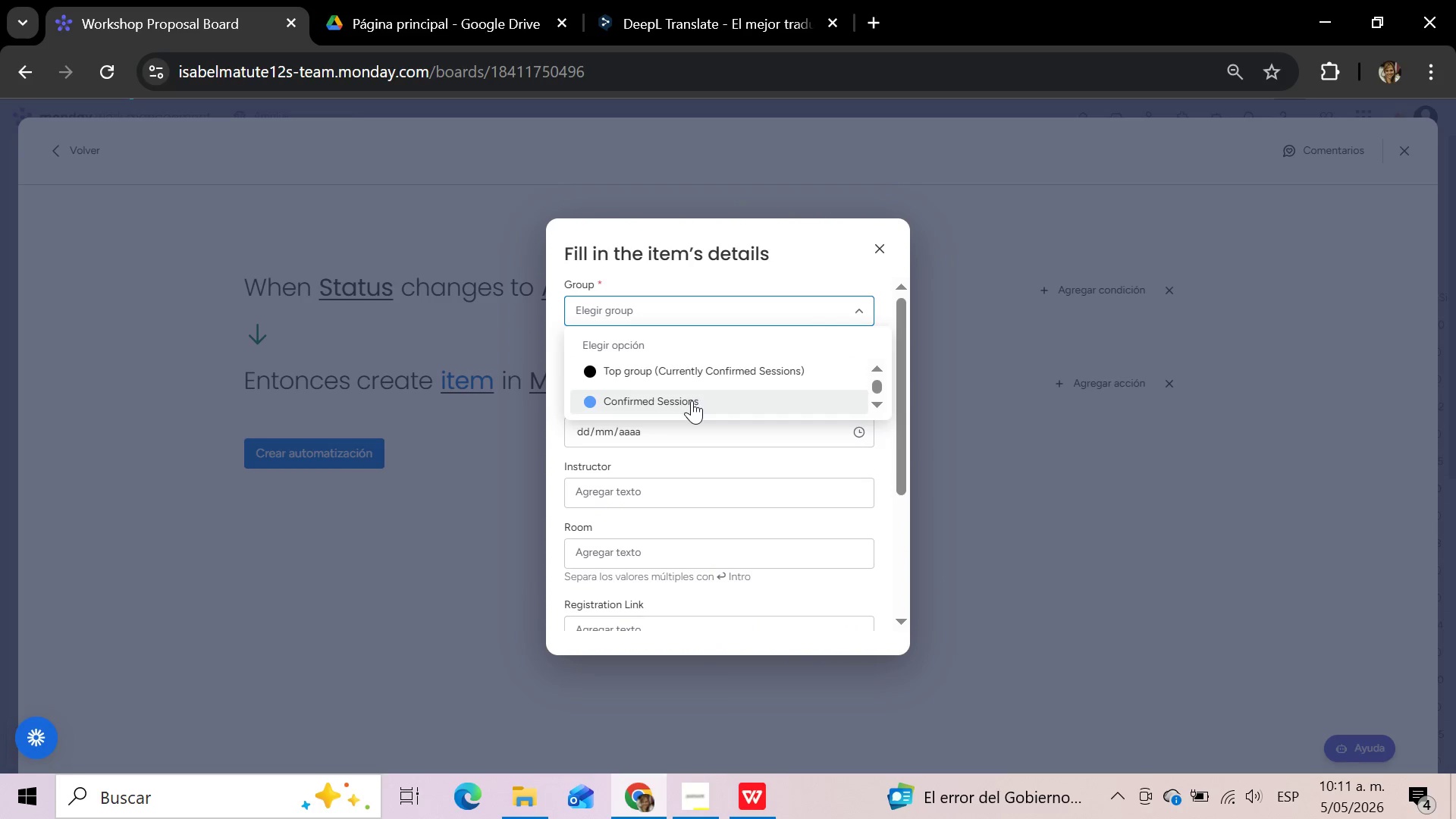 
wait(5.36)
 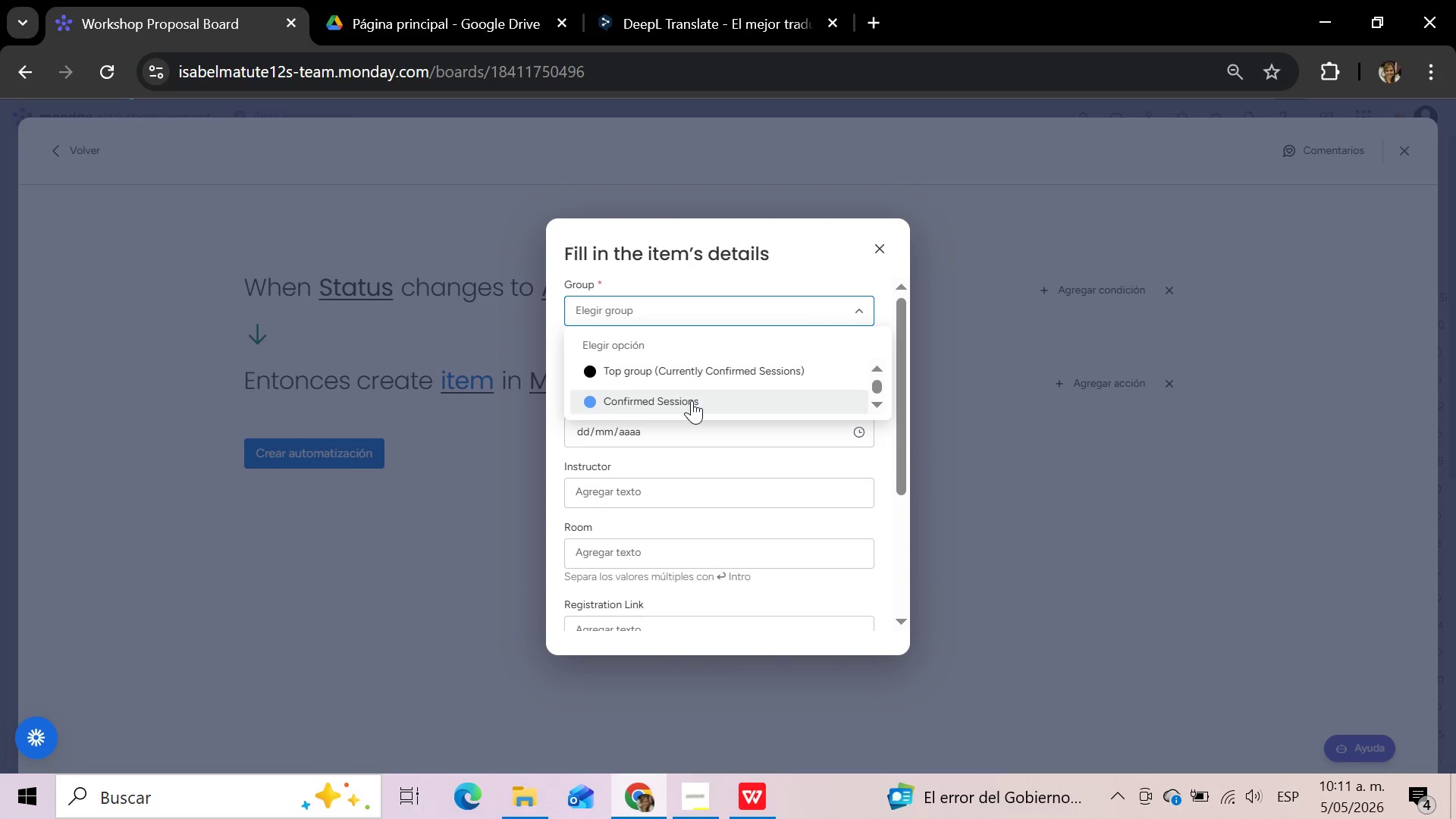 
left_click([692, 400])
 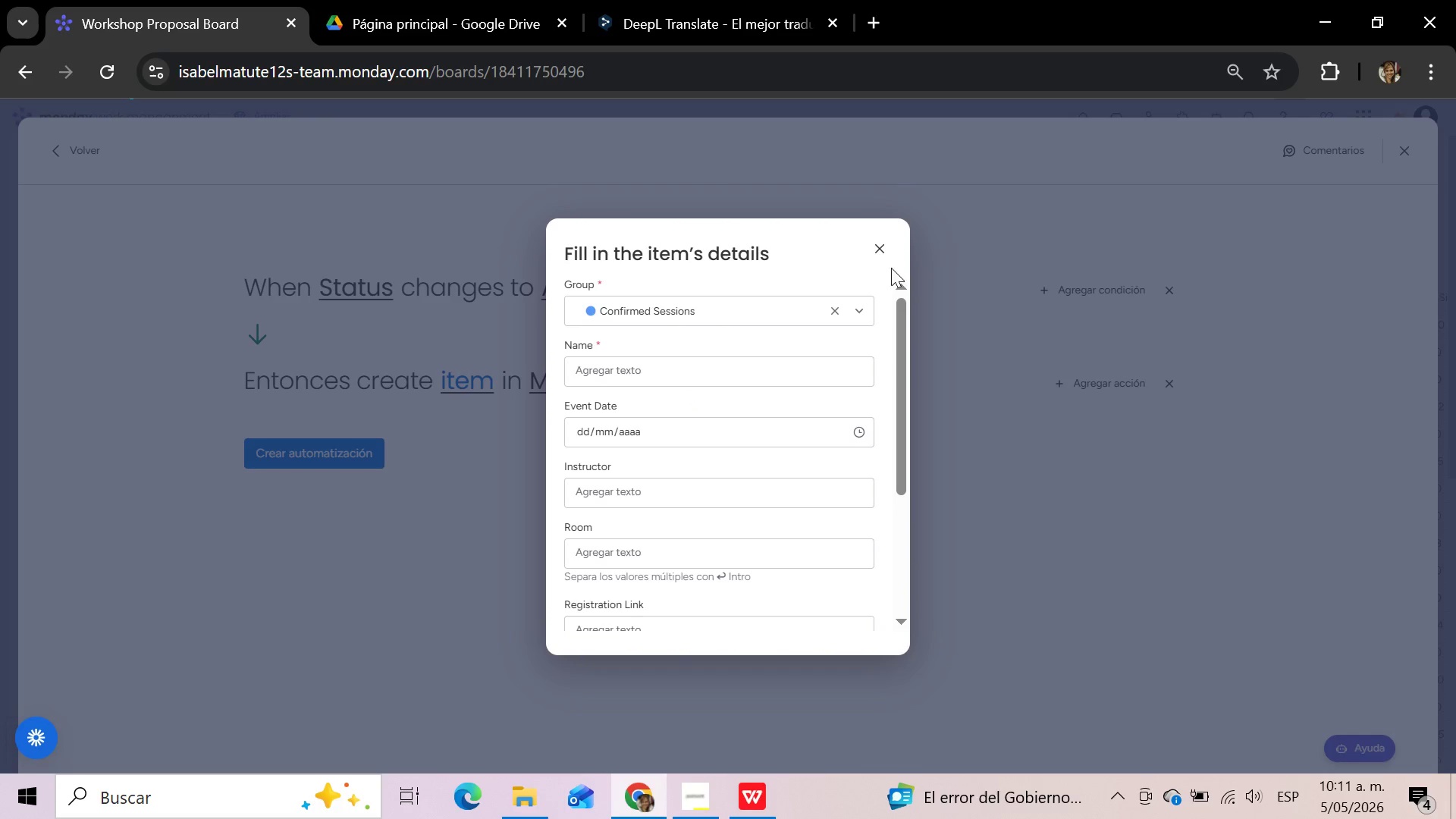 
left_click([877, 246])
 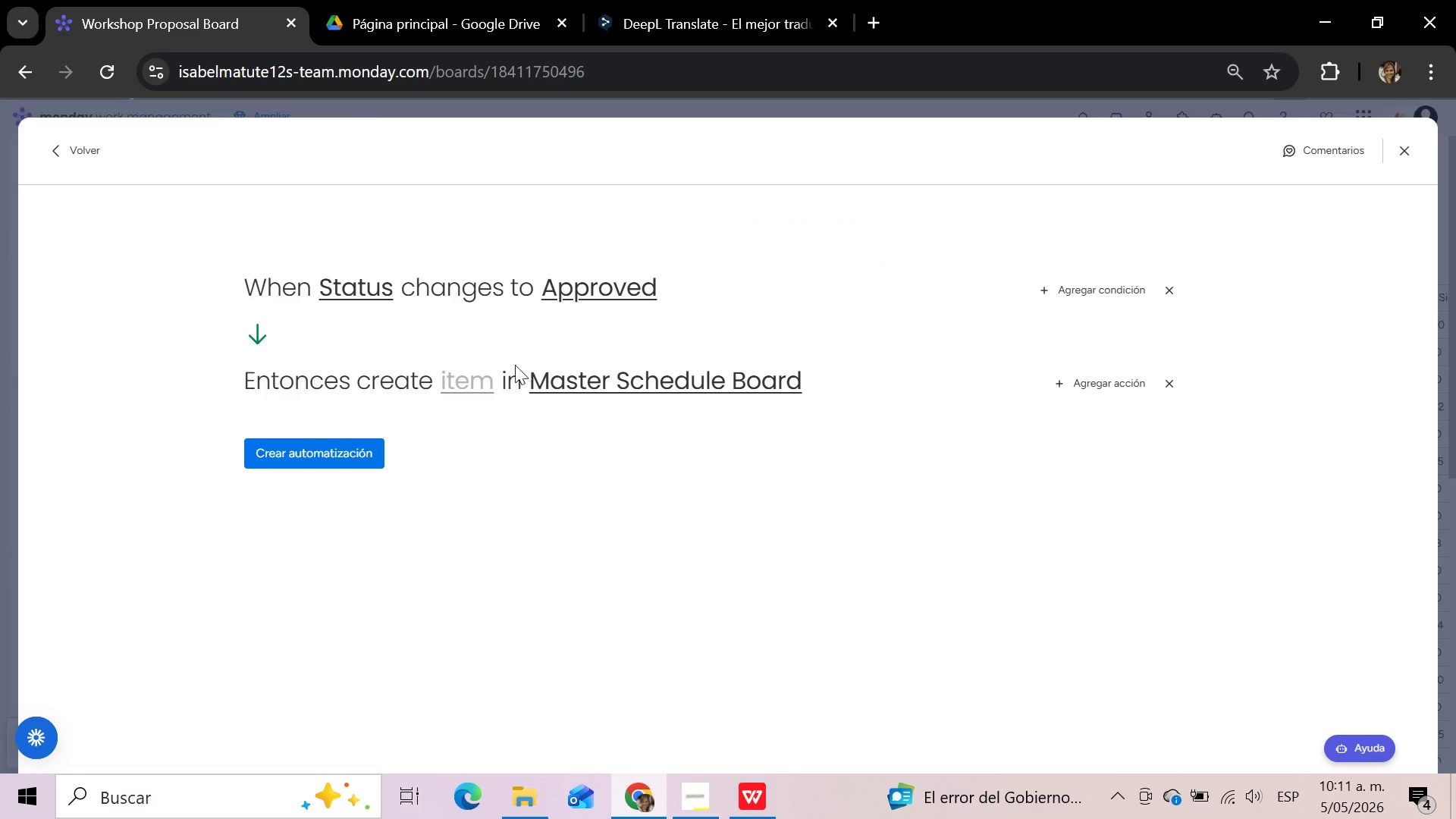 
left_click([451, 385])
 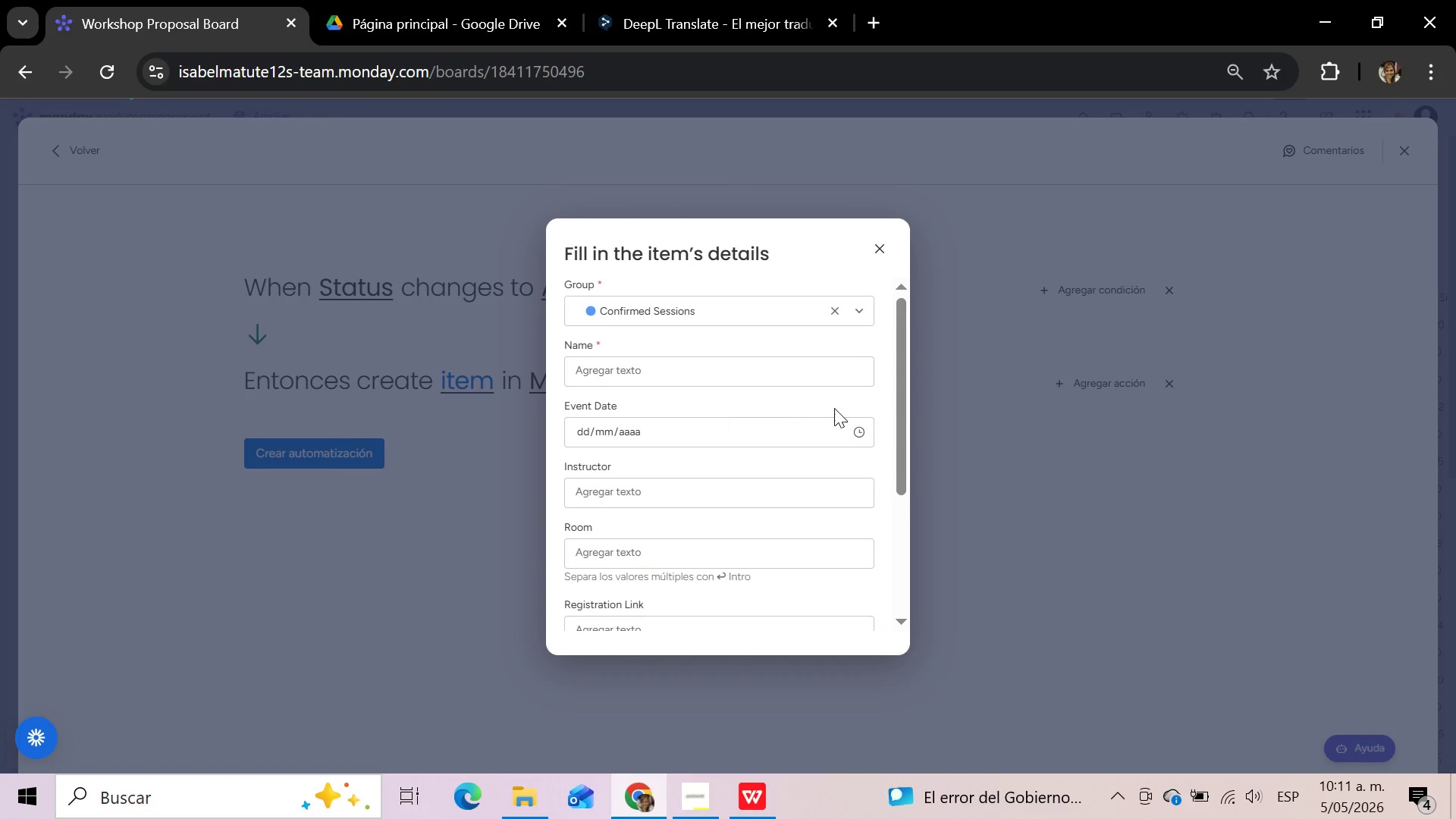 
left_click_drag(start_coordinate=[905, 416], to_coordinate=[858, 345])
 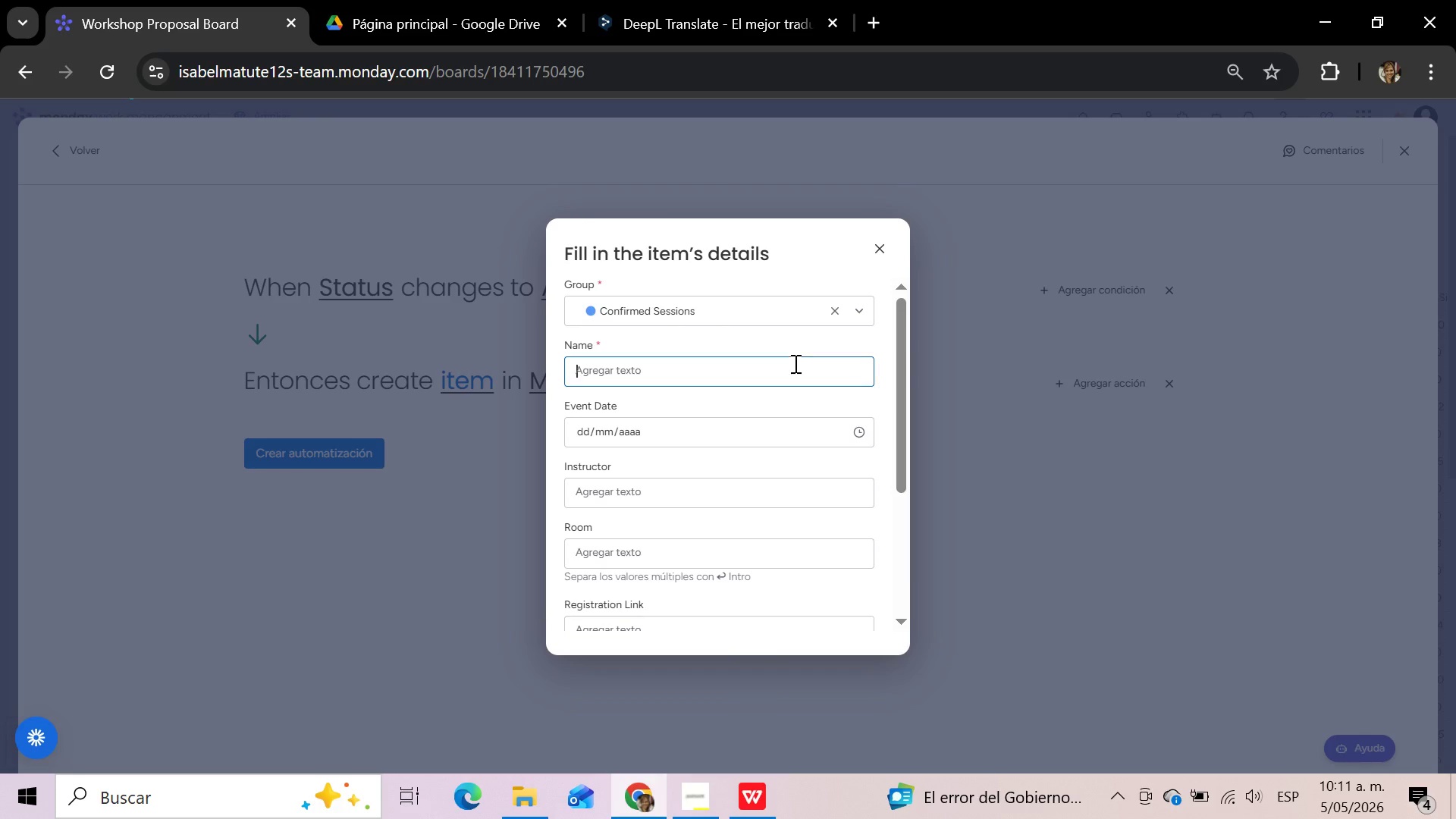 
left_click([794, 363])
 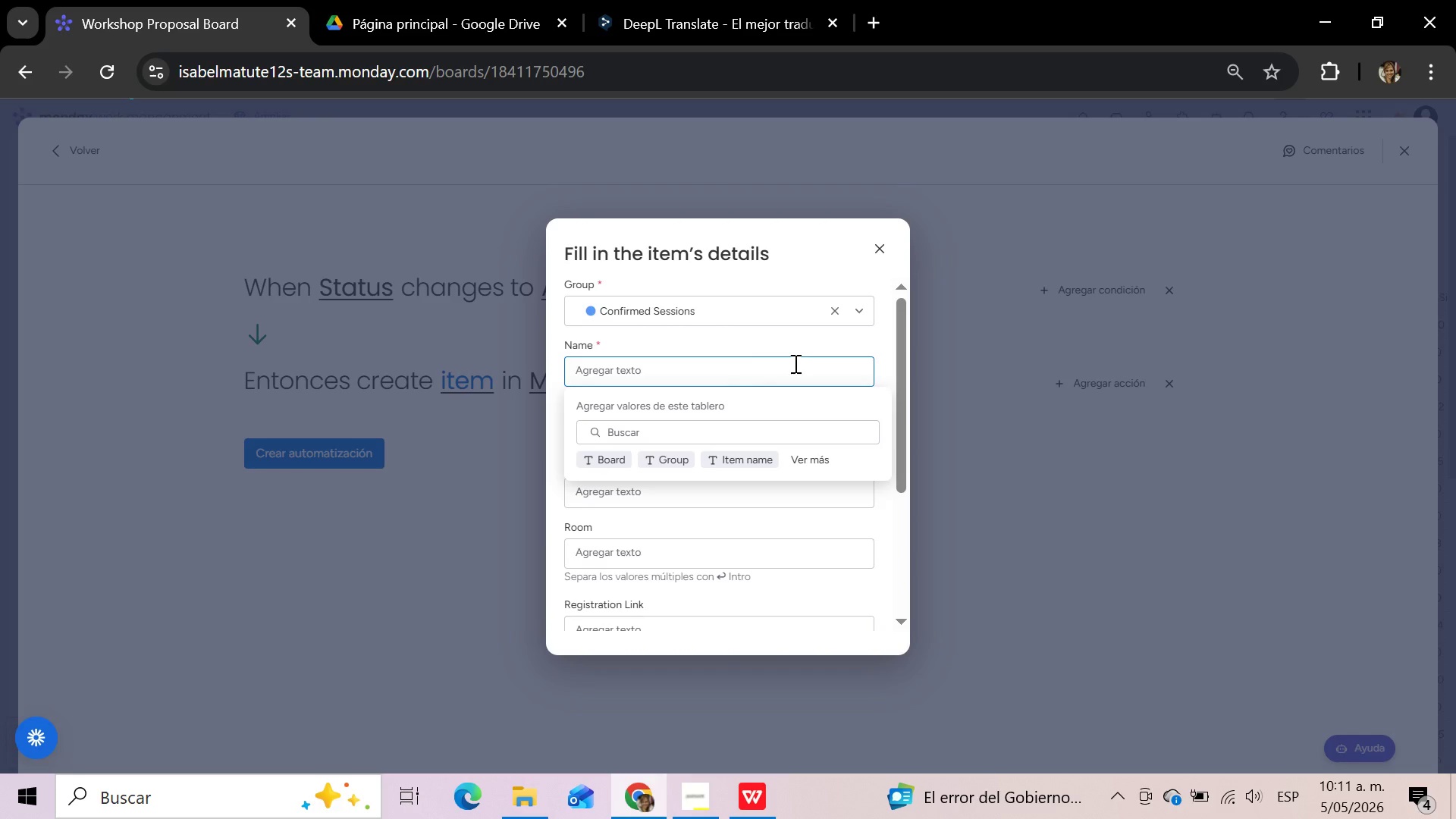 
left_click([794, 363])
 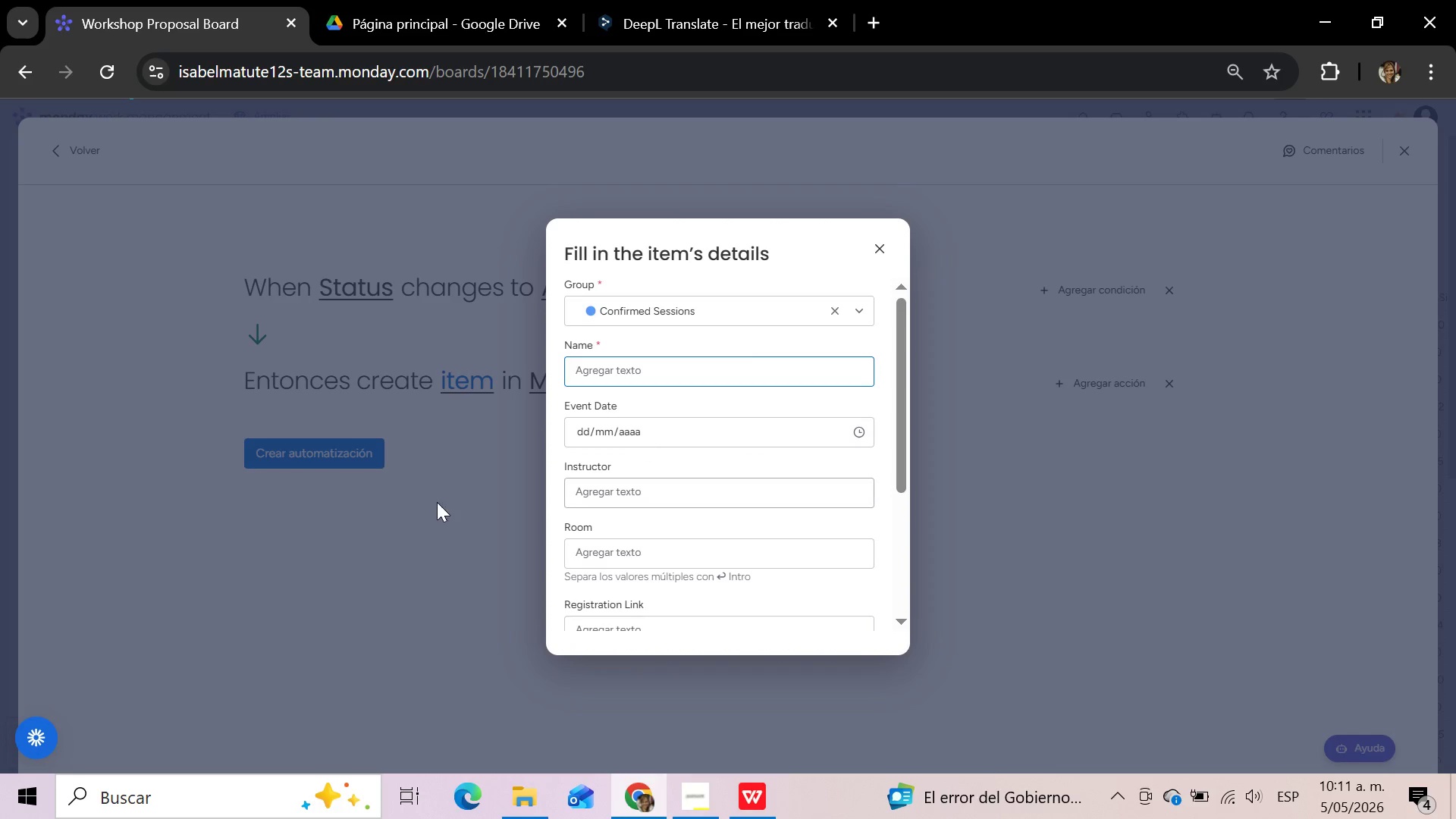 
left_click([512, 483])
 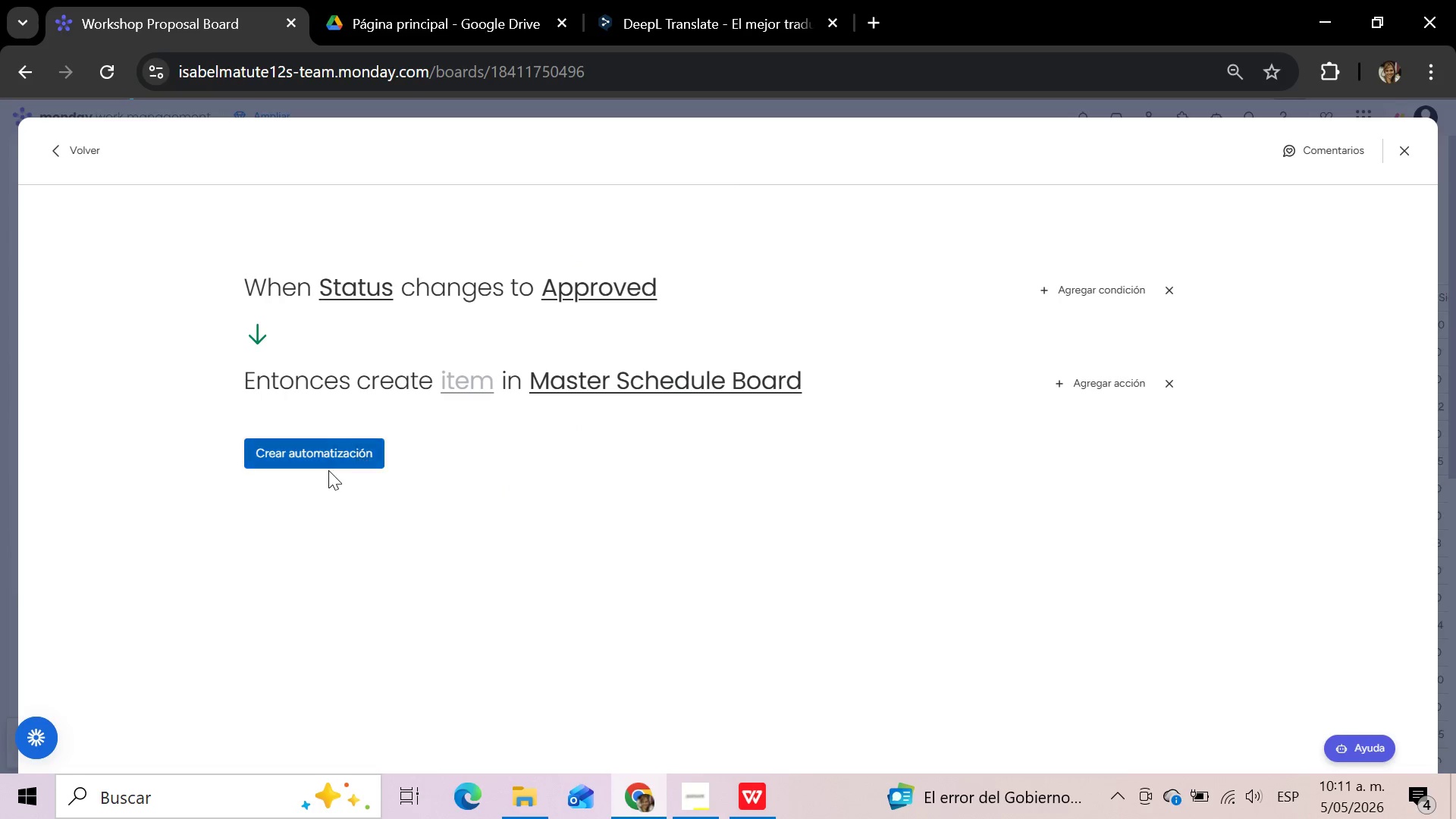 
left_click([329, 459])
 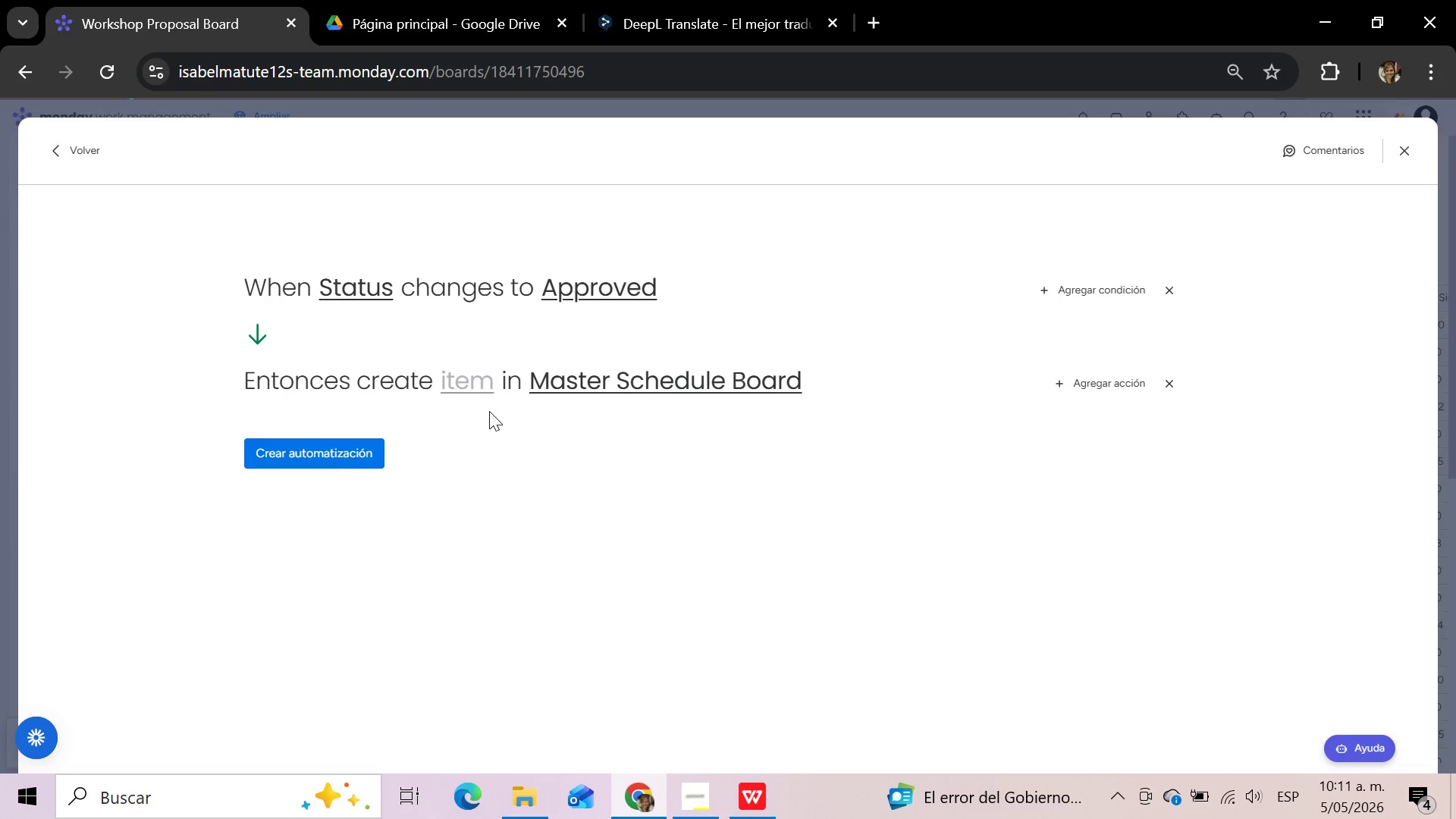 
left_click([469, 381])
 